 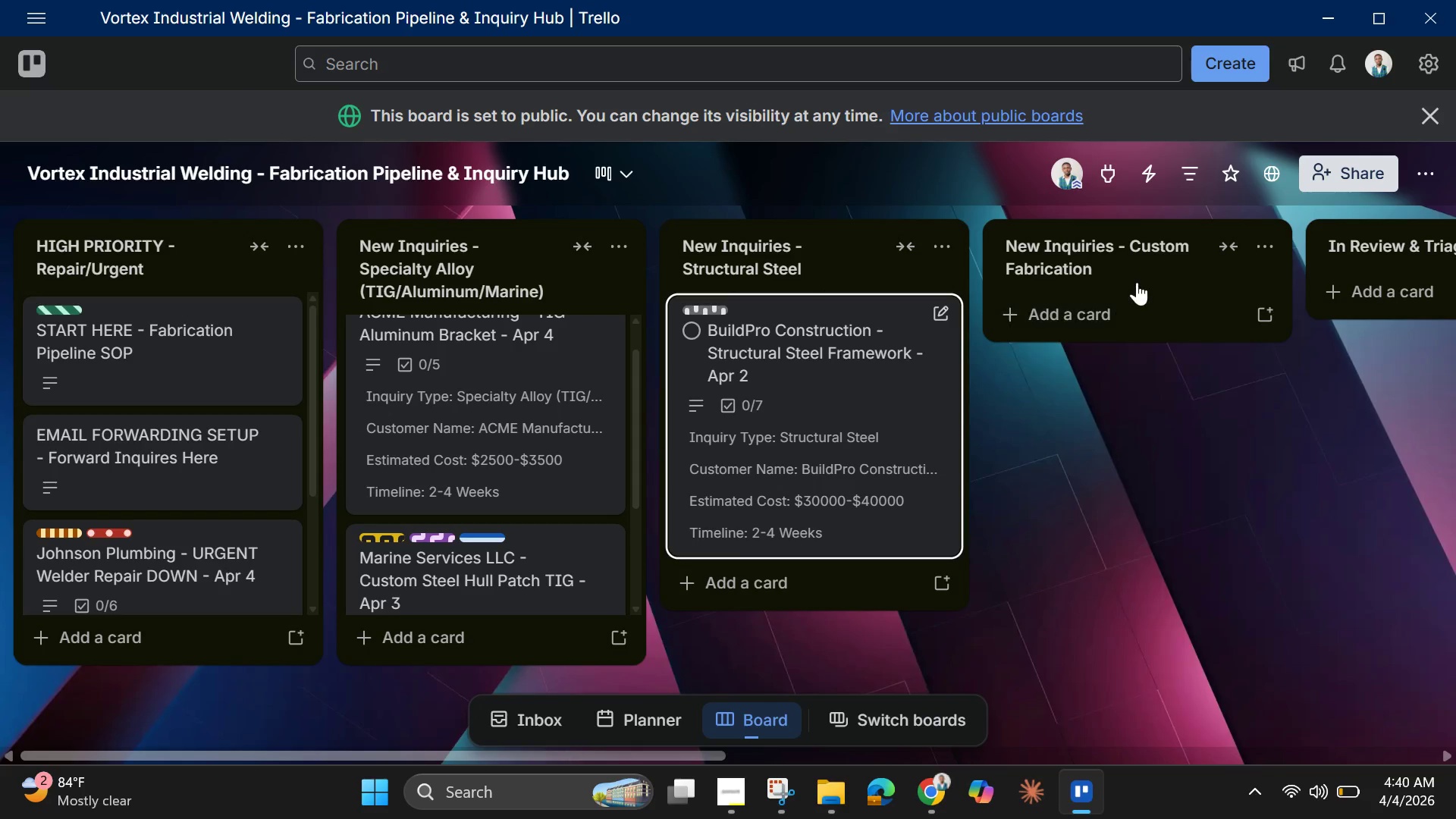 
left_click([1125, 312])
 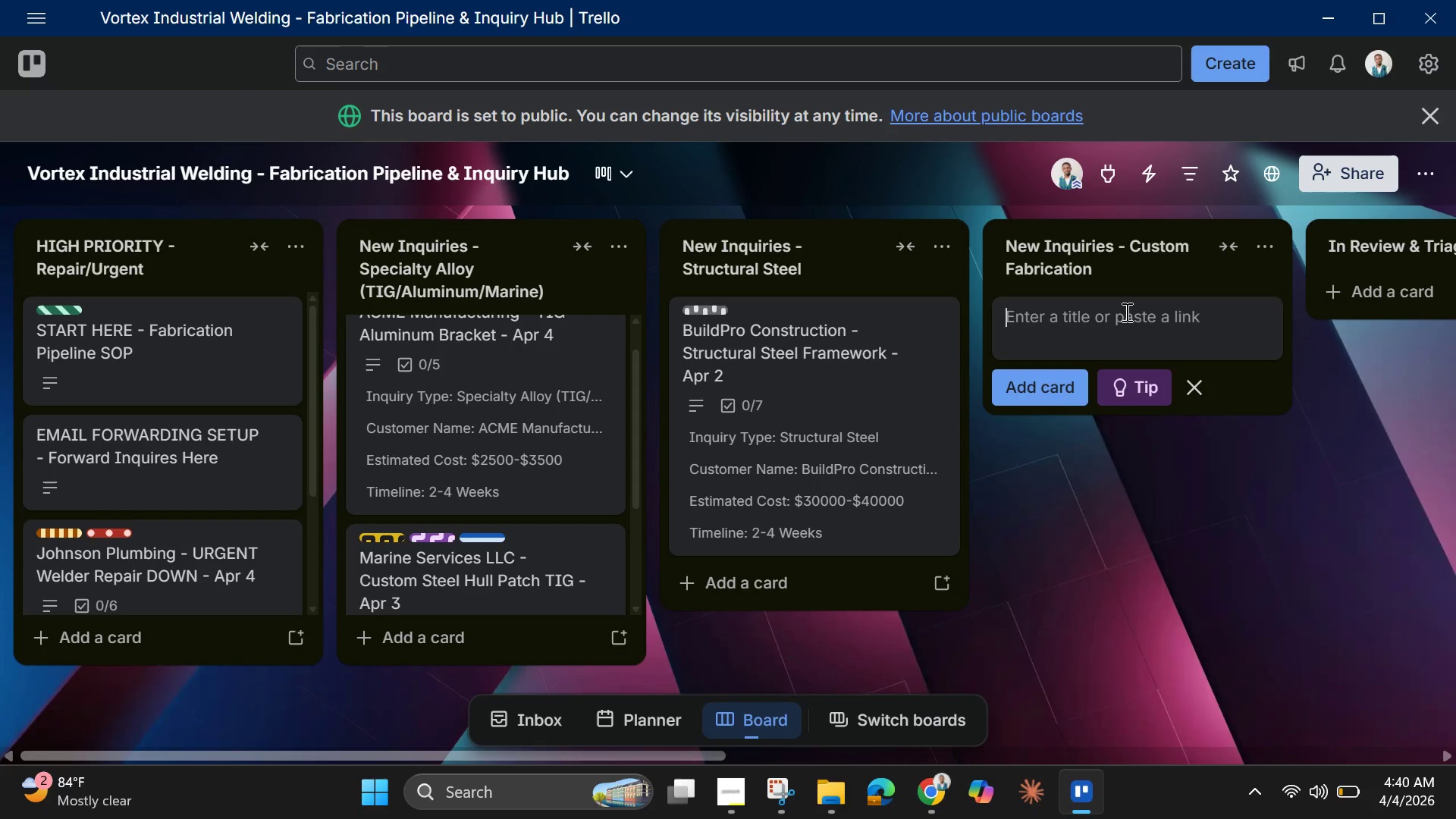 
type(Local Manufactr)
 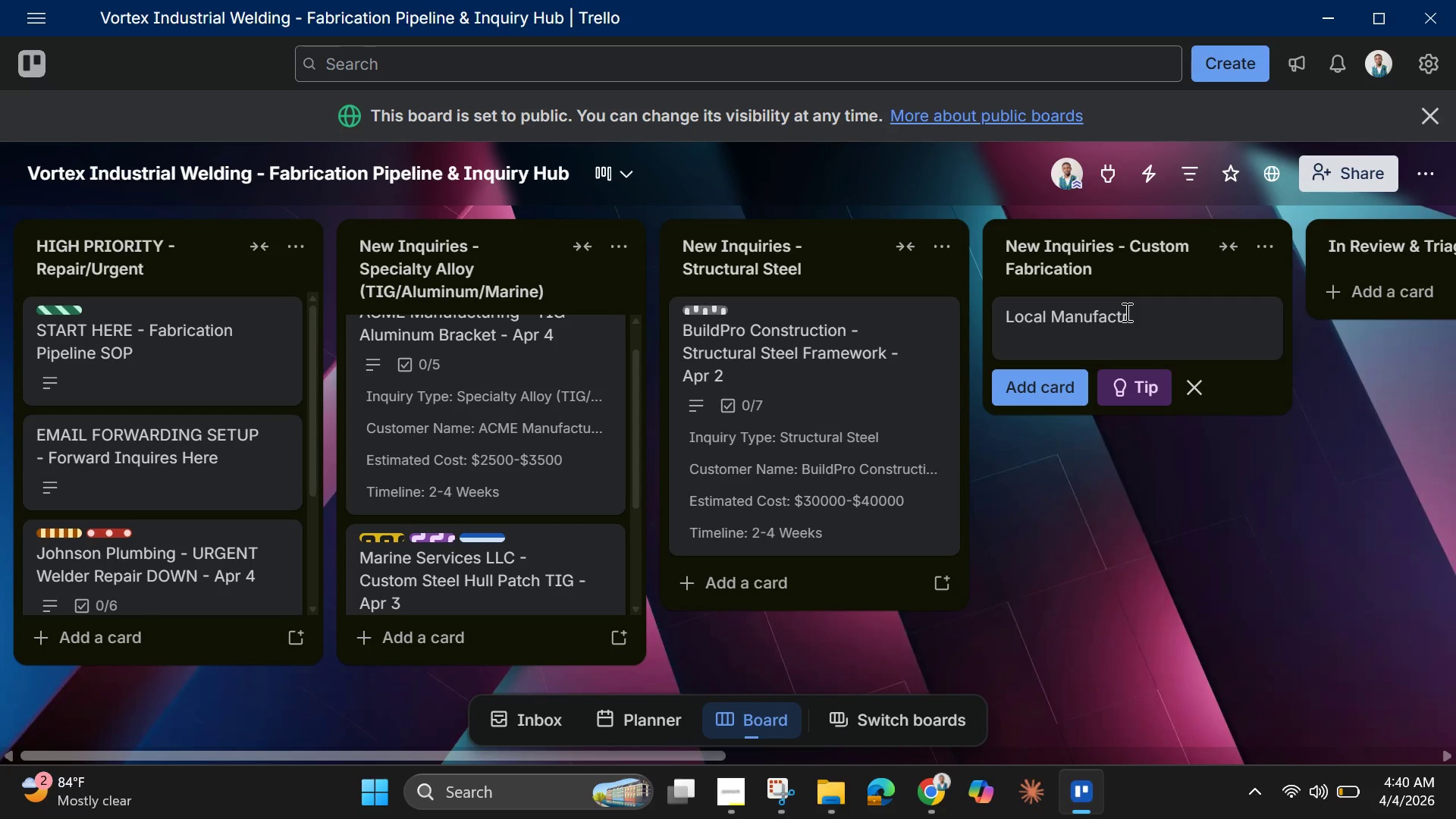 
wait(5.02)
 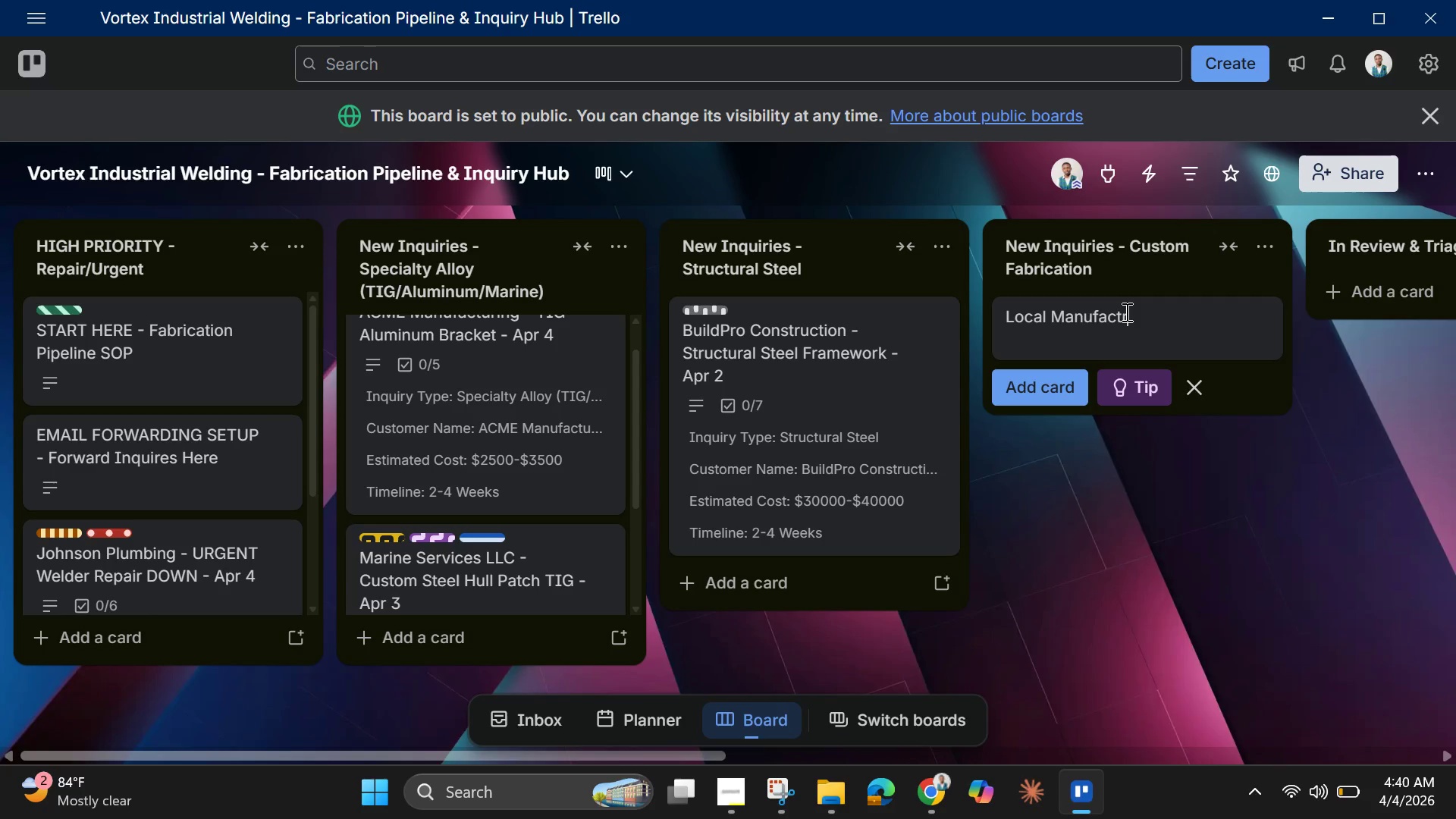 
key(Backspace)
type(uring =)
key(Backspace)
type(- [Break]C)
key(Backspace)
key(Backspace)
type(Custom Aluminum)
 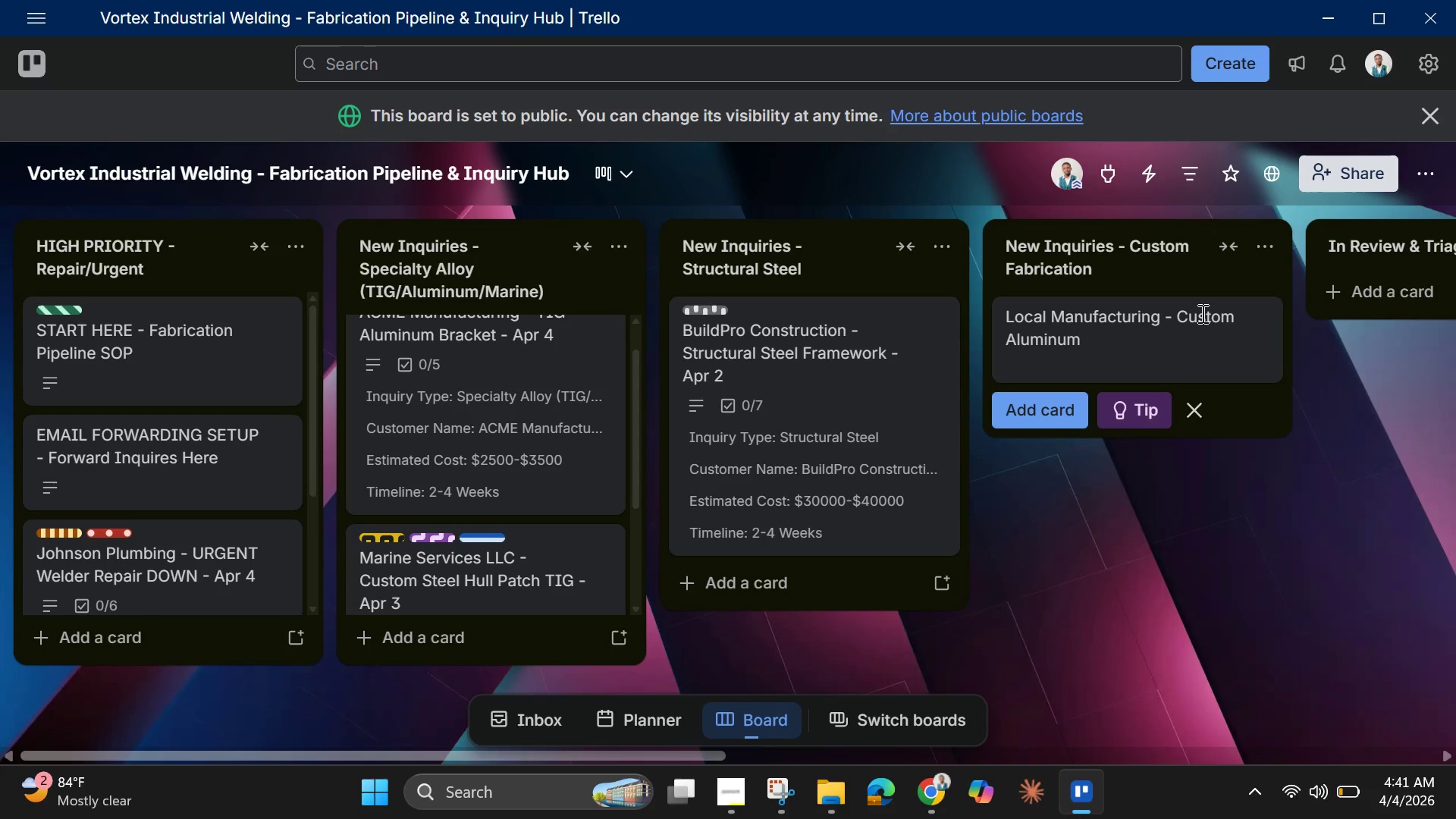 
type( Trolley - Apr 1)
 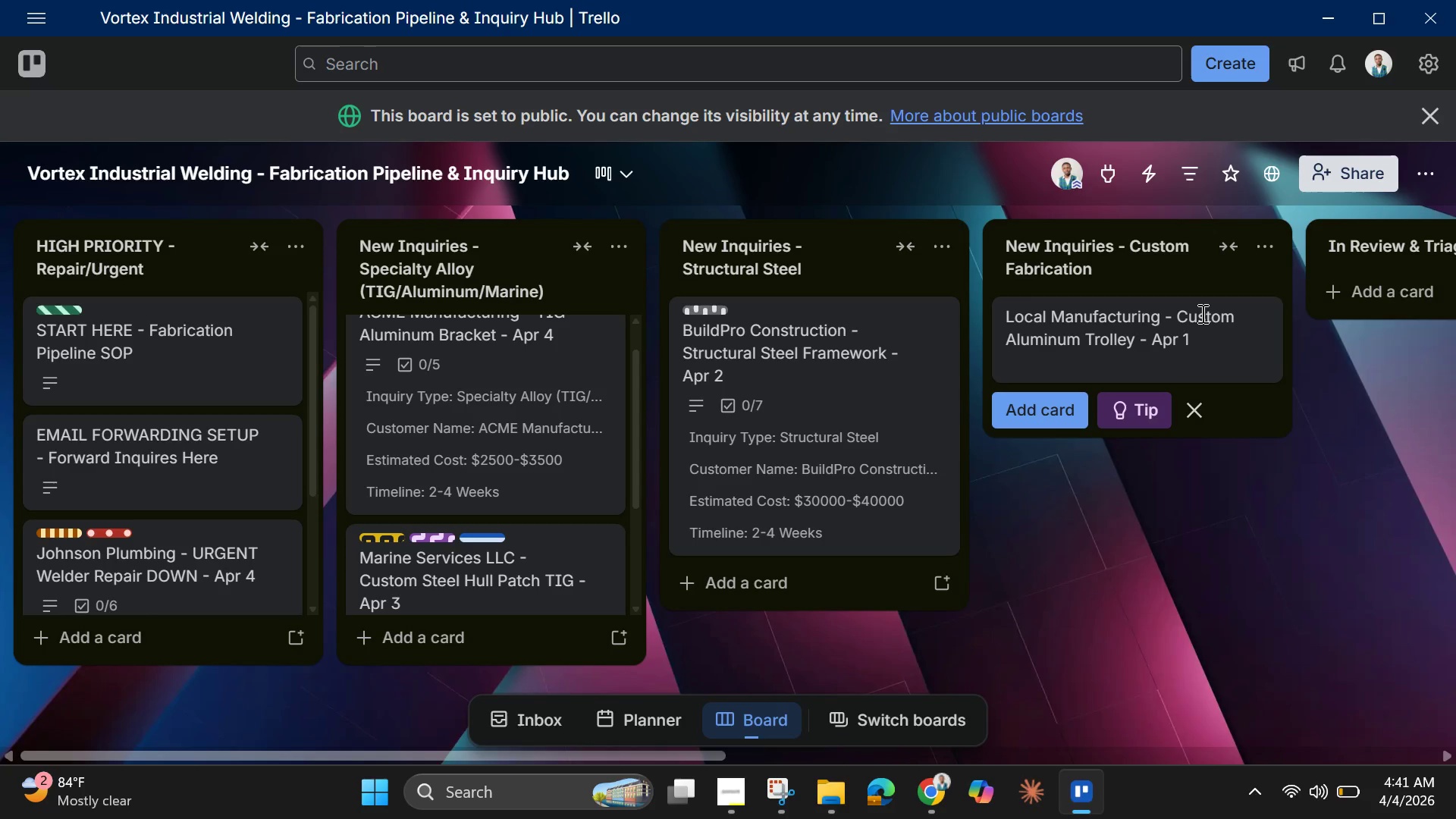 
key(Enter)
 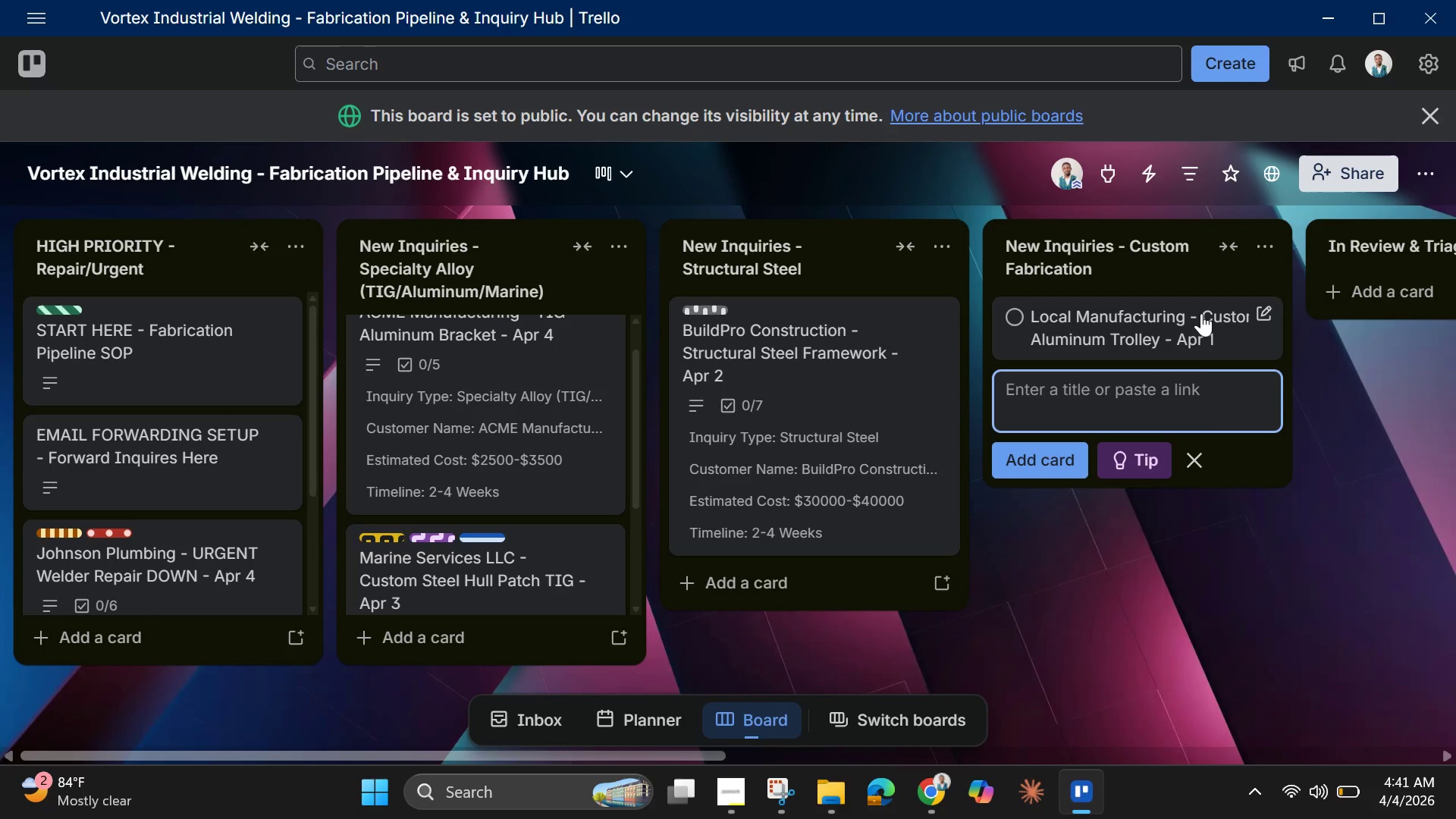 
wait(18.56)
 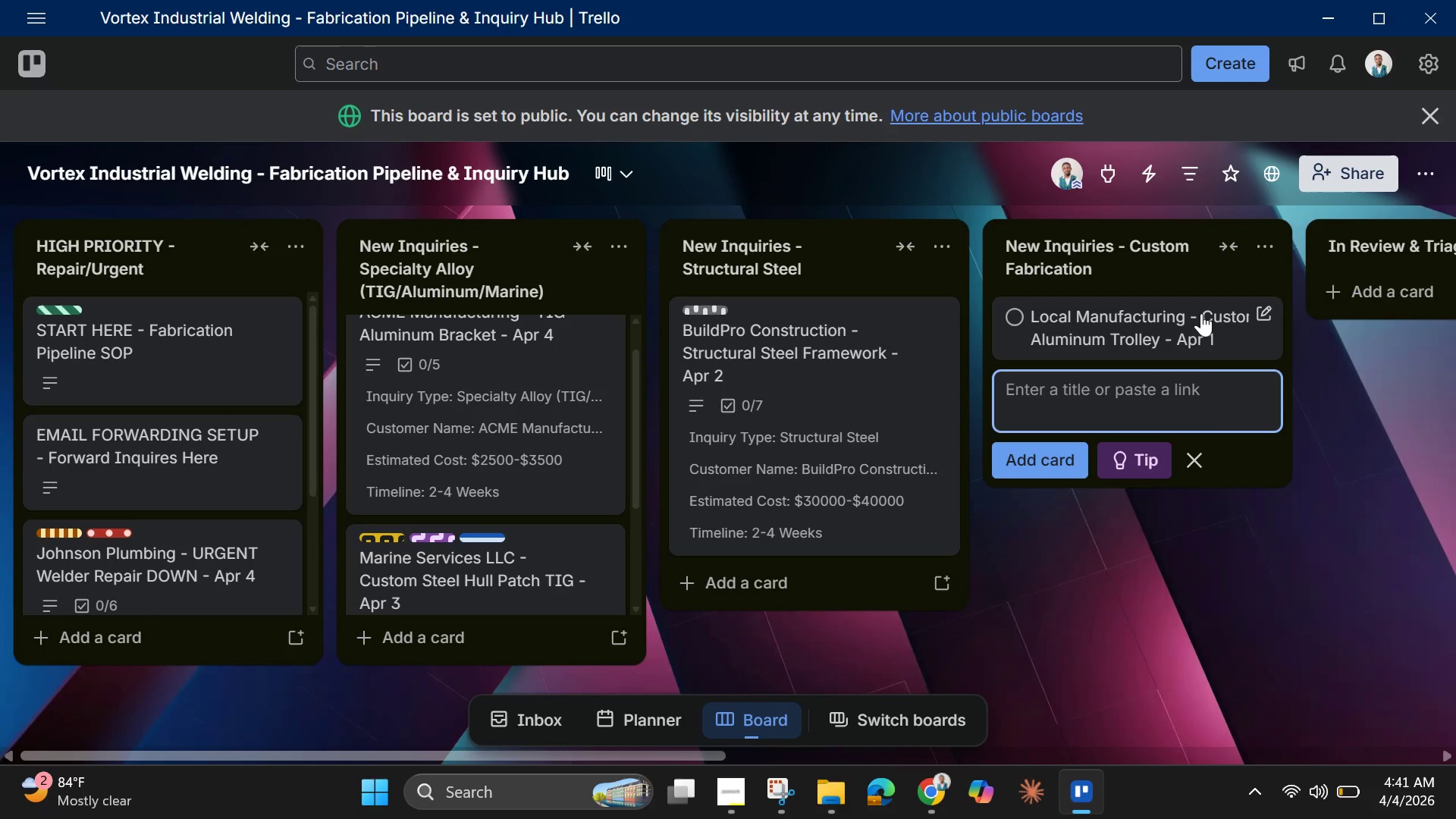 
left_click([1189, 333])
 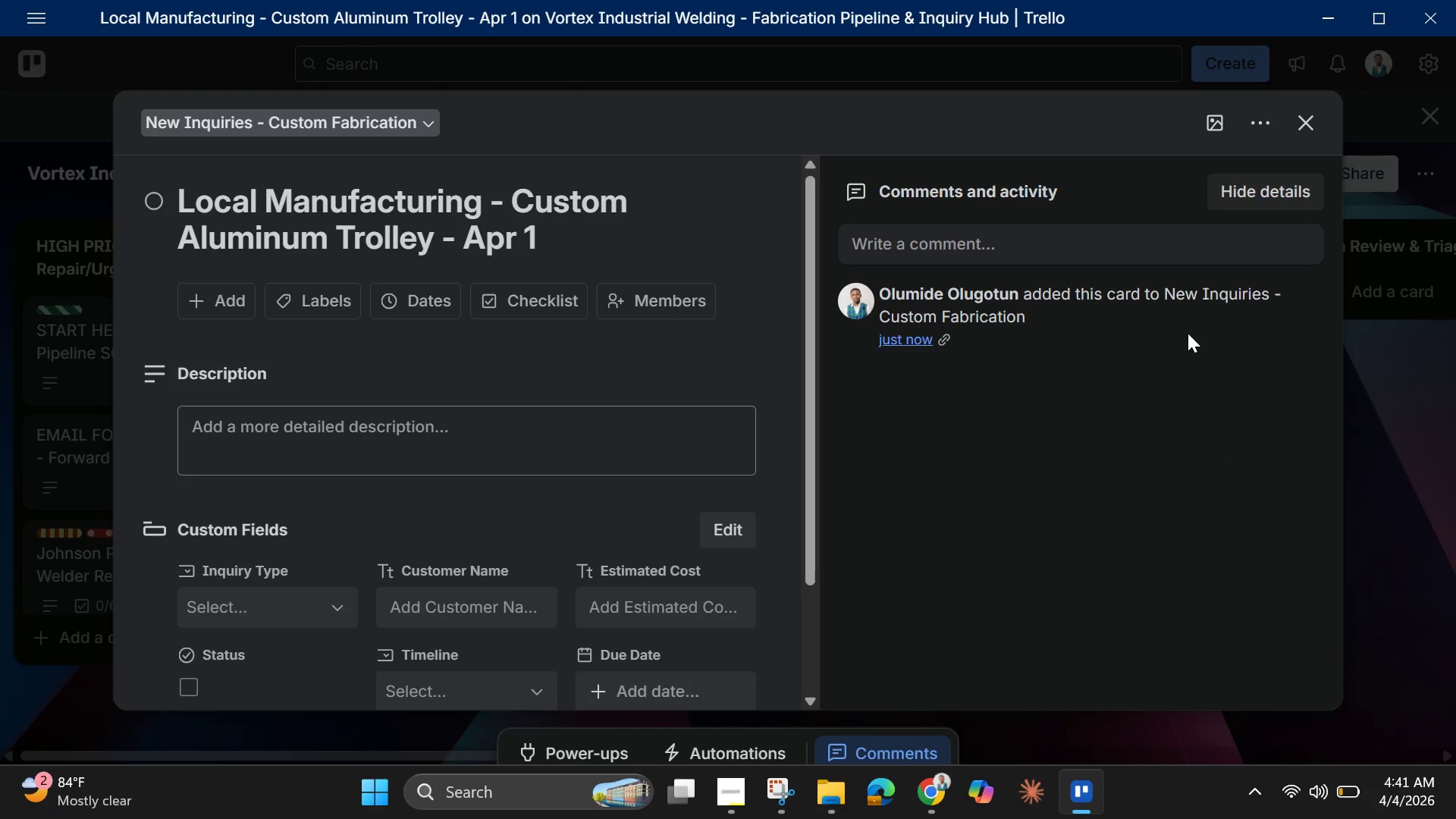 
wait(8.03)
 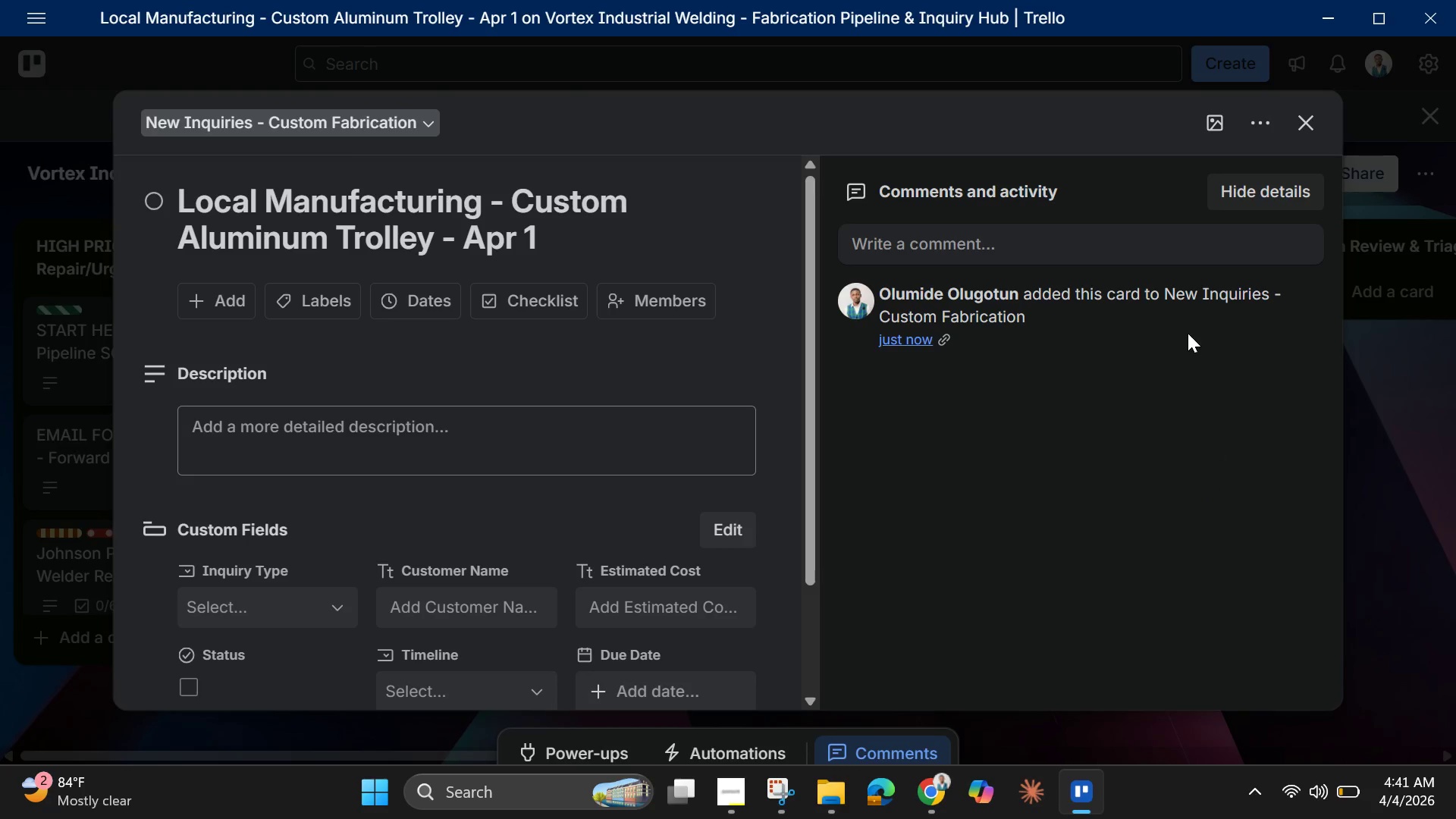 
left_click([928, 792])
 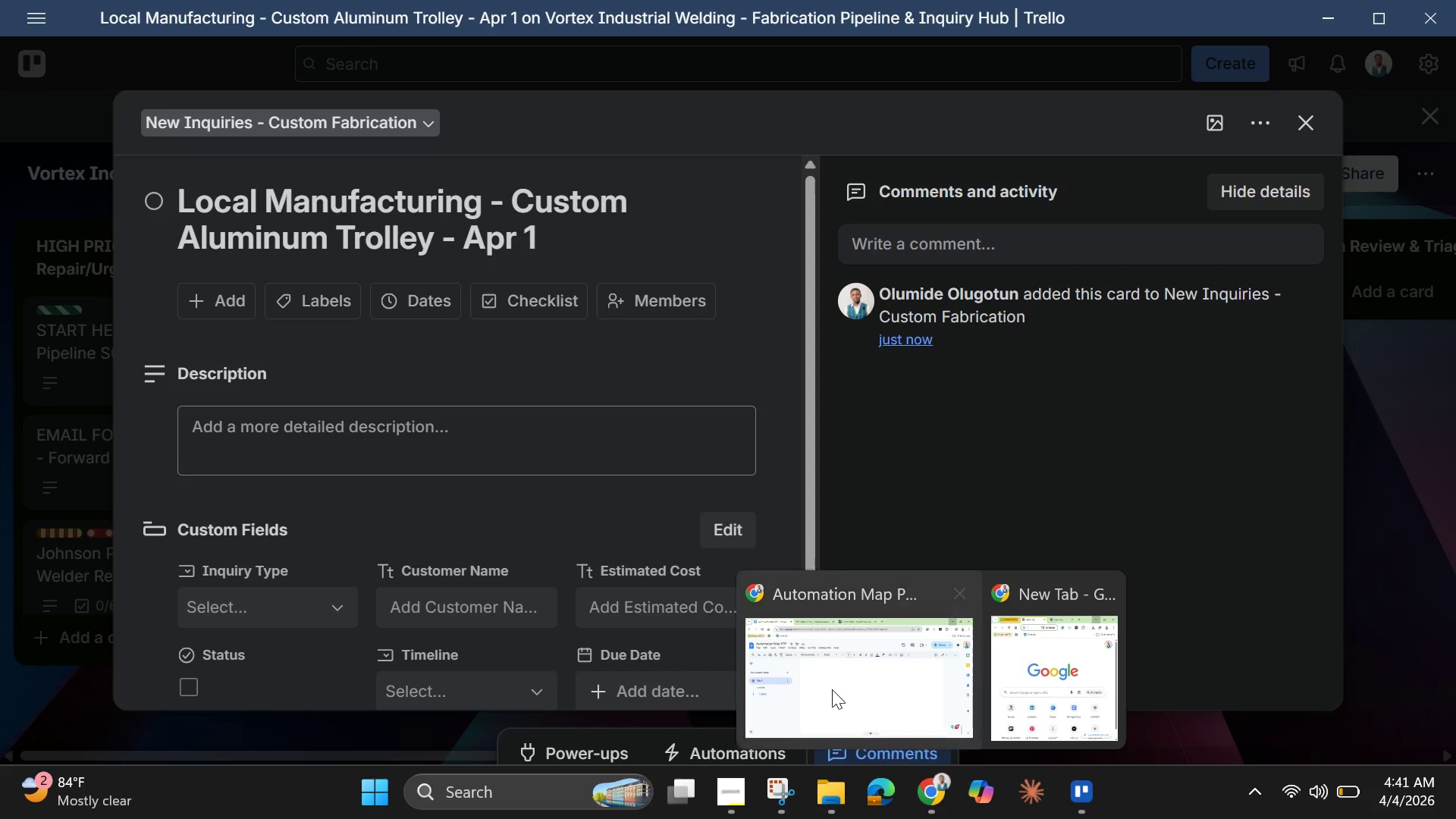 
left_click([831, 686])
 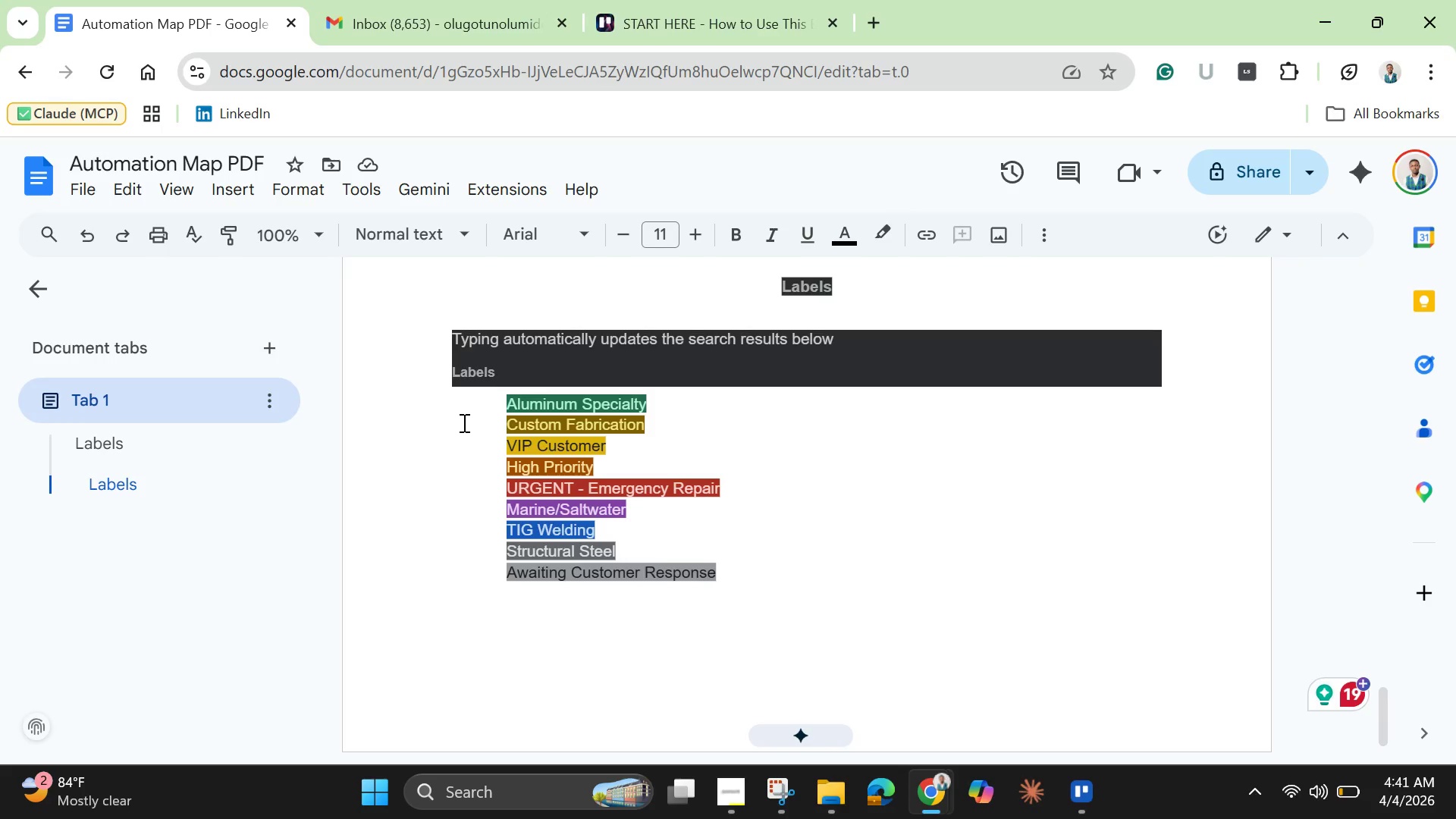 
scroll: coordinate [488, 431], scroll_direction: up, amount: 7.0
 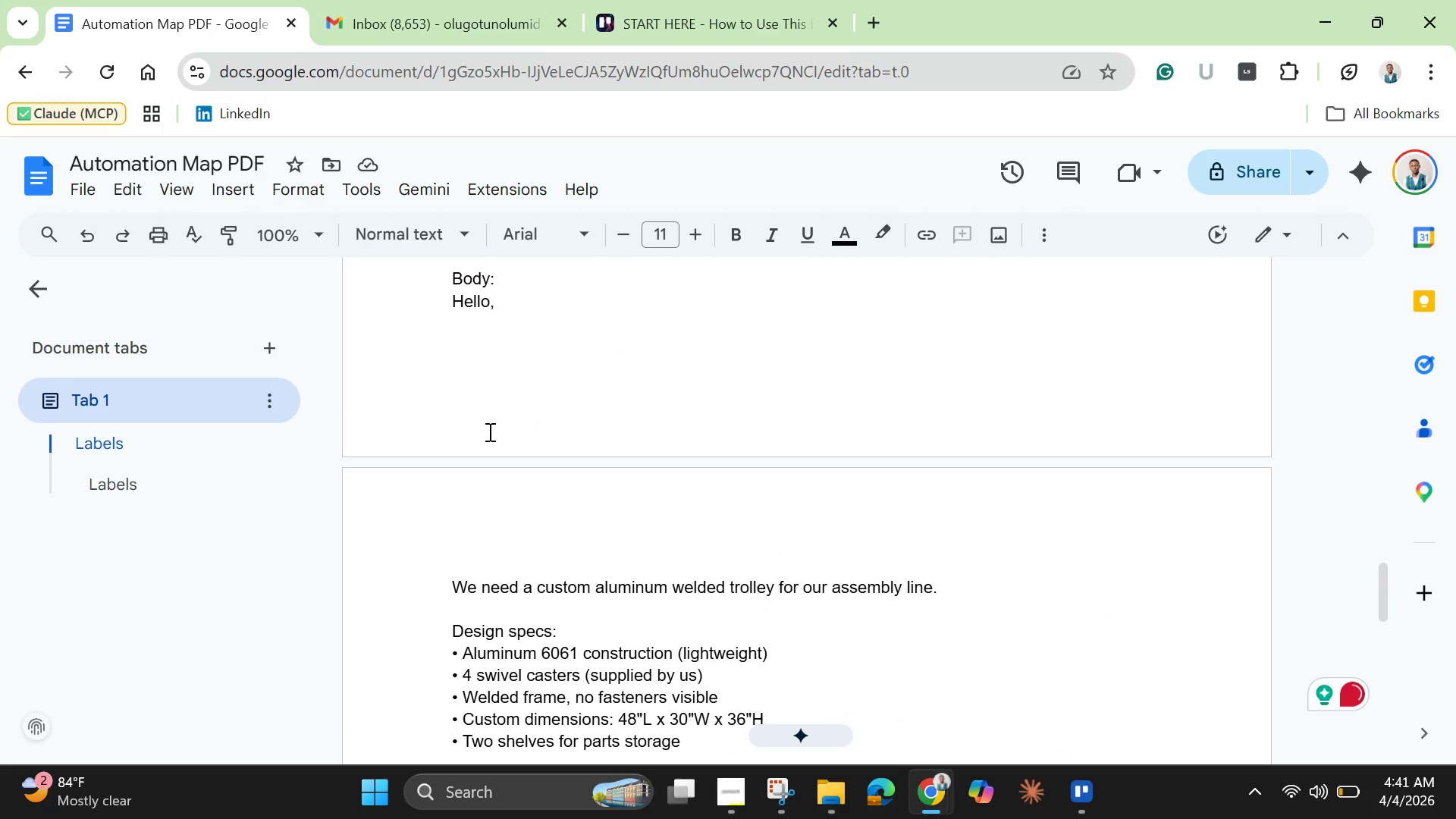 
scroll: coordinate [488, 431], scroll_direction: none, amount: 0.0
 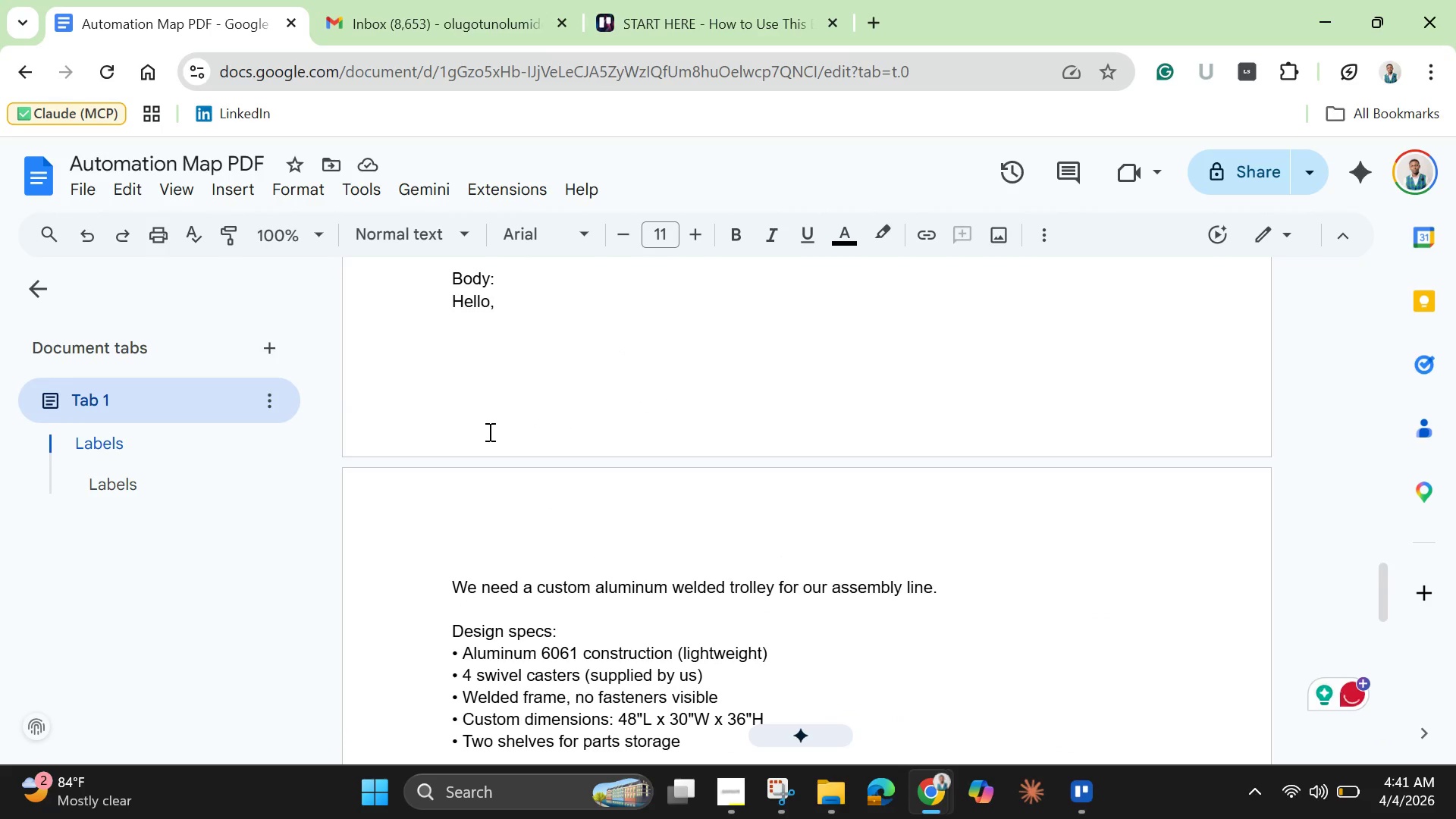 
scroll: coordinate [488, 431], scroll_direction: up, amount: 3.0
 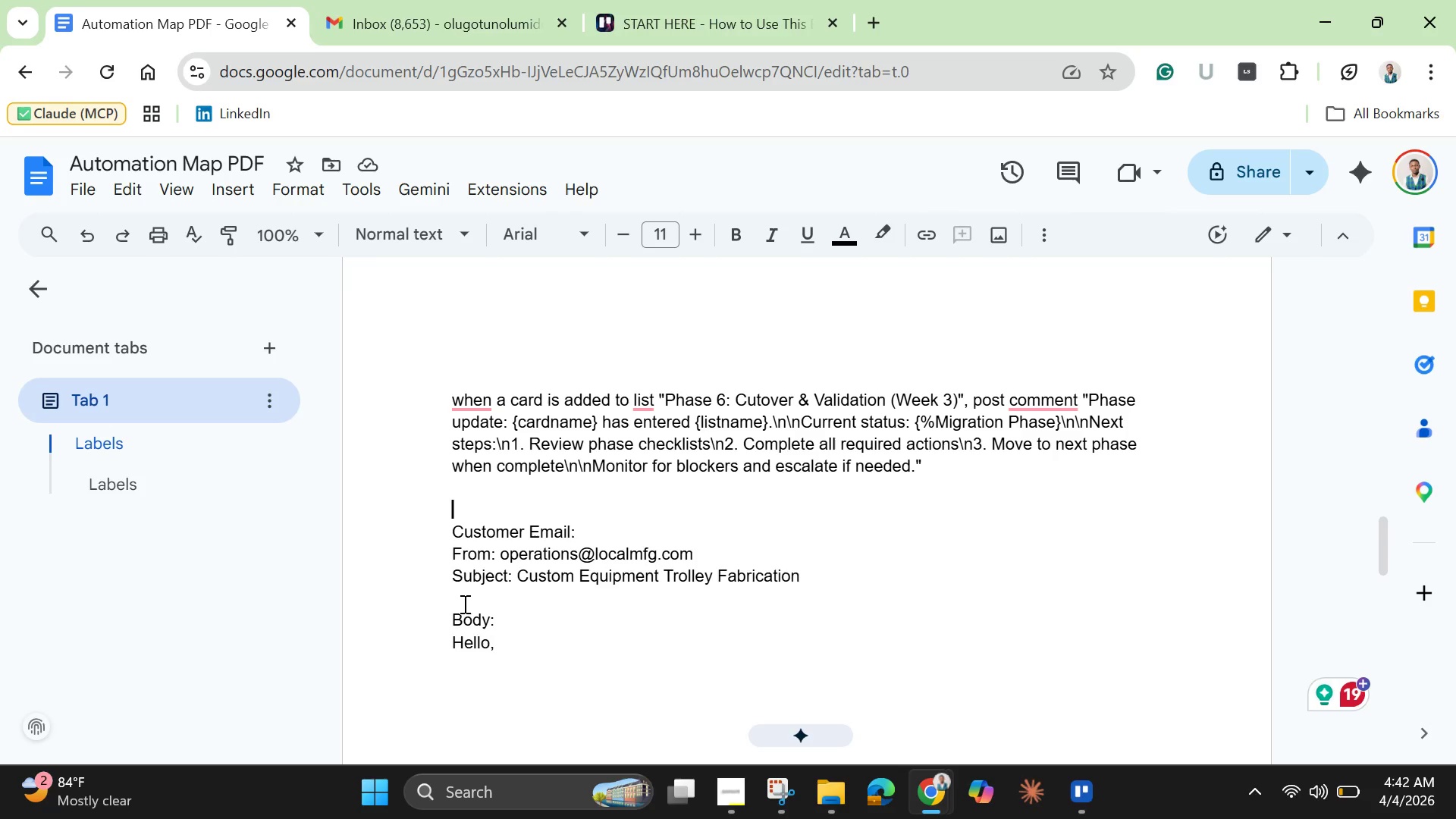 
left_click([453, 541])
 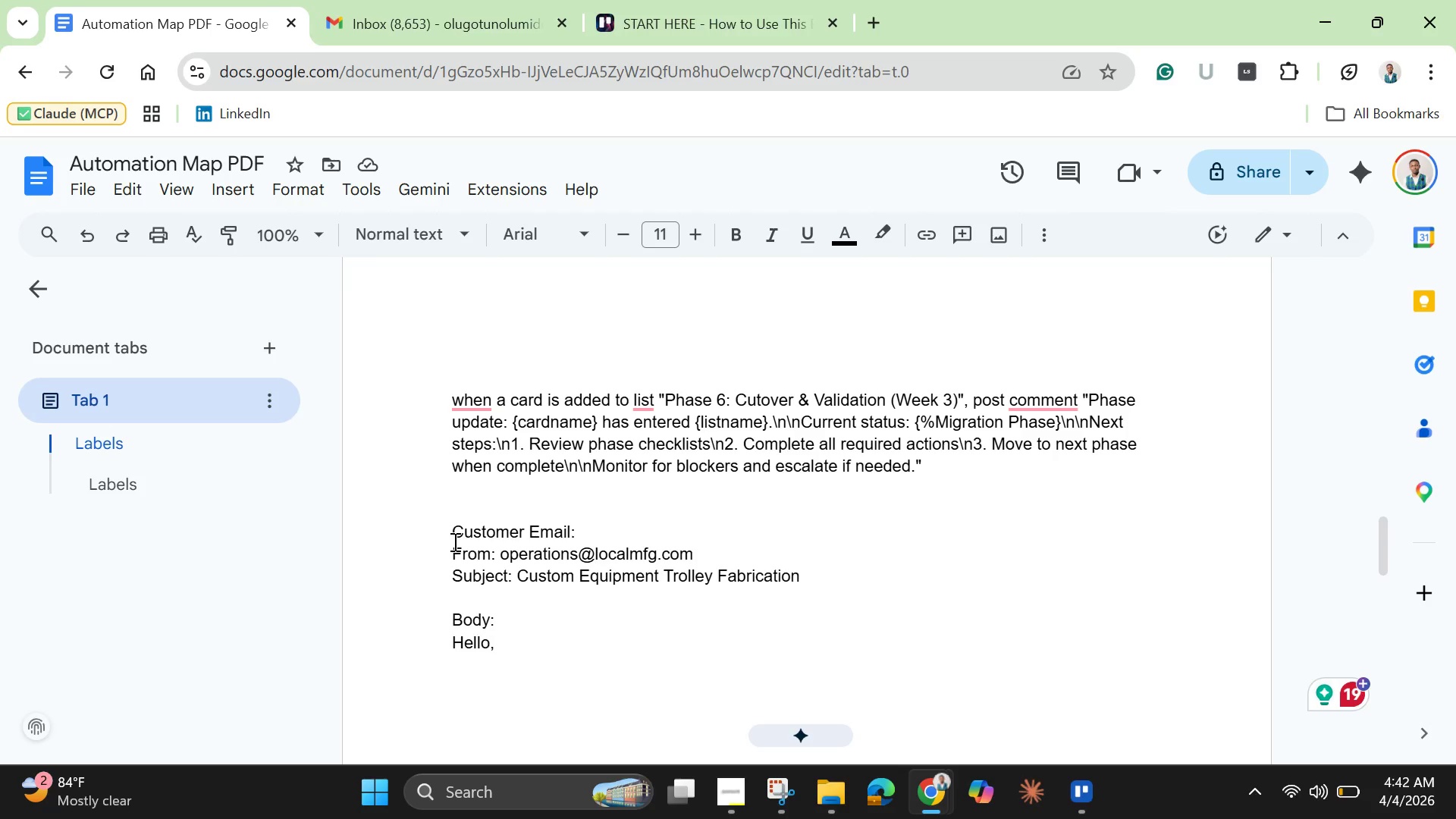 
key(Enter)
 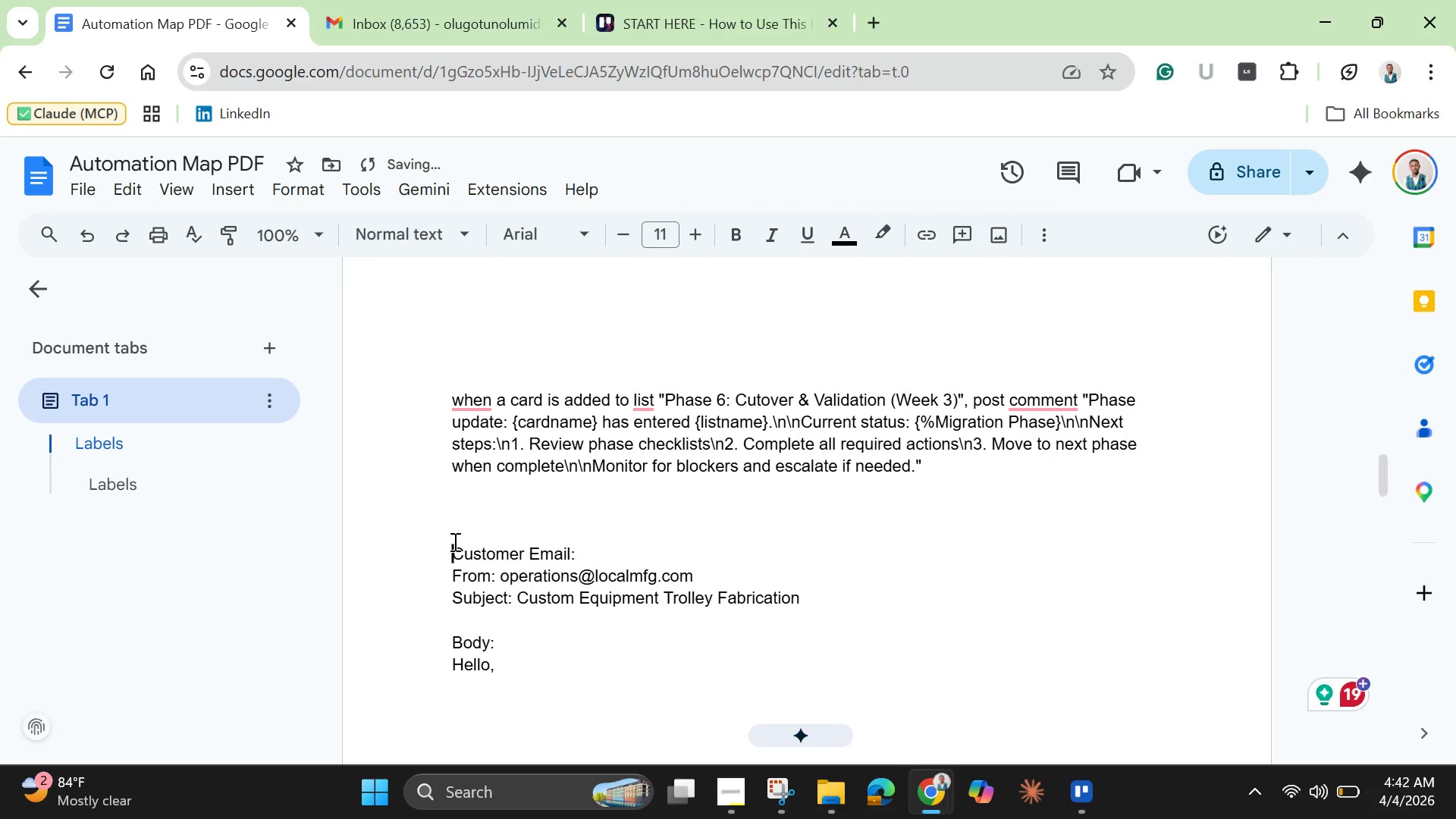 
key(Enter)
 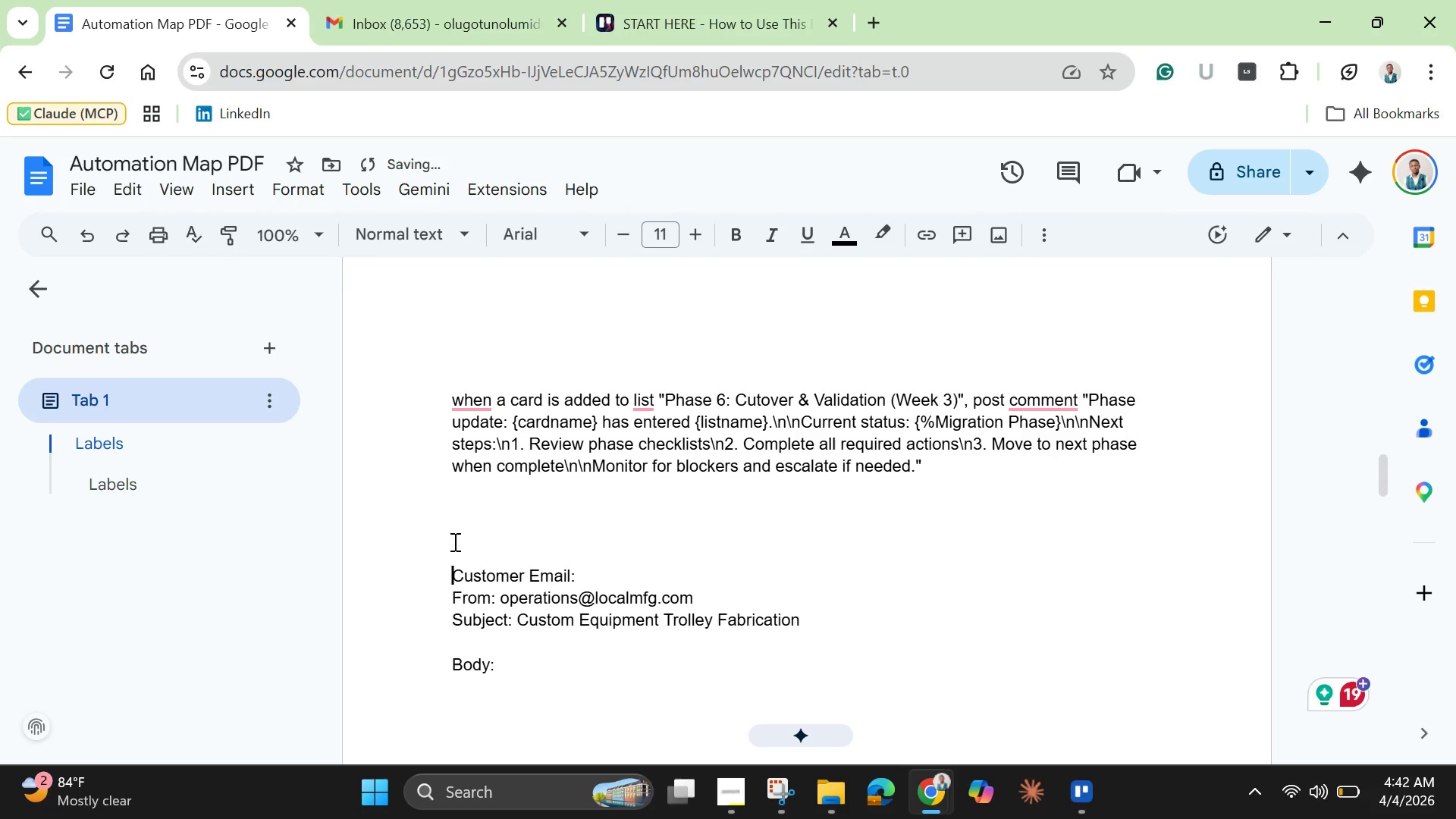 
key(Enter)
 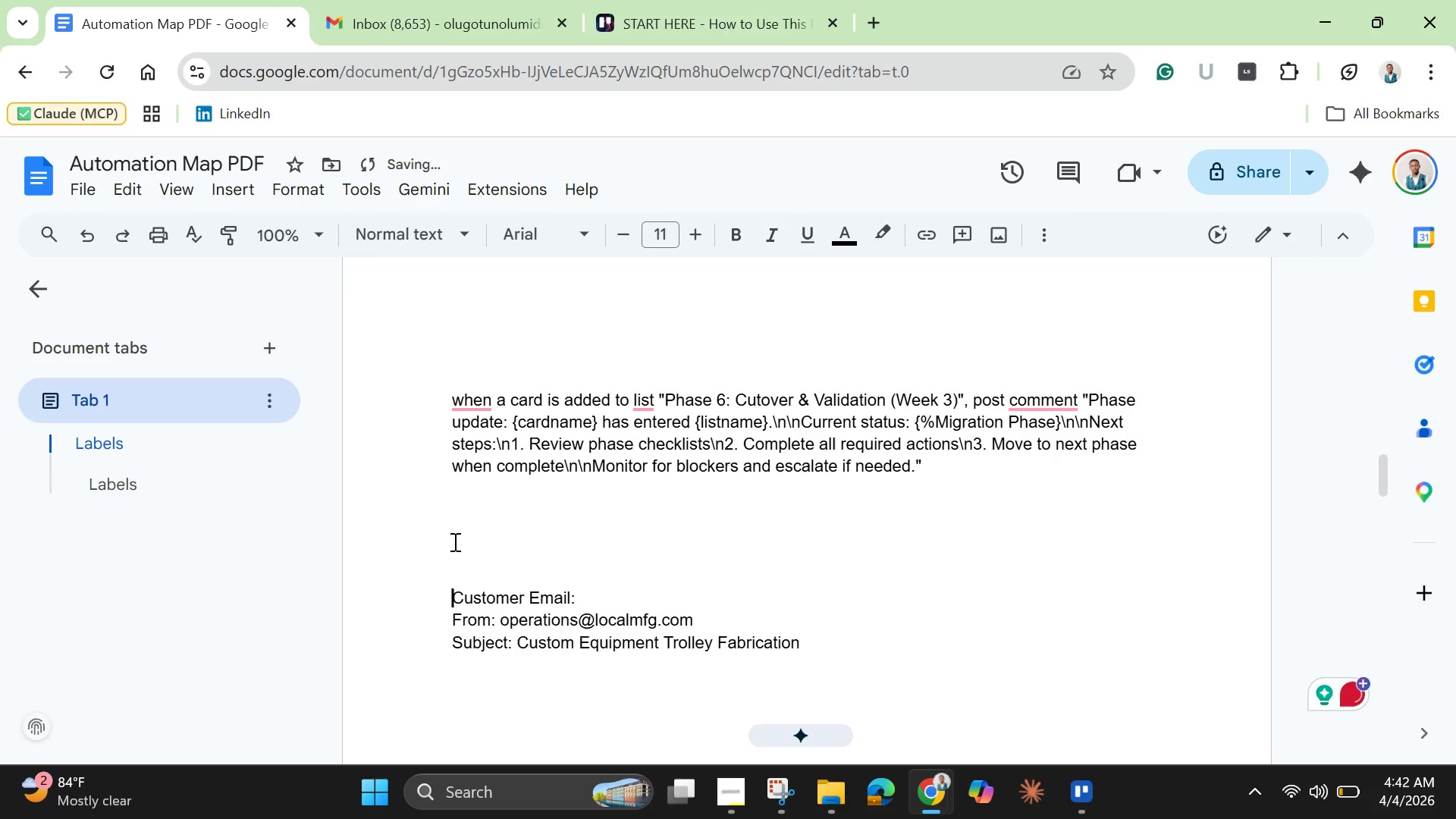 
key(Enter)
 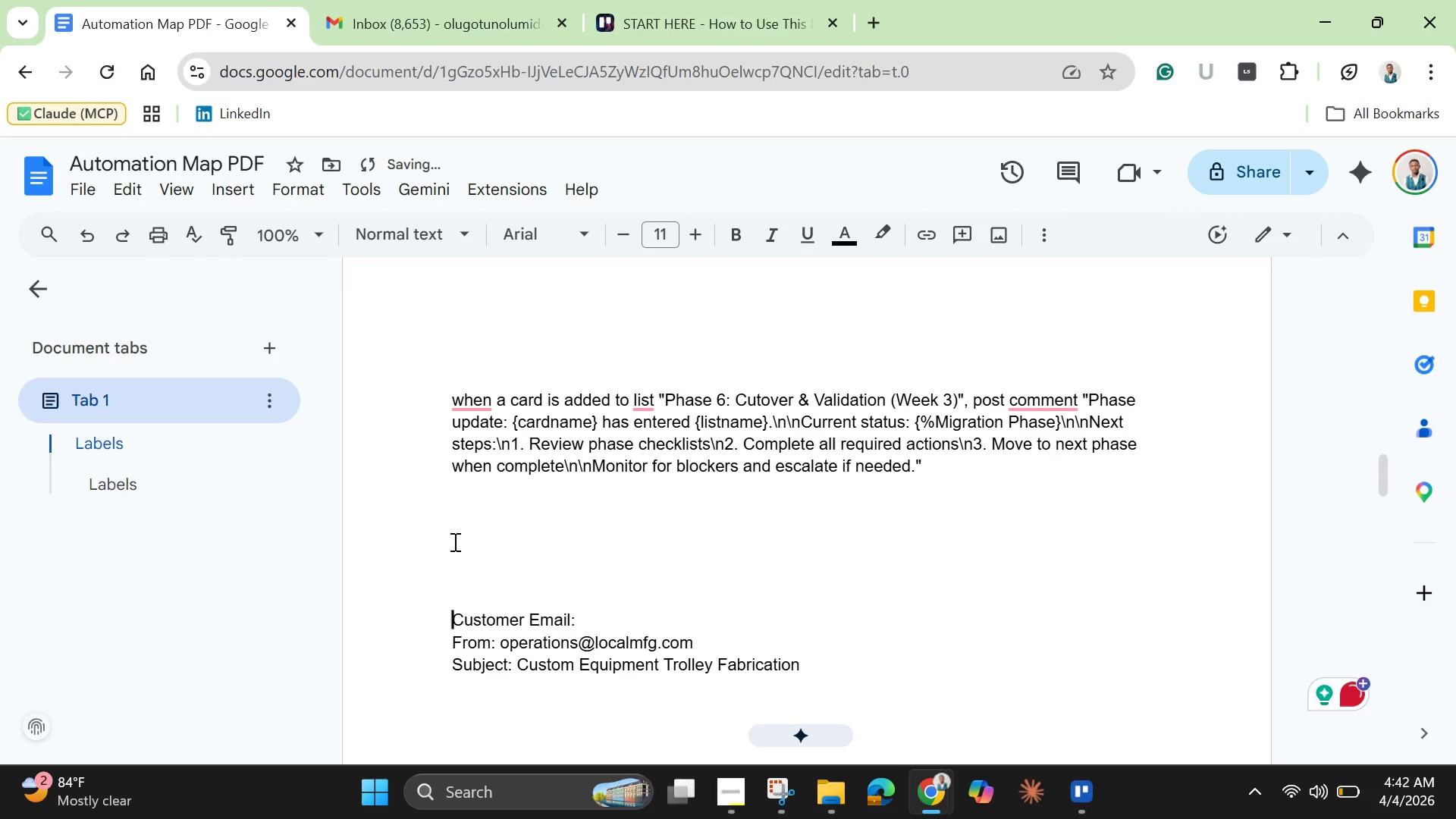 
key(Enter)
 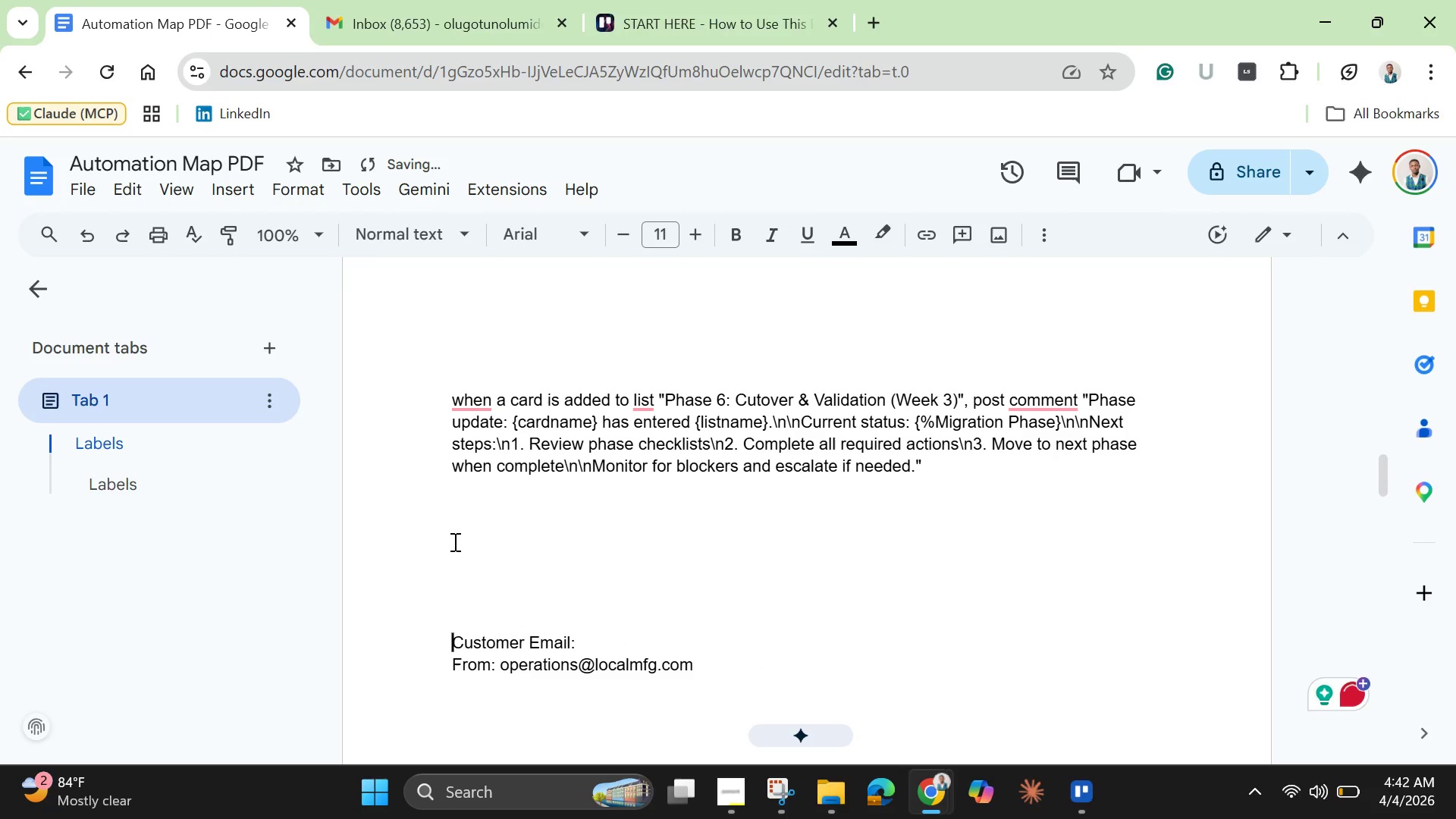 
key(Enter)
 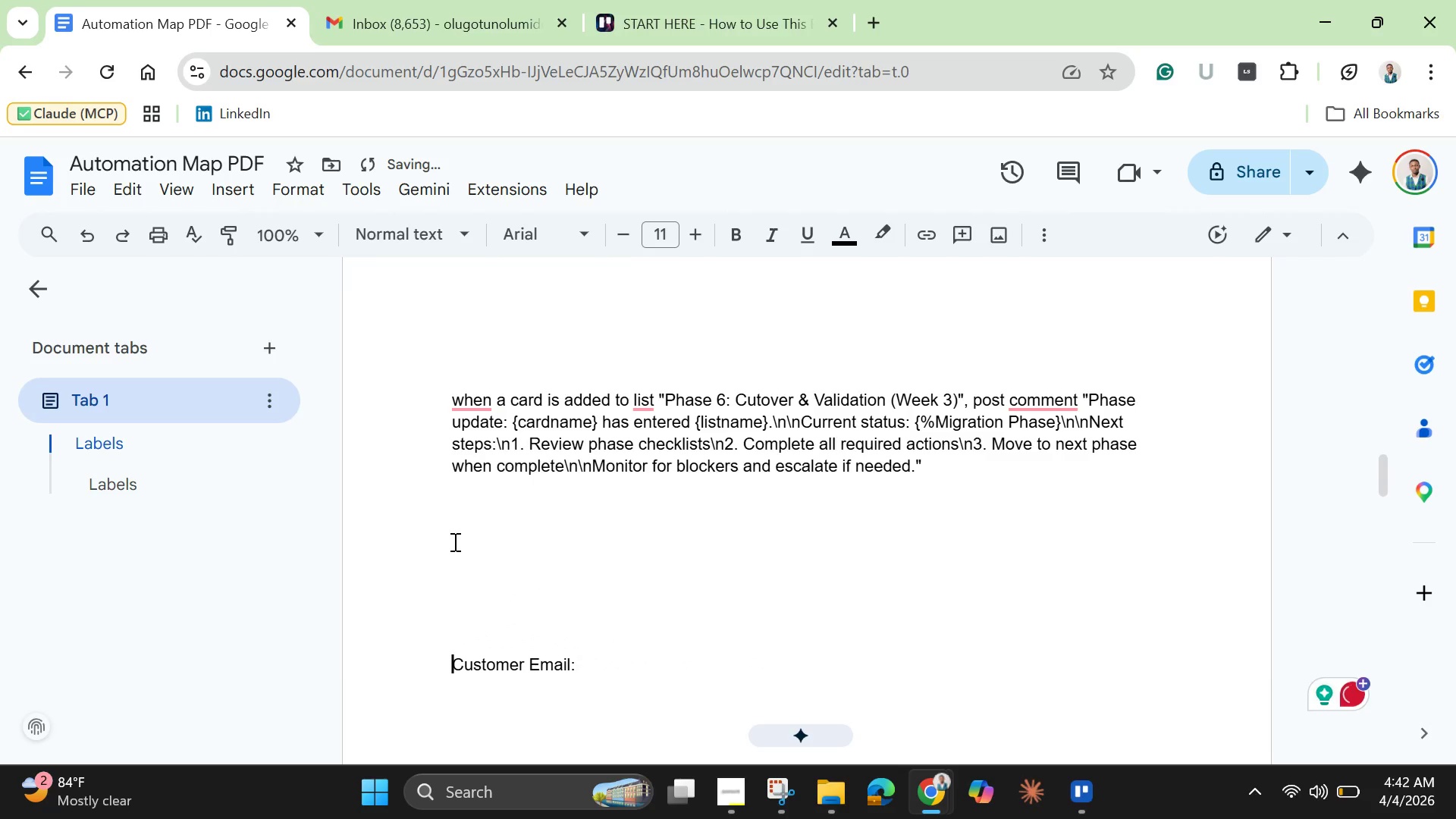 
key(Enter)
 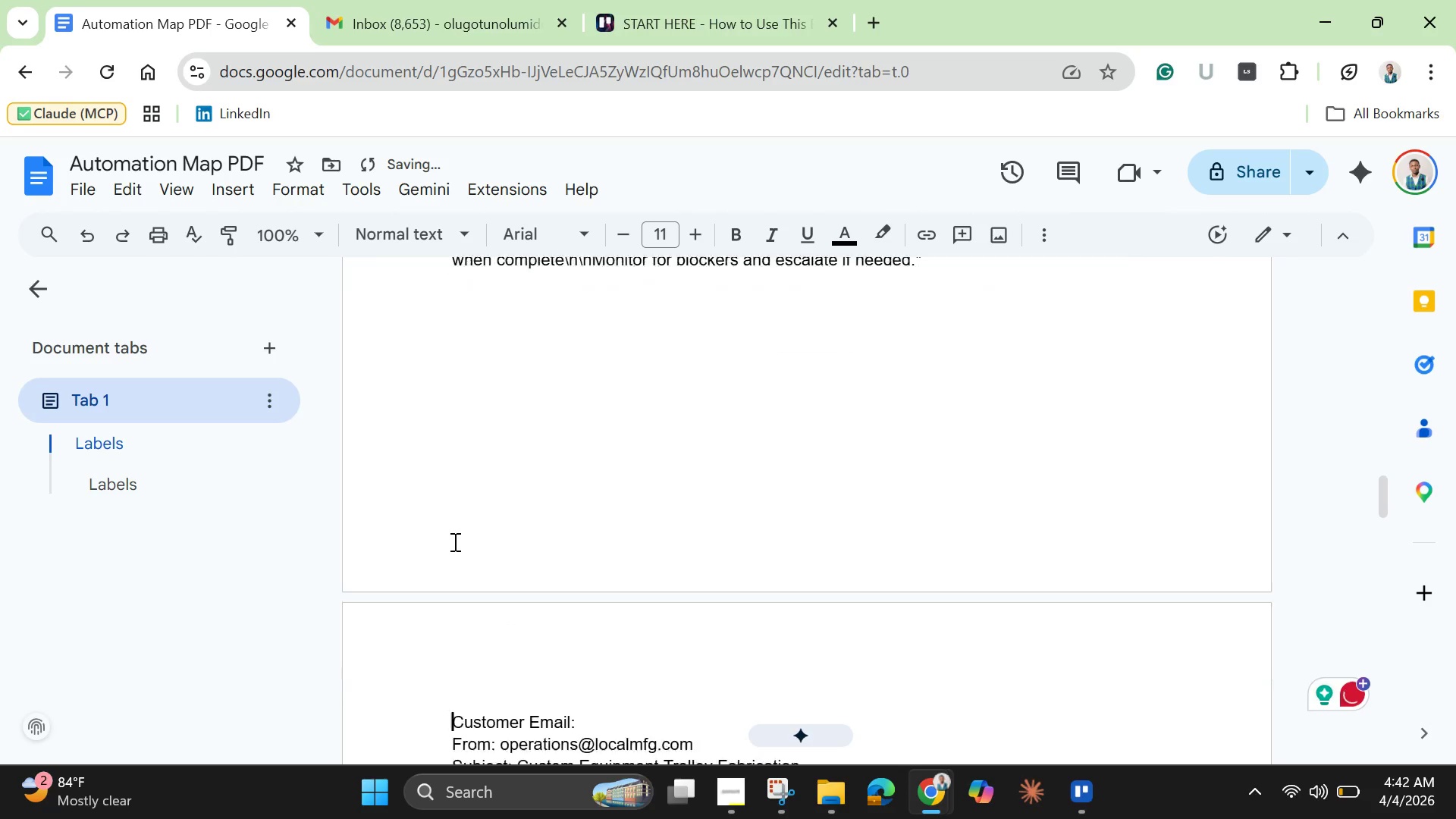 
key(Enter)
 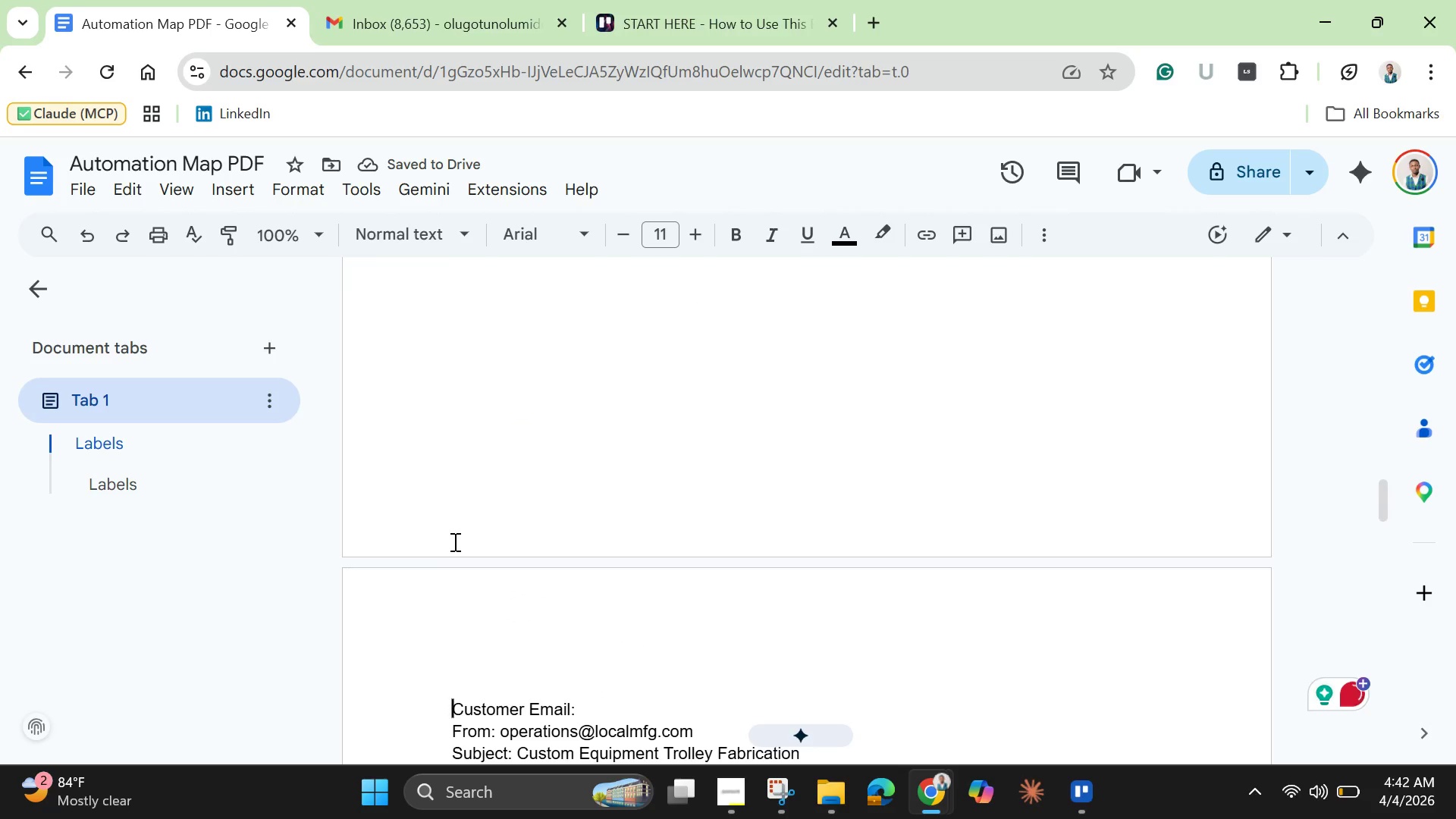 
wait(5.34)
 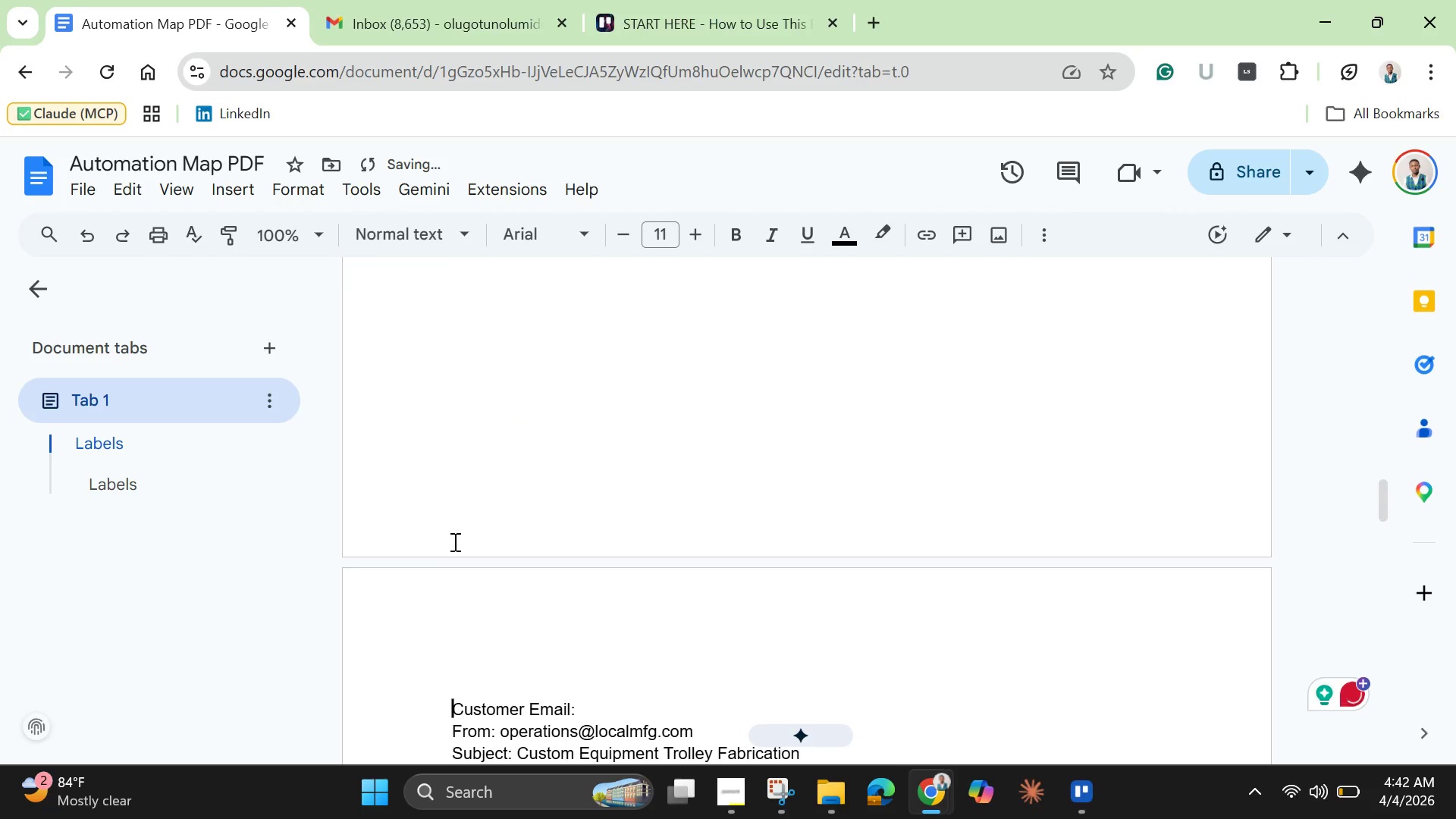 
key(Backspace)
 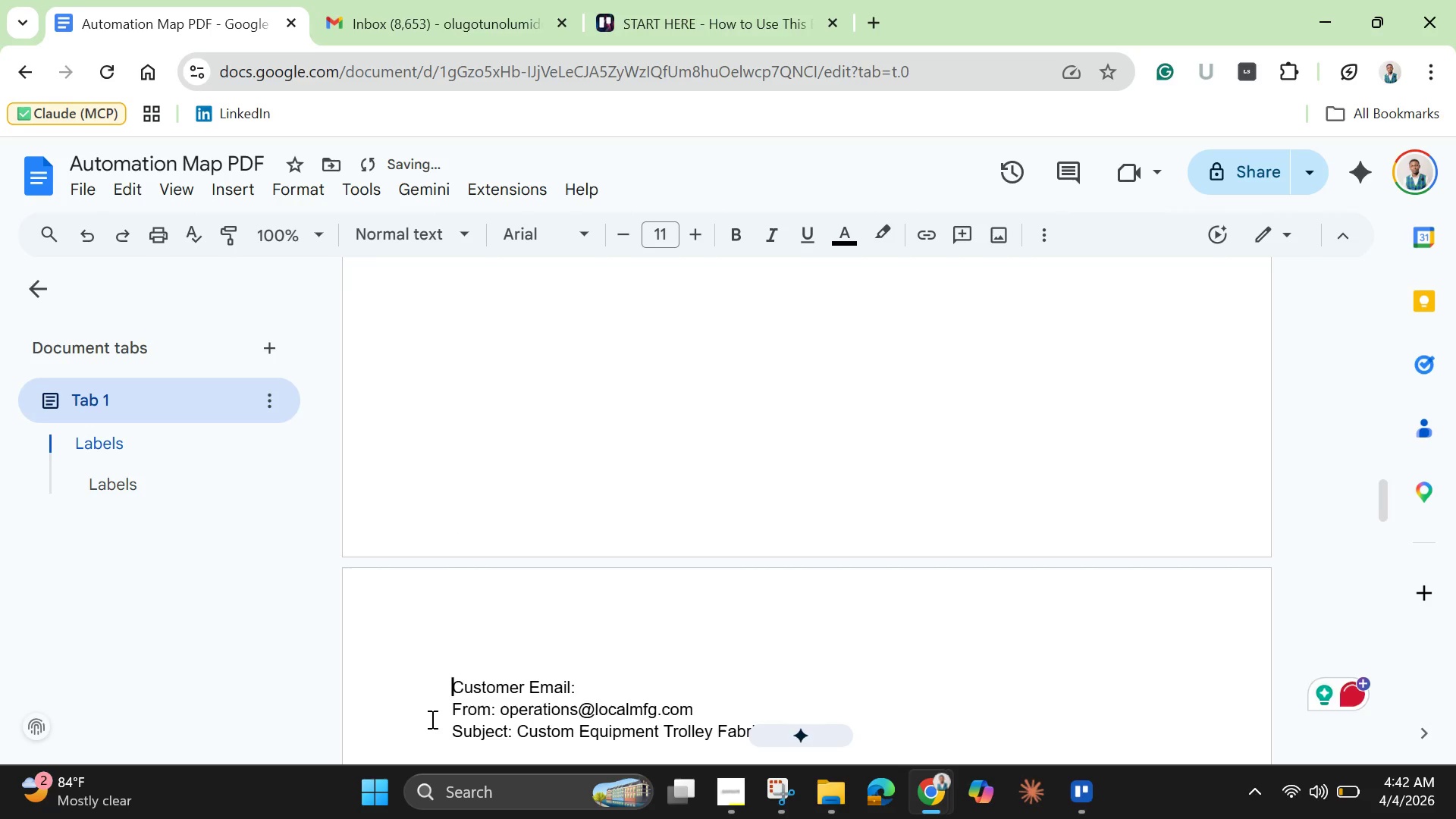 
left_click_drag(start_coordinate=[454, 694], to_coordinate=[593, 505])
 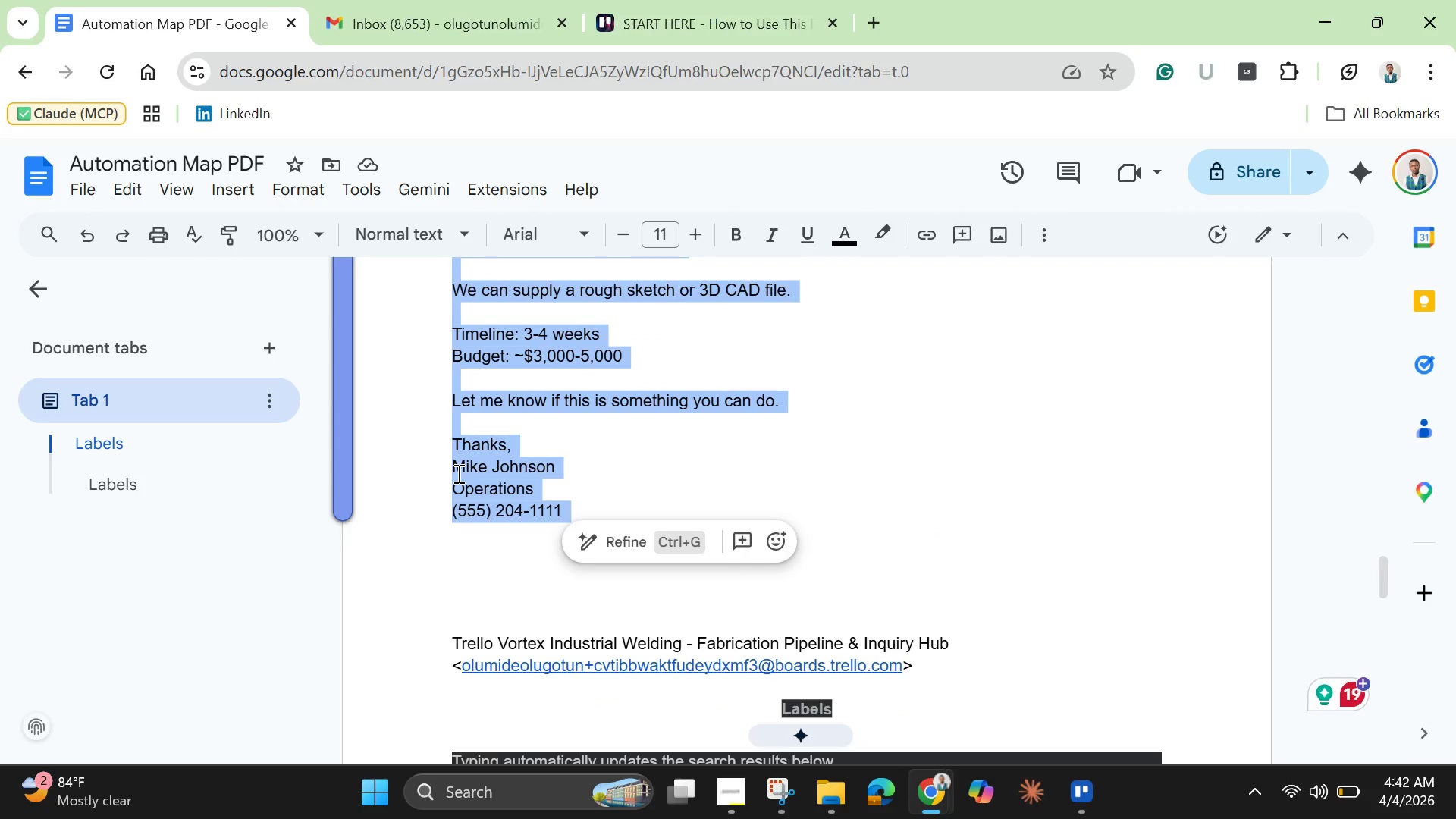 
right_click([457, 473])
 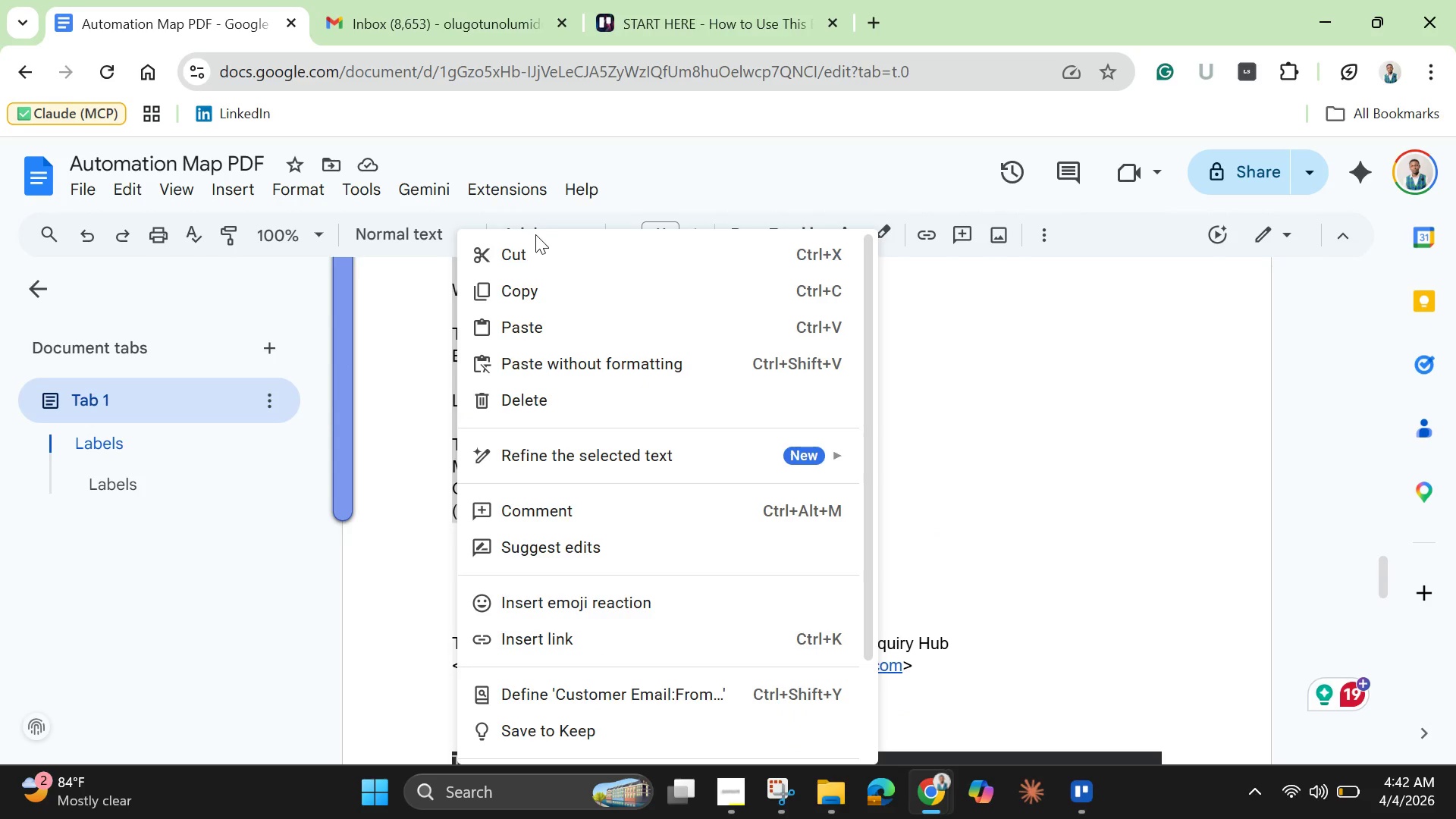 
left_click([540, 251])
 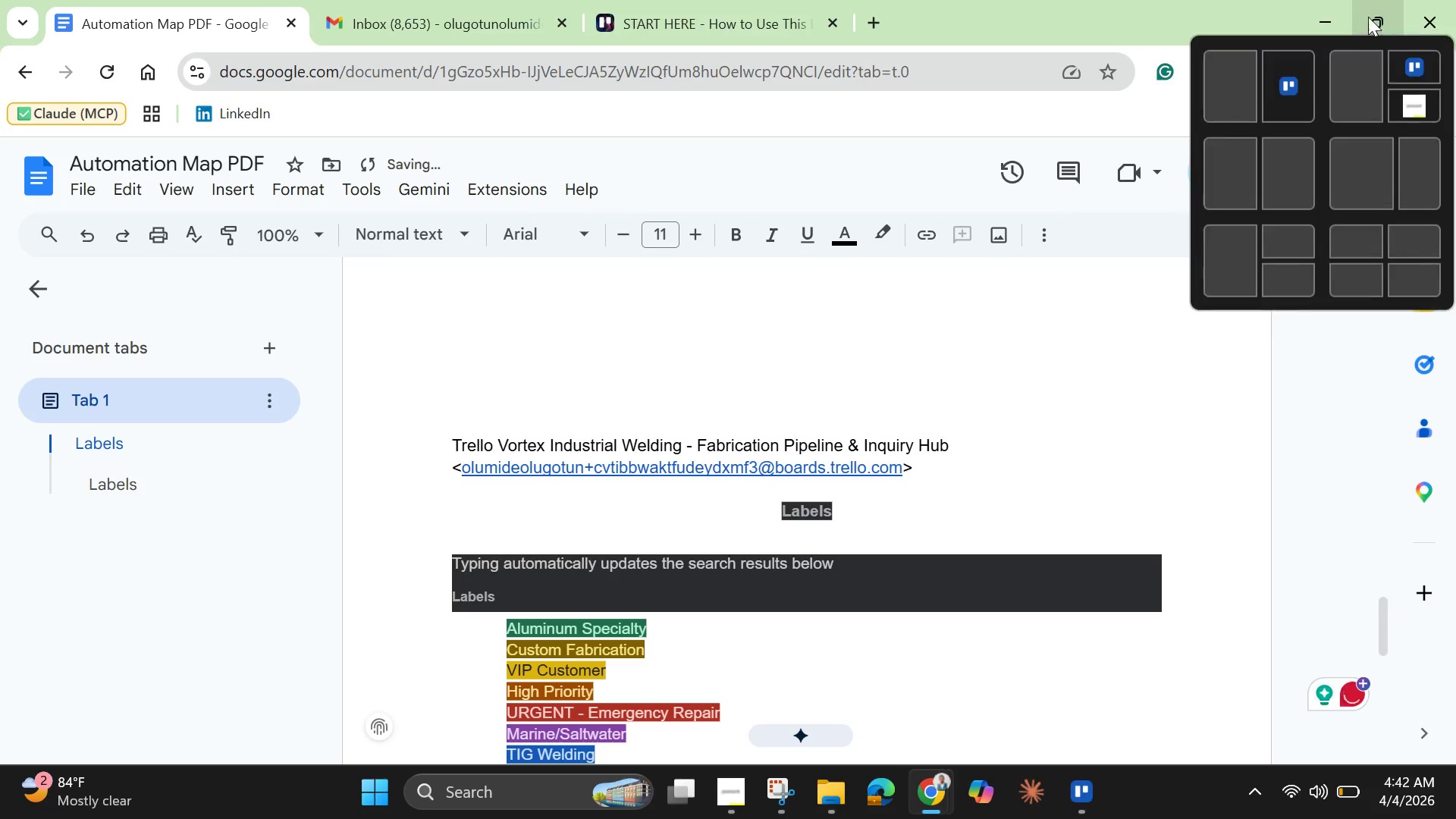 
left_click([1329, 12])
 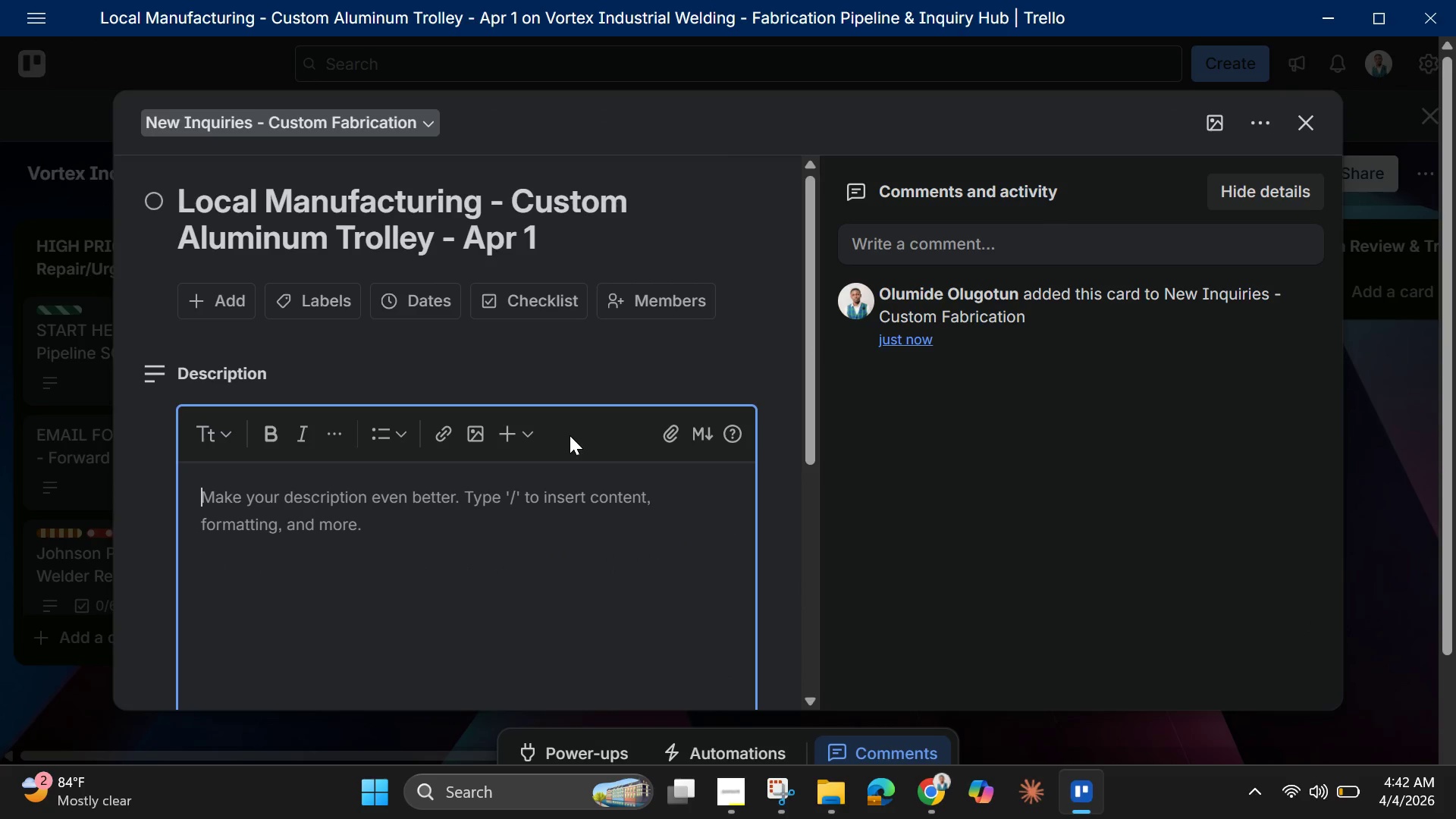 
key(Control+V)
 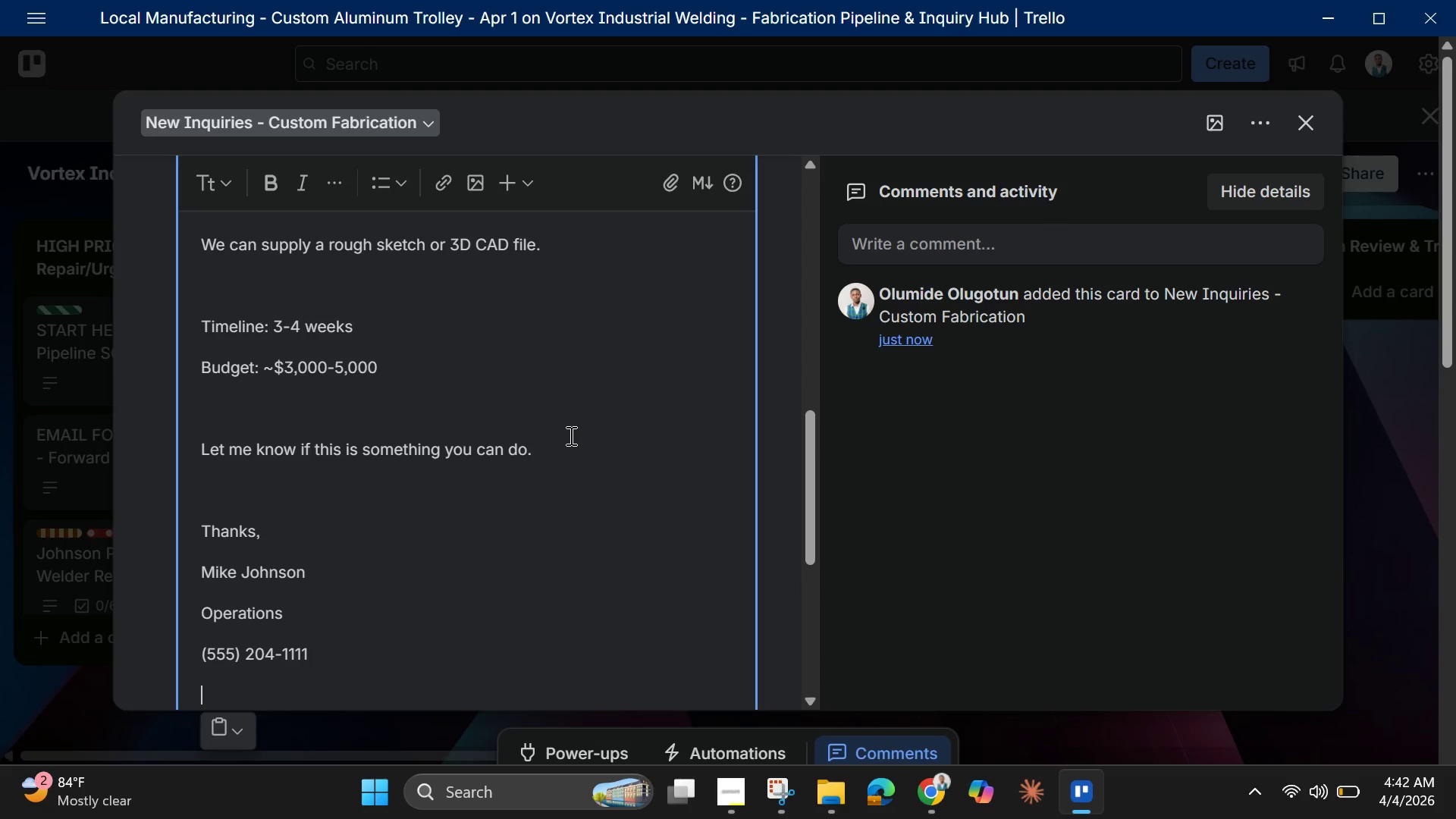 
scroll: coordinate [395, 604], scroll_direction: down, amount: 3.0
 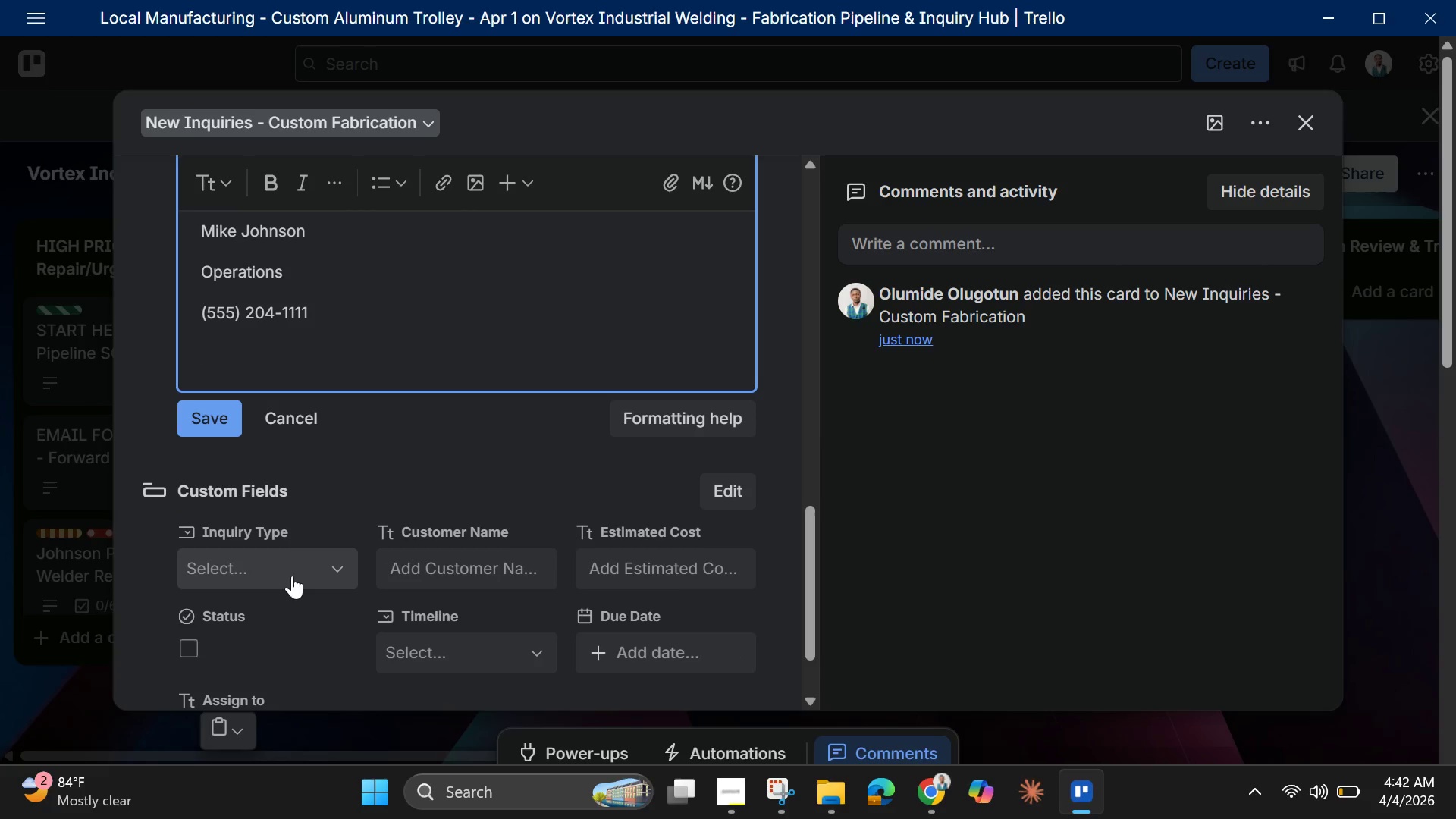 
left_click([292, 576])
 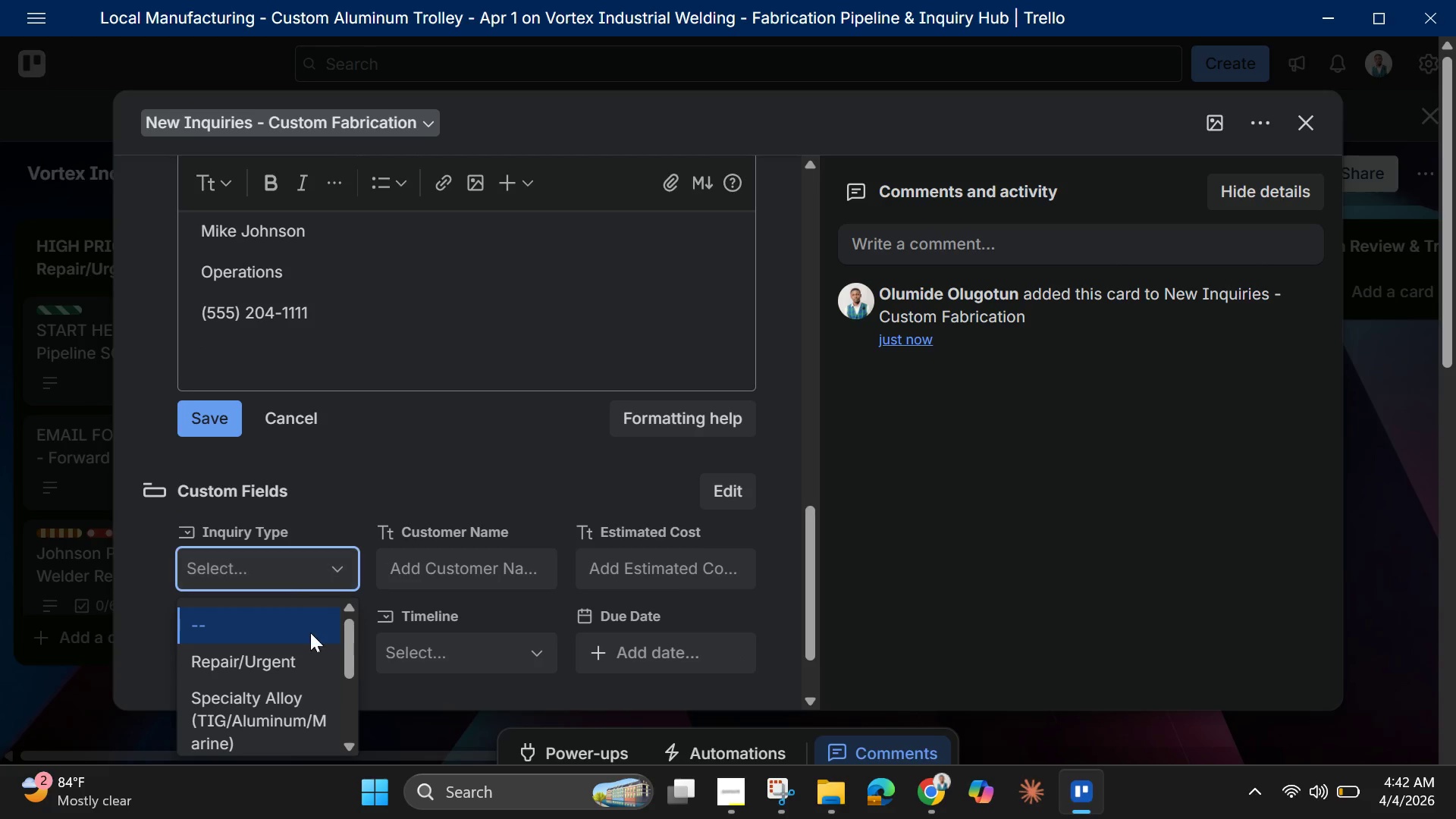 
scroll: coordinate [297, 662], scroll_direction: down, amount: 2.0
 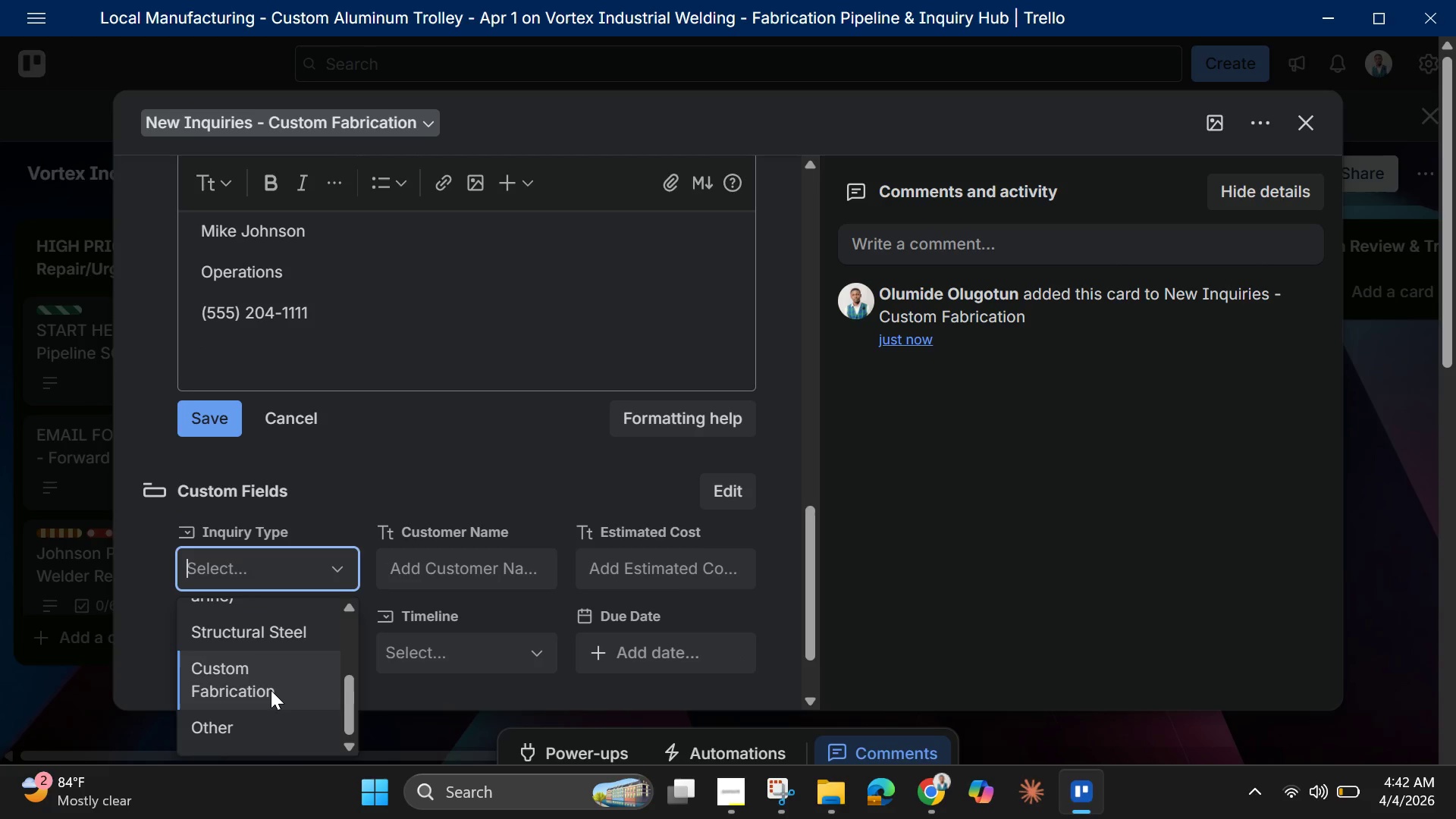 
left_click([271, 687])
 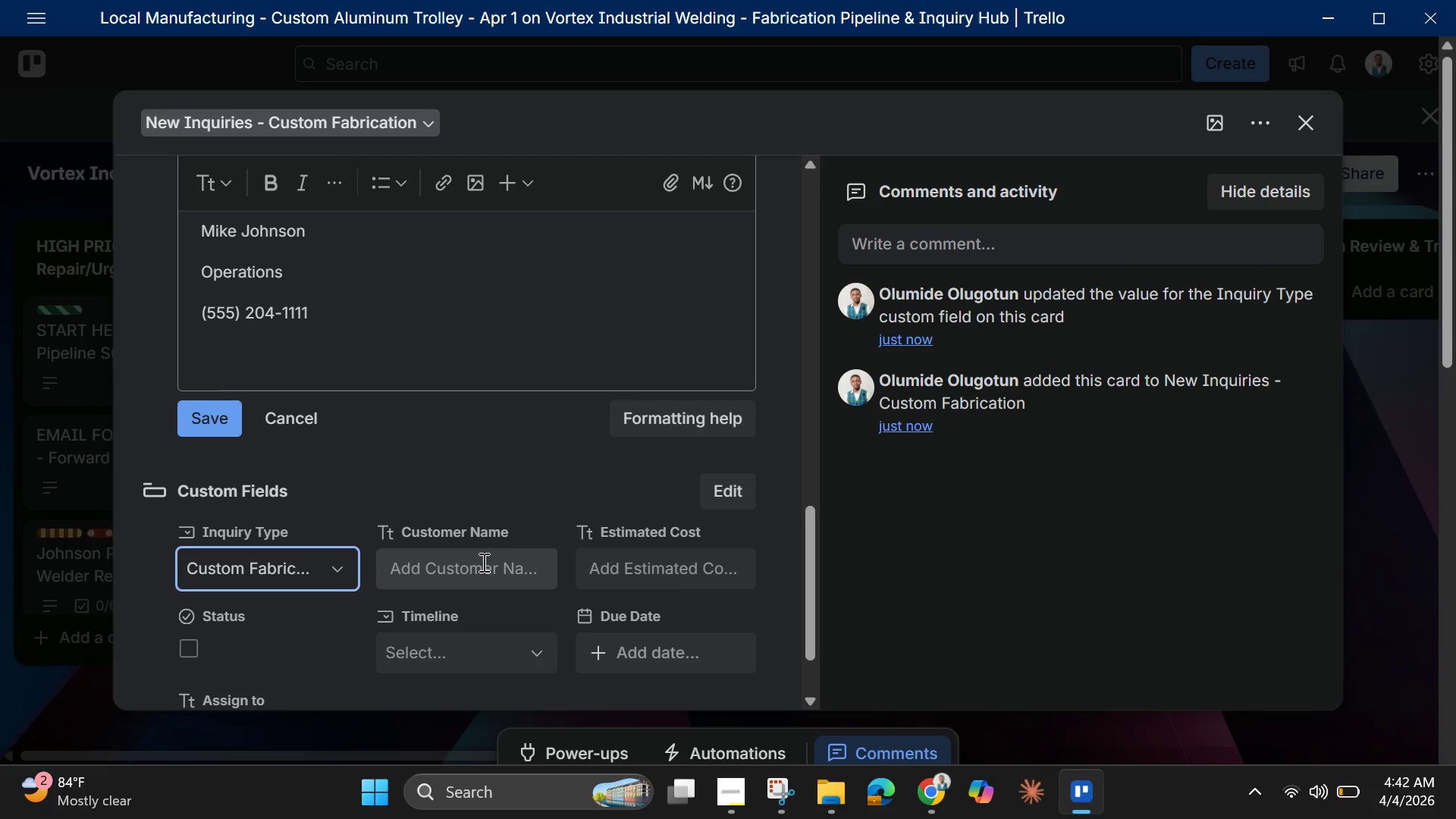 
left_click([482, 562])
 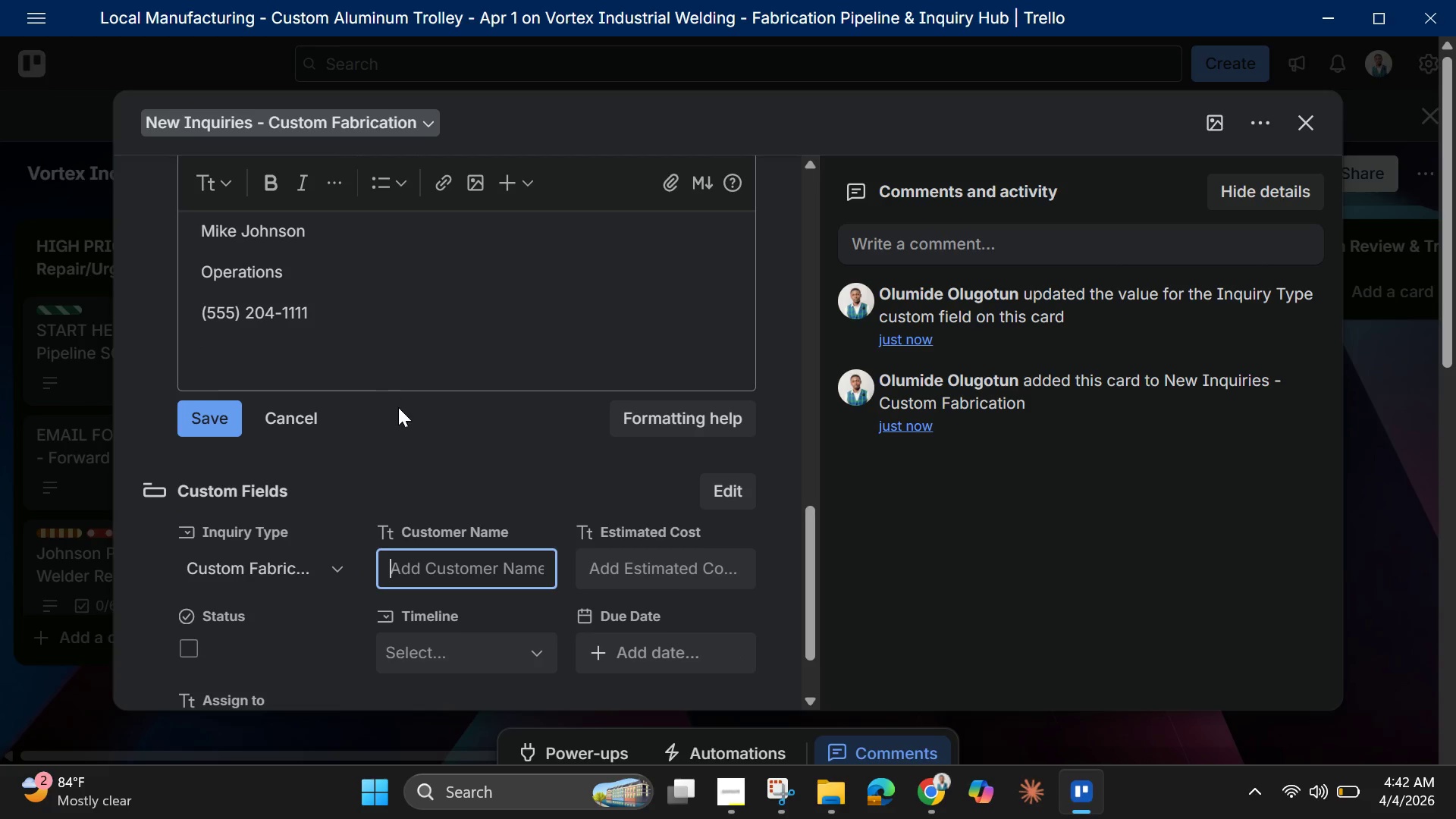 
scroll: coordinate [488, 400], scroll_direction: up, amount: 15.0
 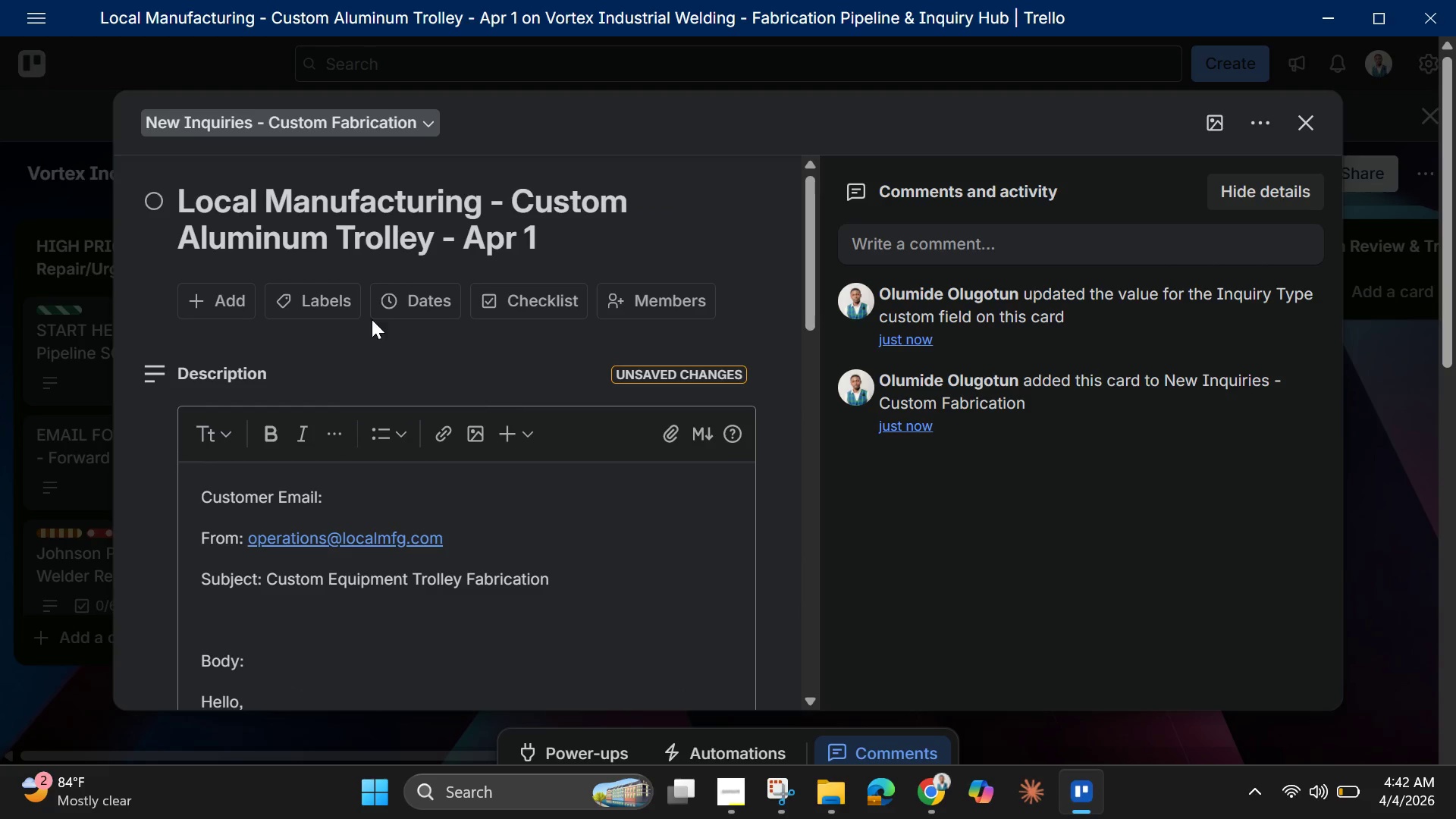 
left_click([206, 206])
 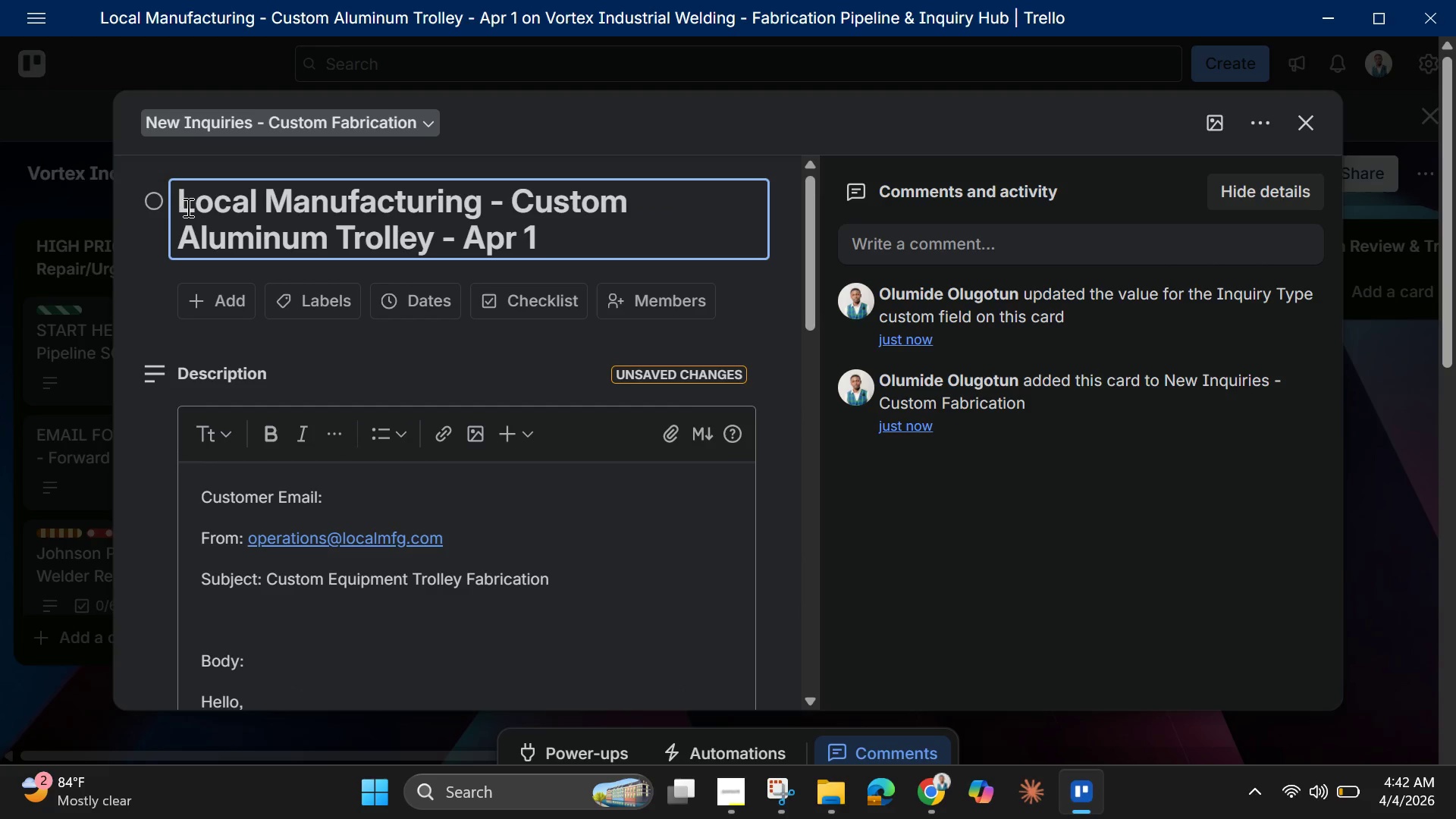 
left_click_drag(start_coordinate=[187, 207], to_coordinate=[194, 208])
 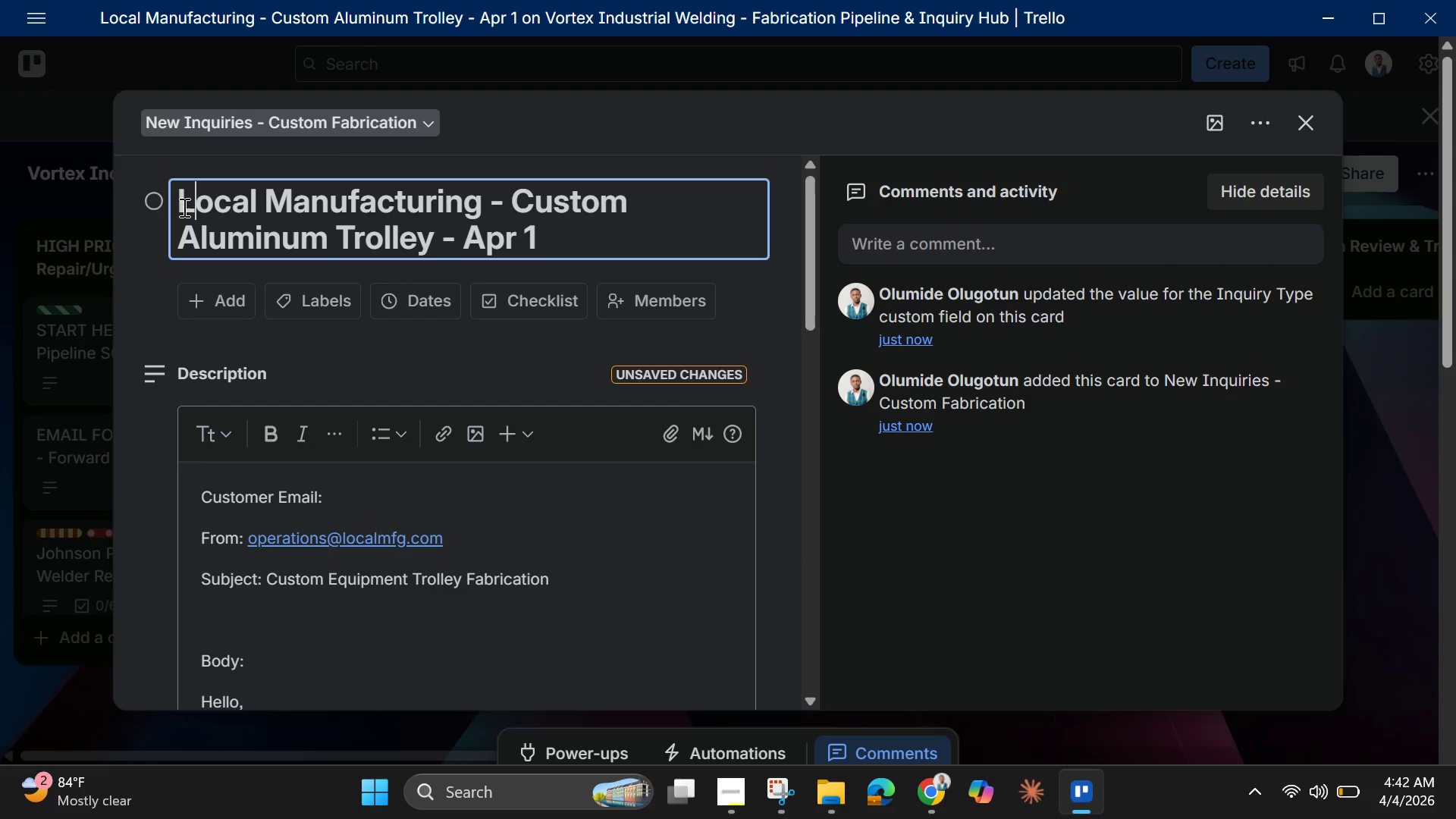 
left_click_drag(start_coordinate=[183, 207], to_coordinate=[482, 204])
 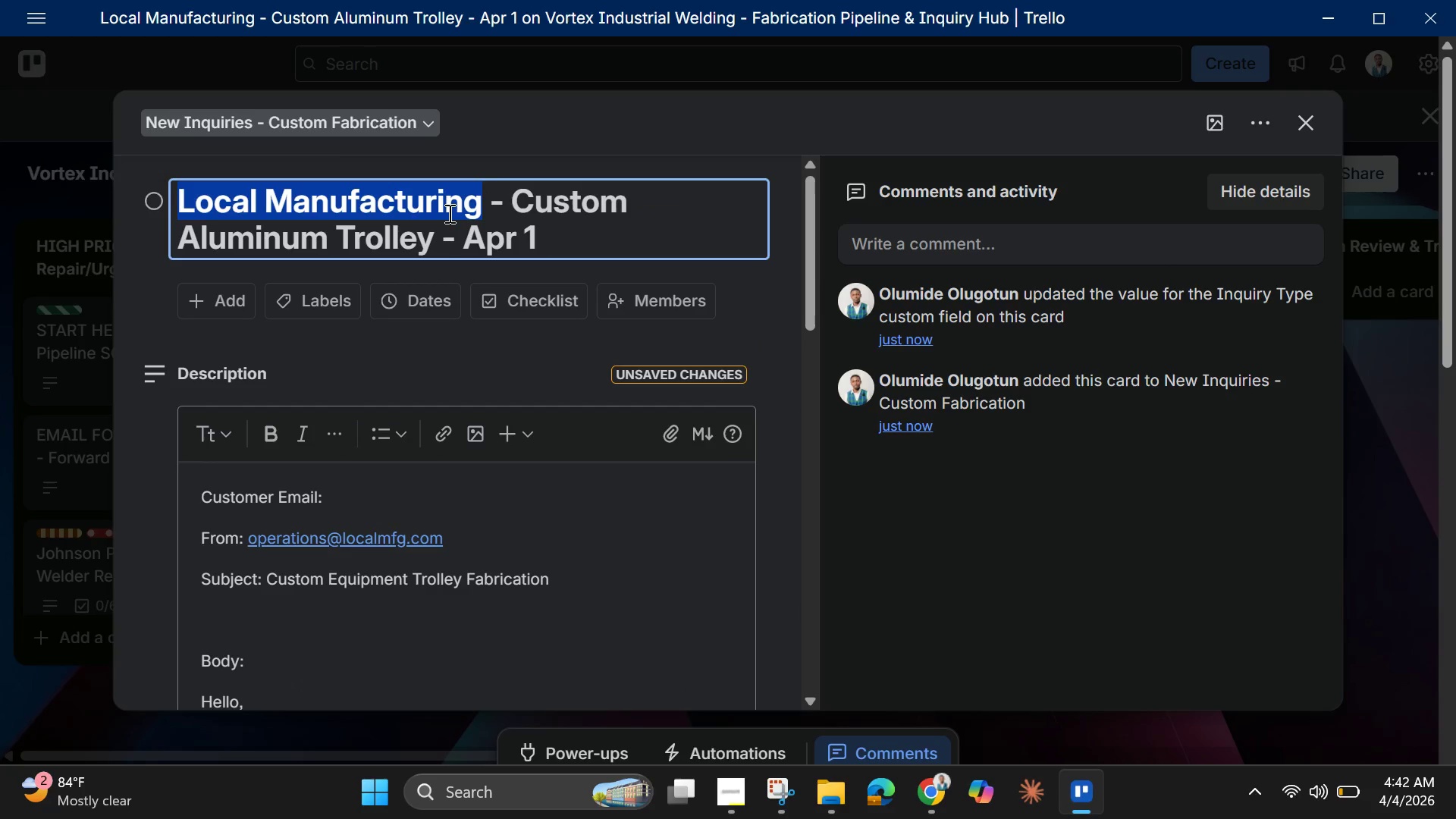 
right_click([448, 213])
 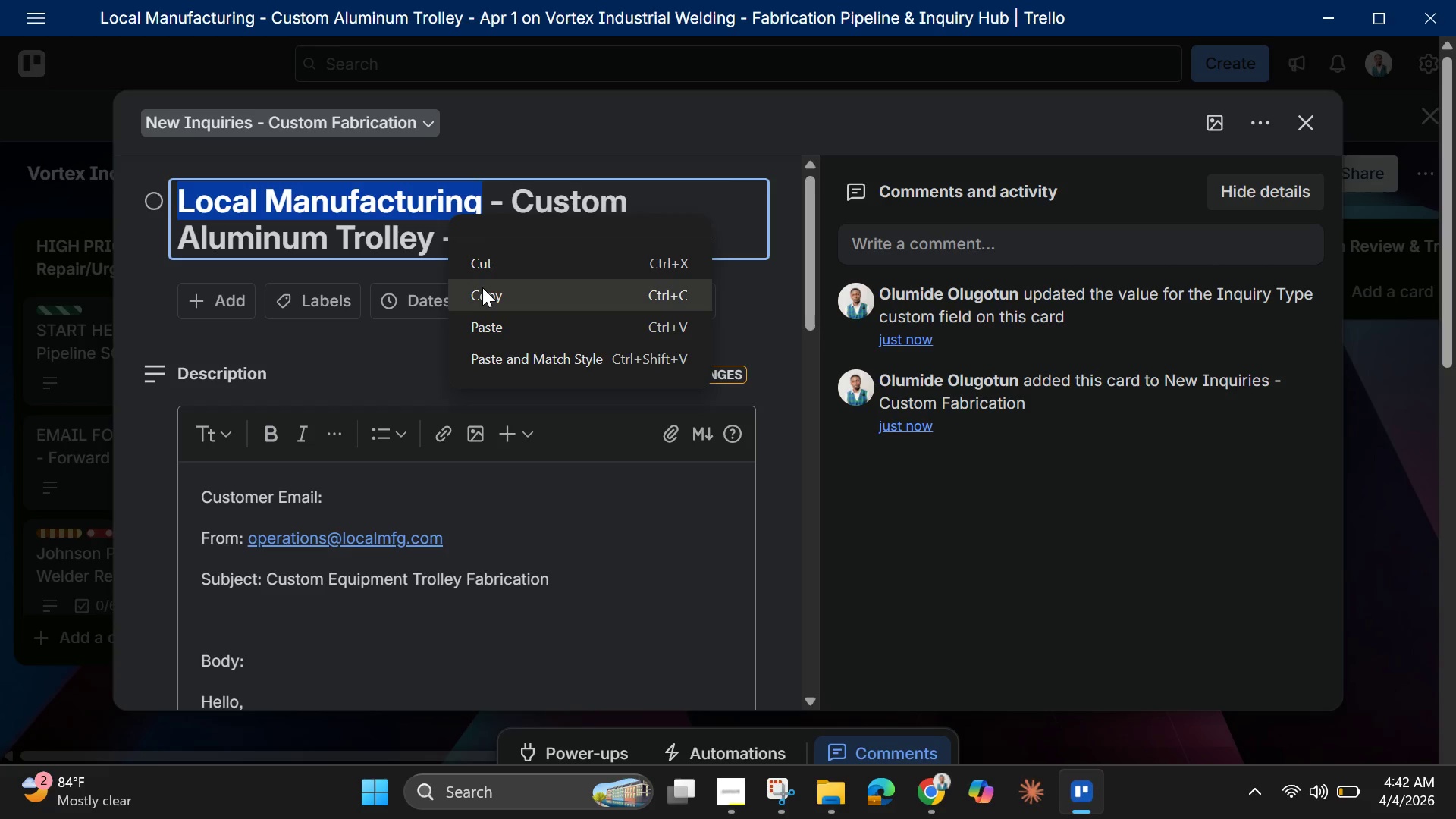 
left_click([484, 289])
 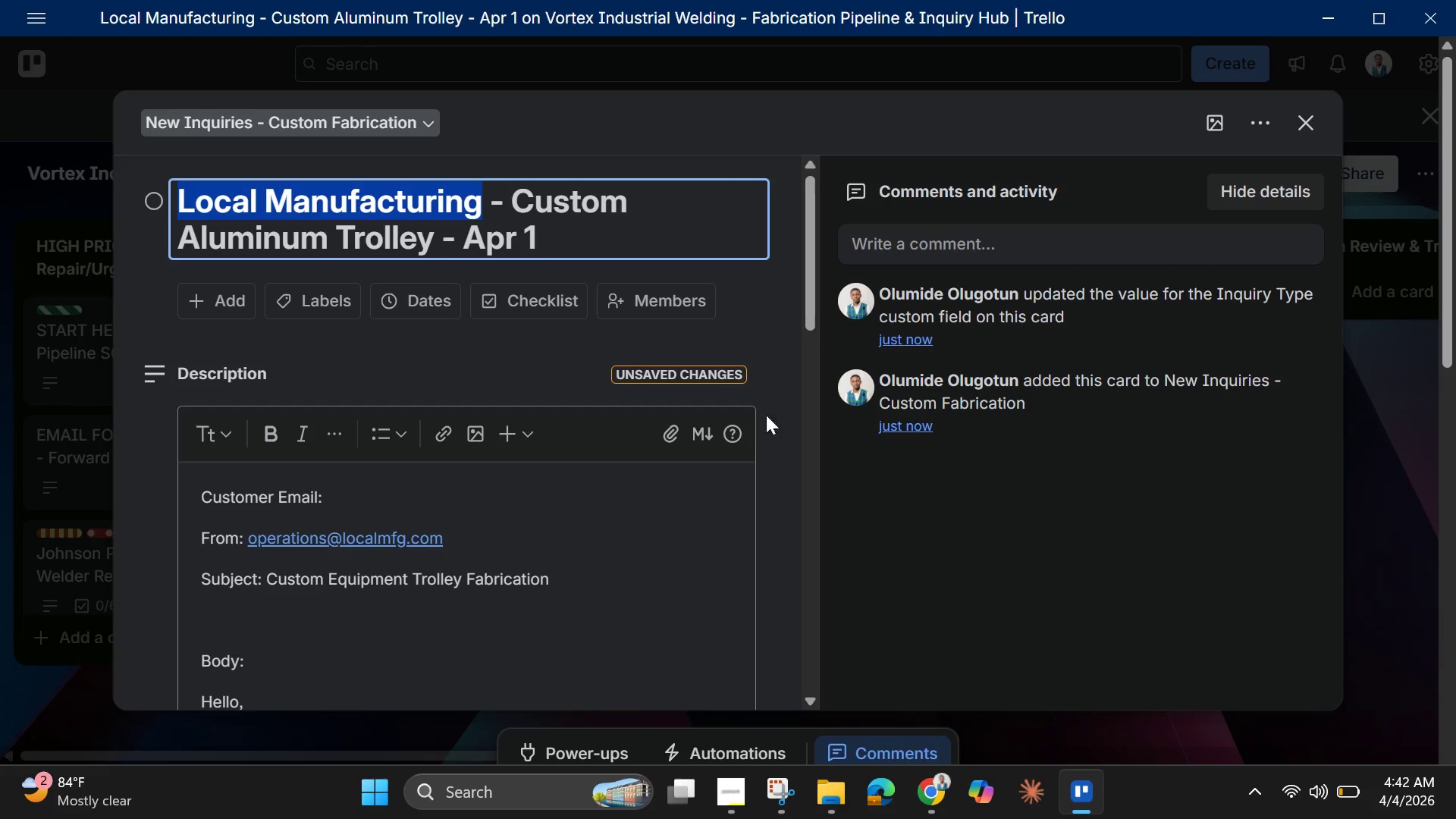 
left_click([786, 406])
 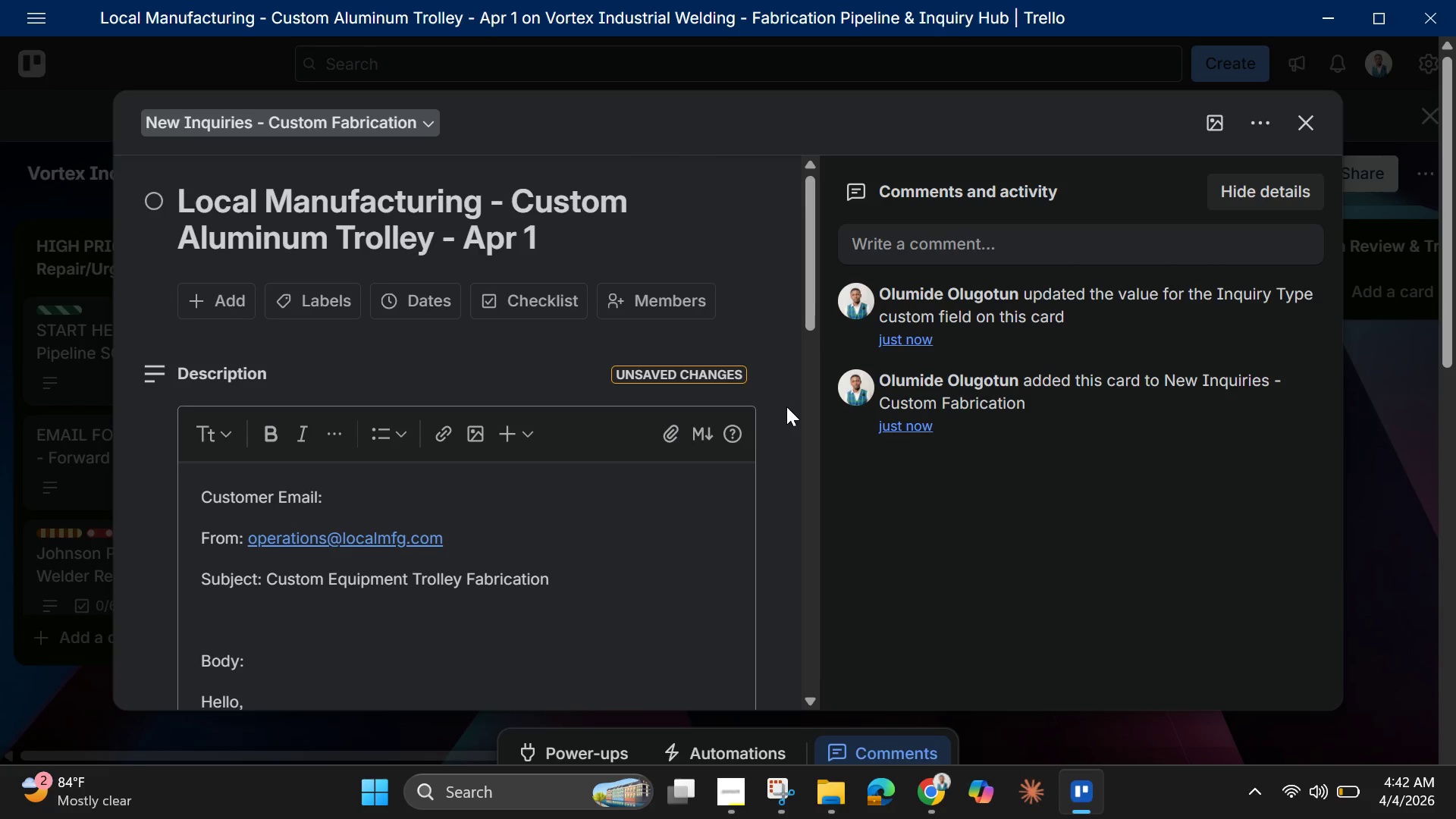 
scroll: coordinate [784, 423], scroll_direction: down, amount: 12.0
 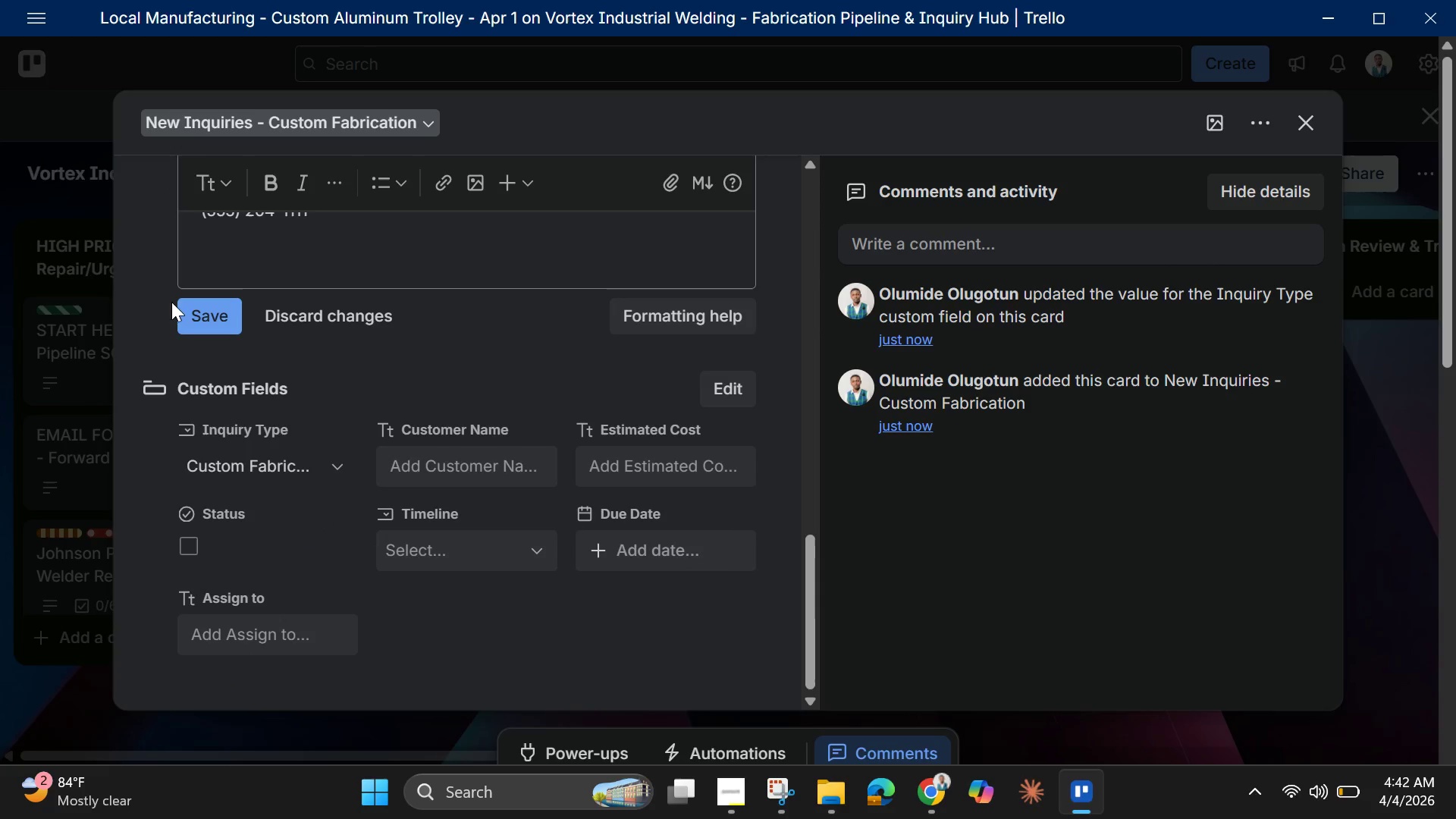 
left_click([189, 303])
 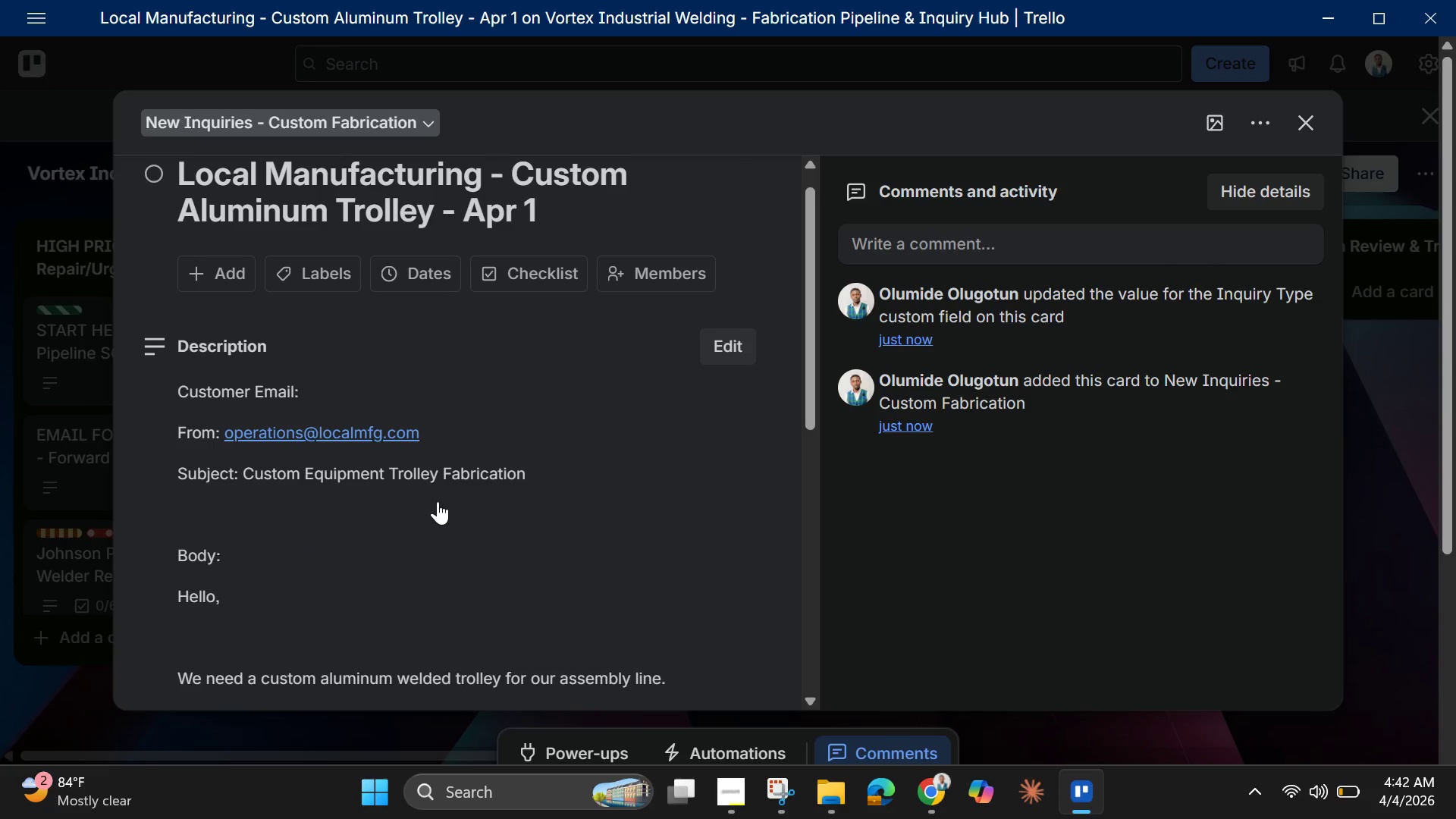 
scroll: coordinate [436, 515], scroll_direction: down, amount: 8.0
 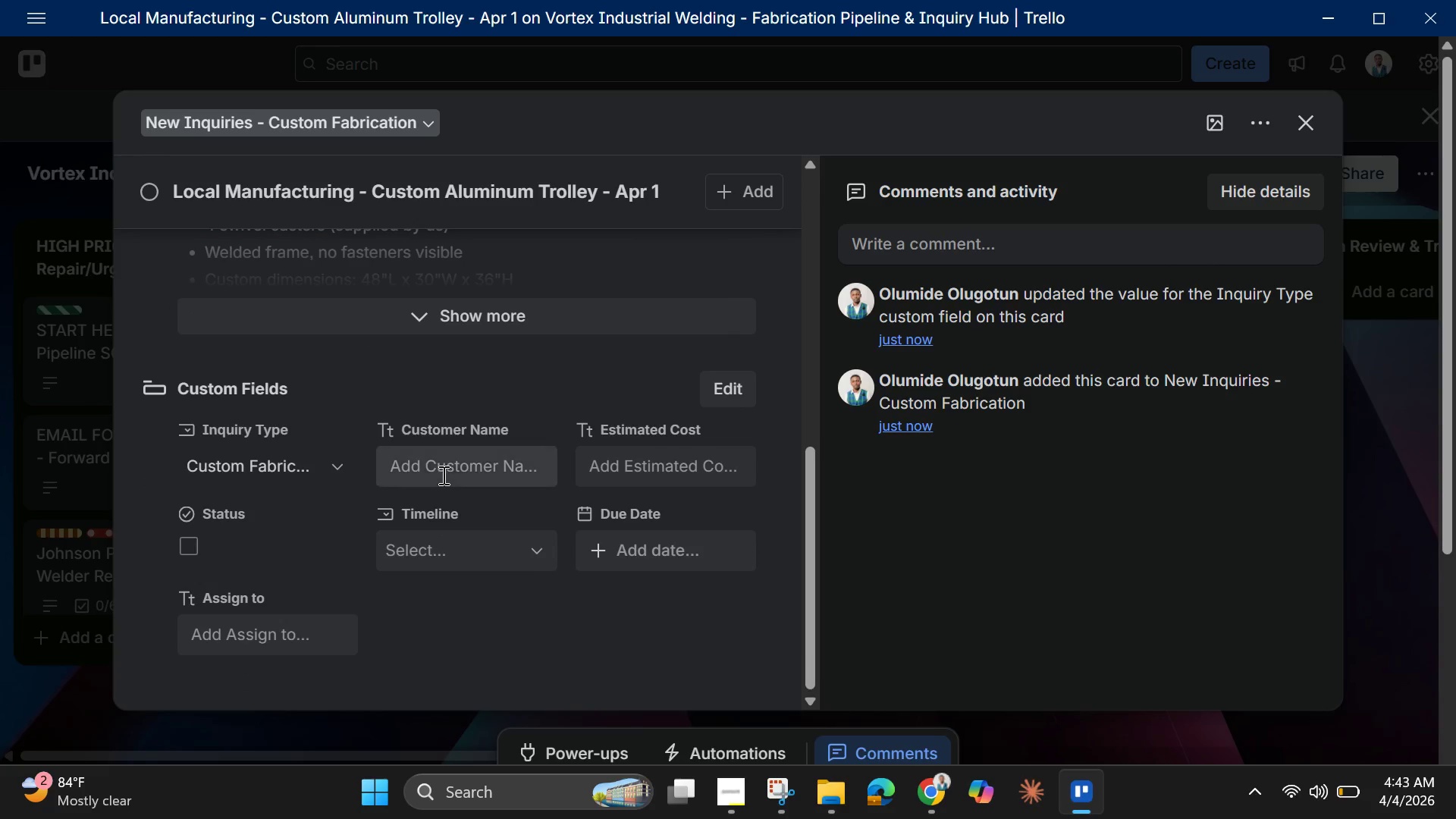 
left_click([442, 475])
 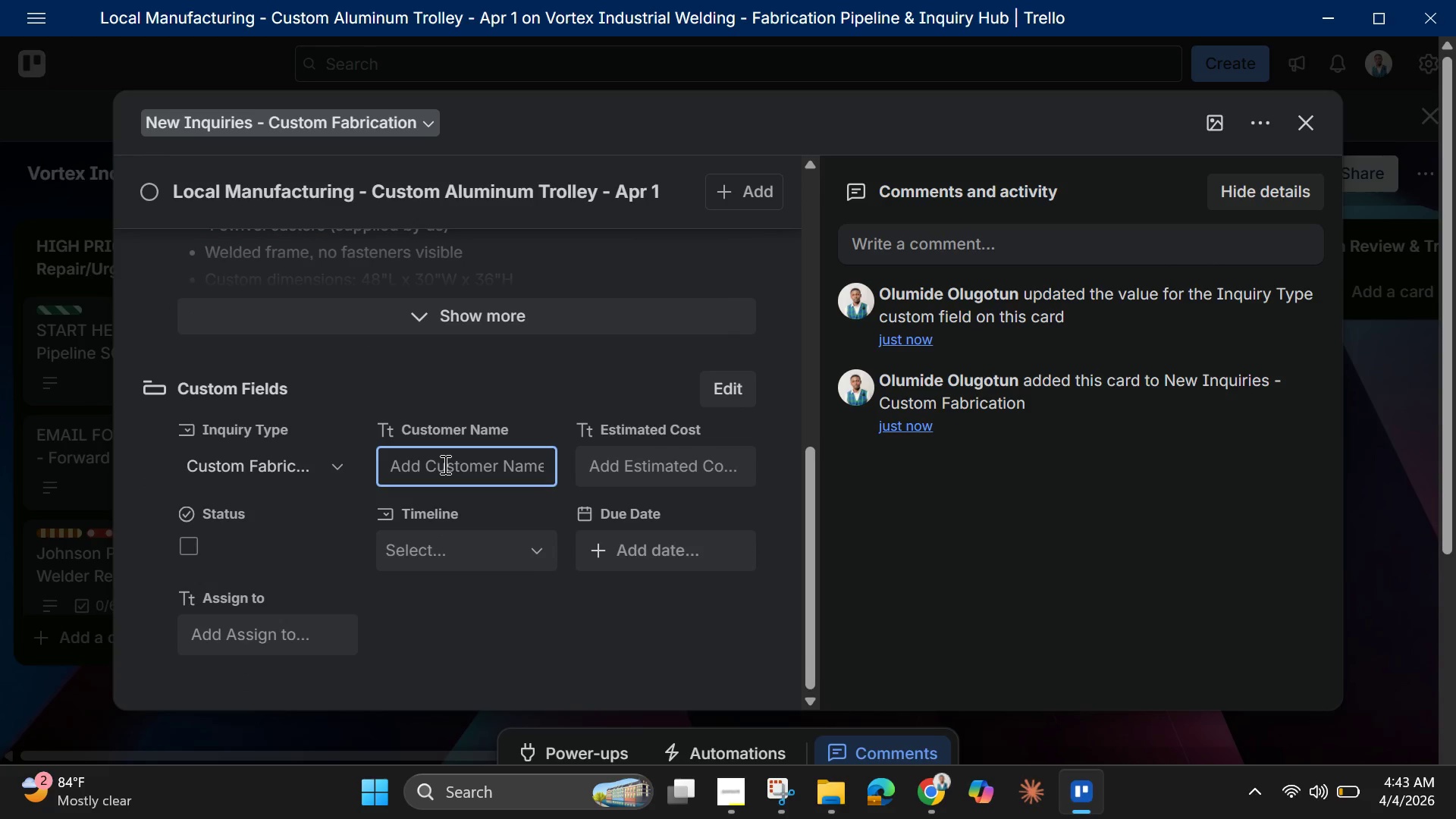 
key(Control+V)
 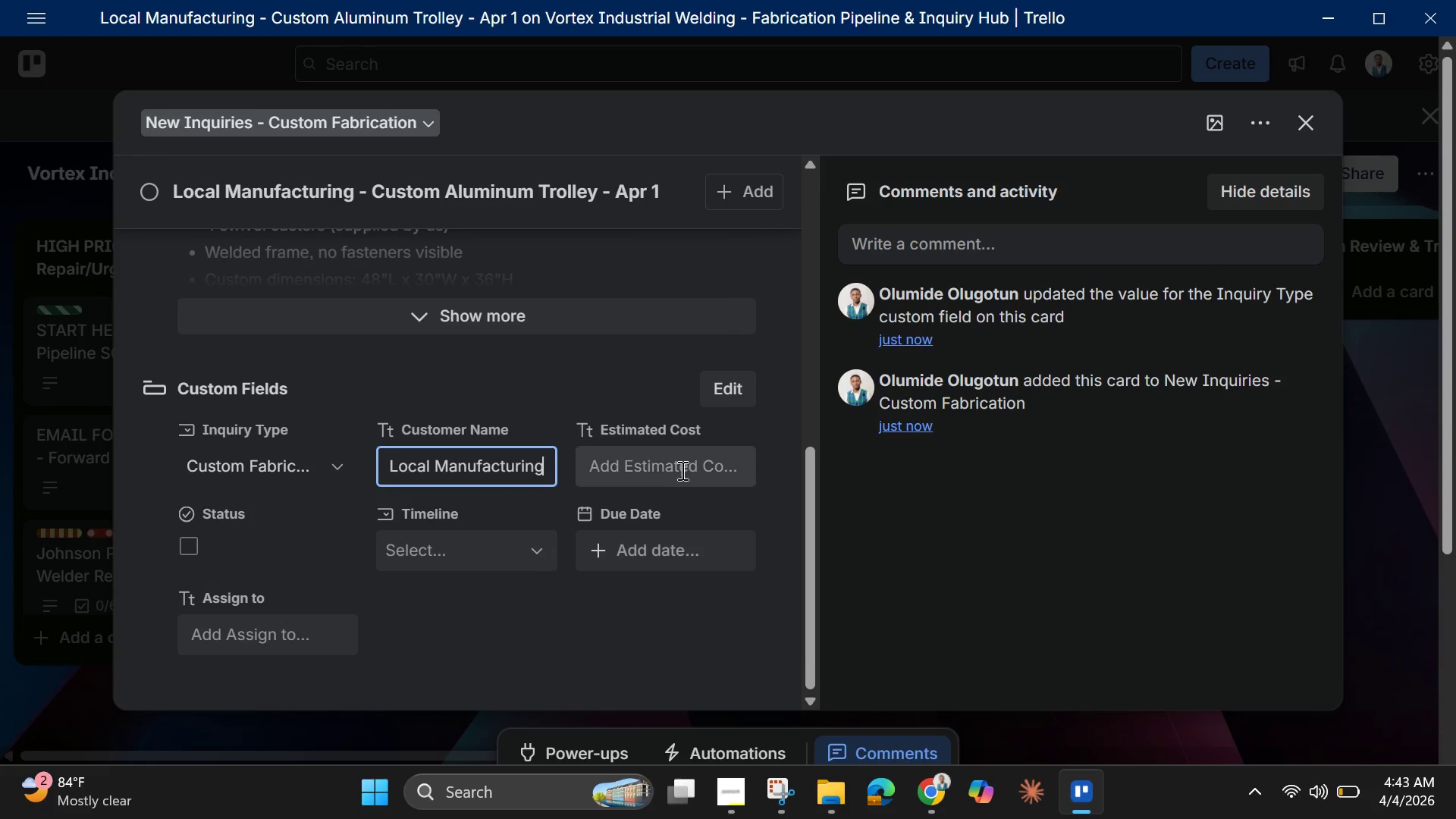 
left_click([681, 468])
 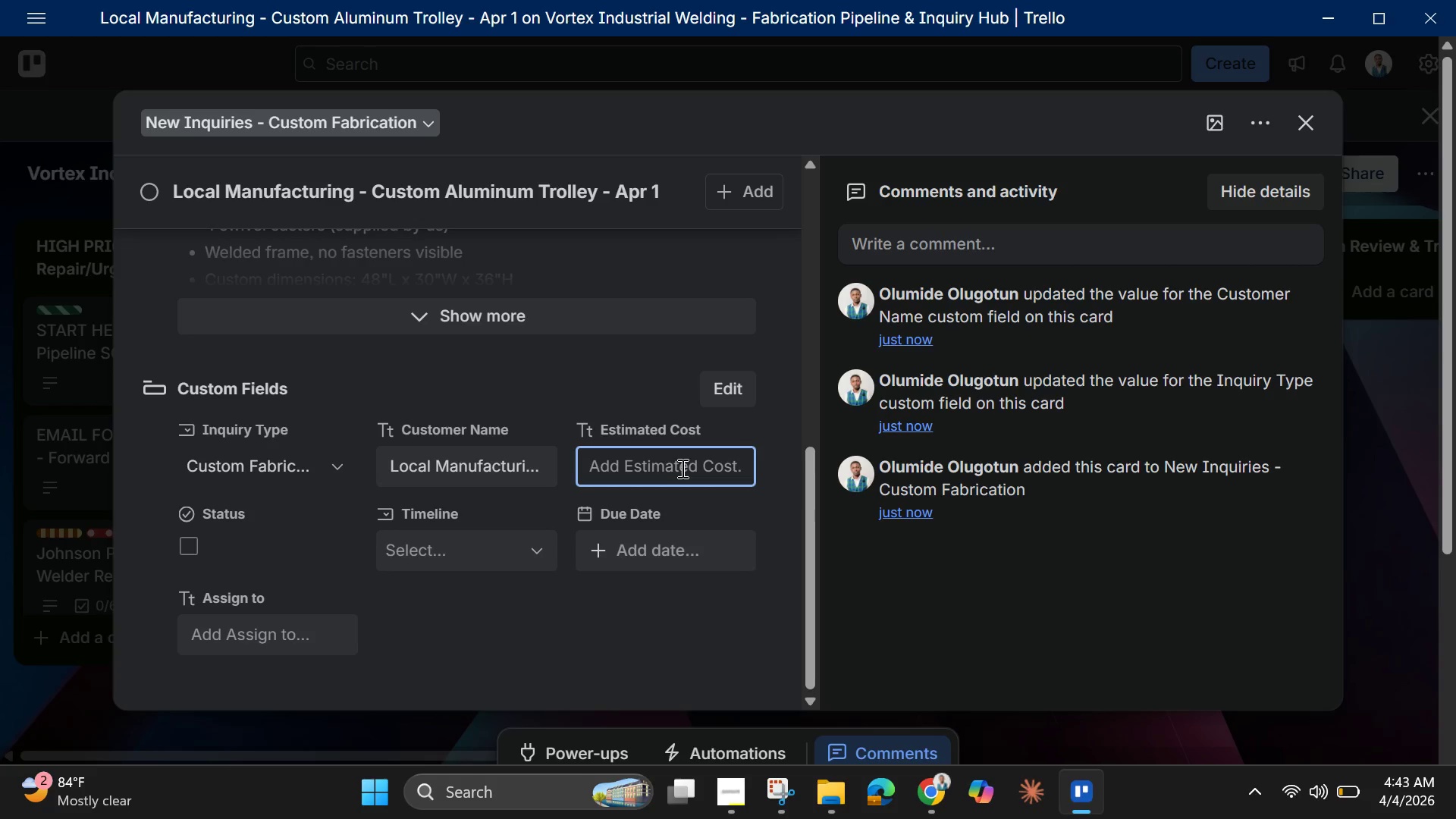 
type(#)
key(Backspace)
type($3000-$5000)
 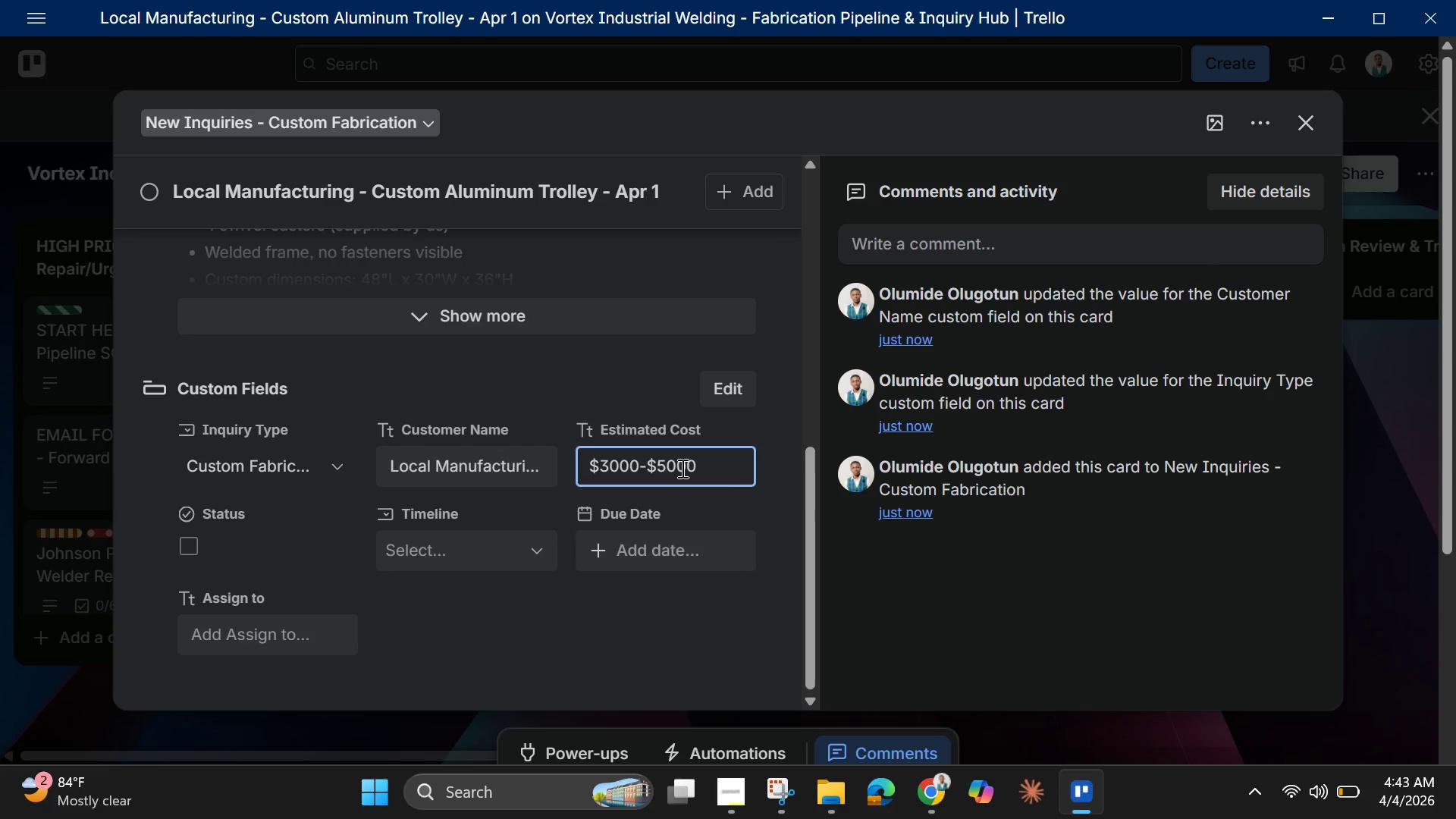 
left_click([497, 560])
 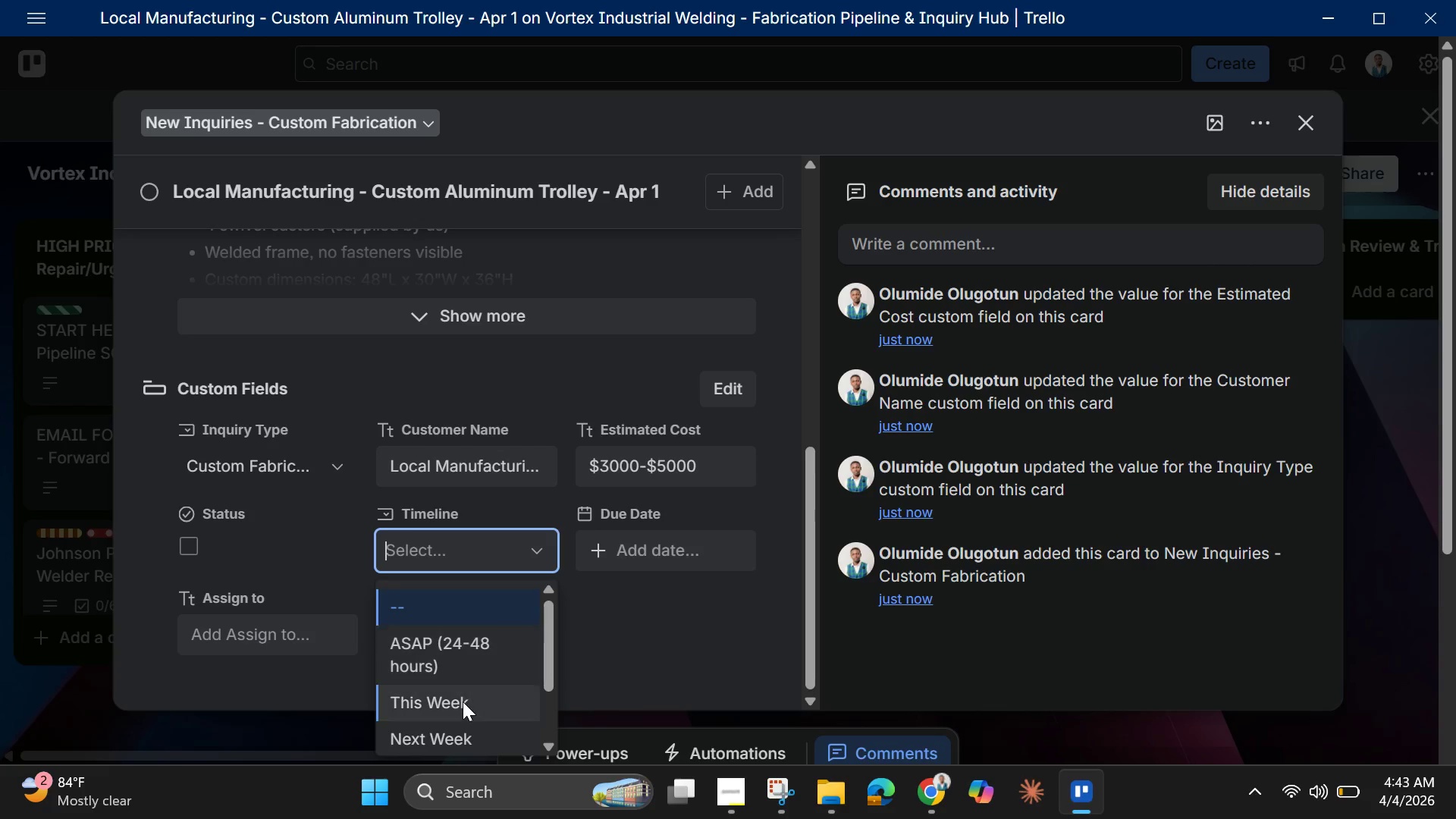 
scroll: coordinate [463, 699], scroll_direction: down, amount: 1.0
 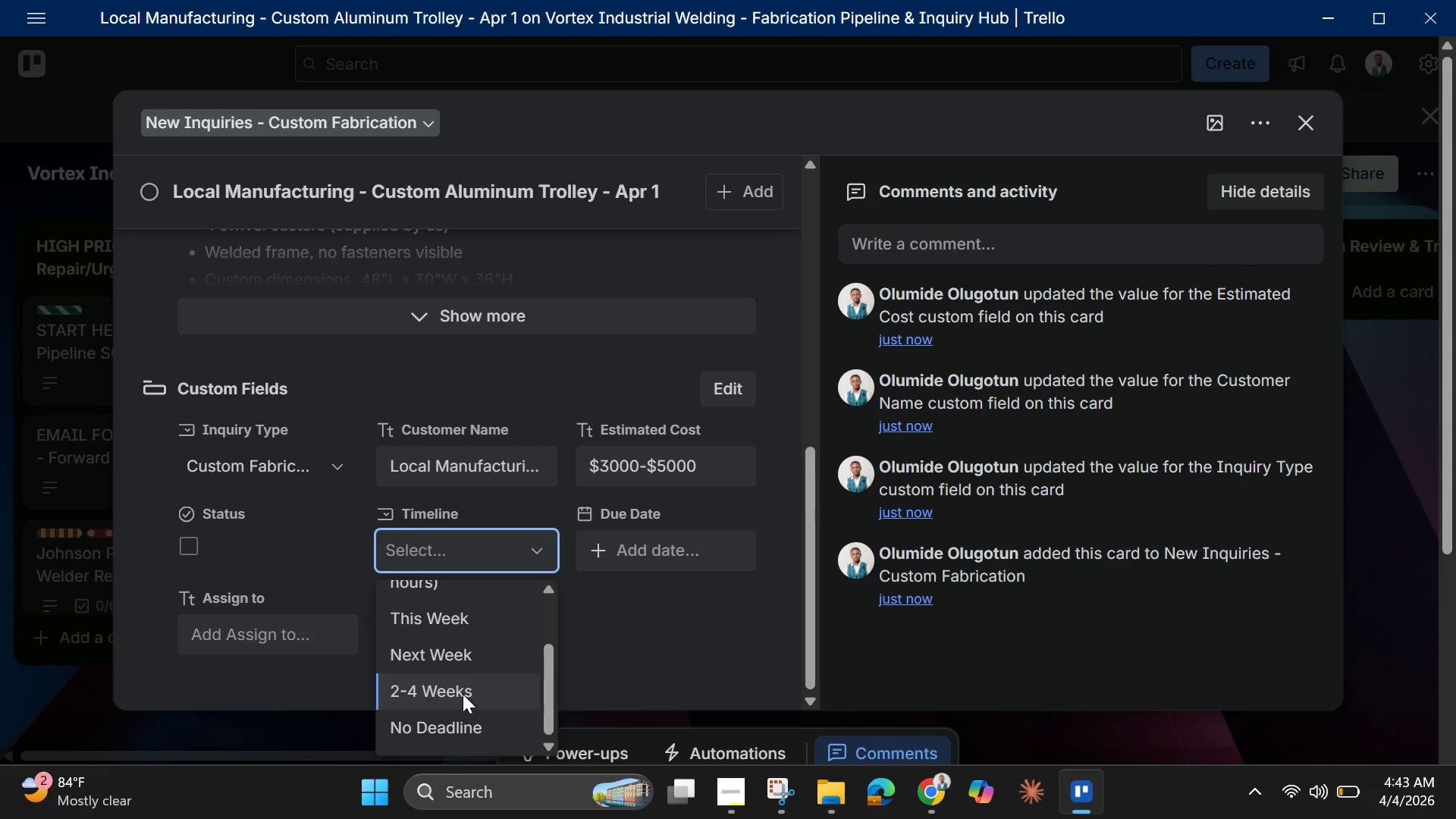 
left_click([463, 694])
 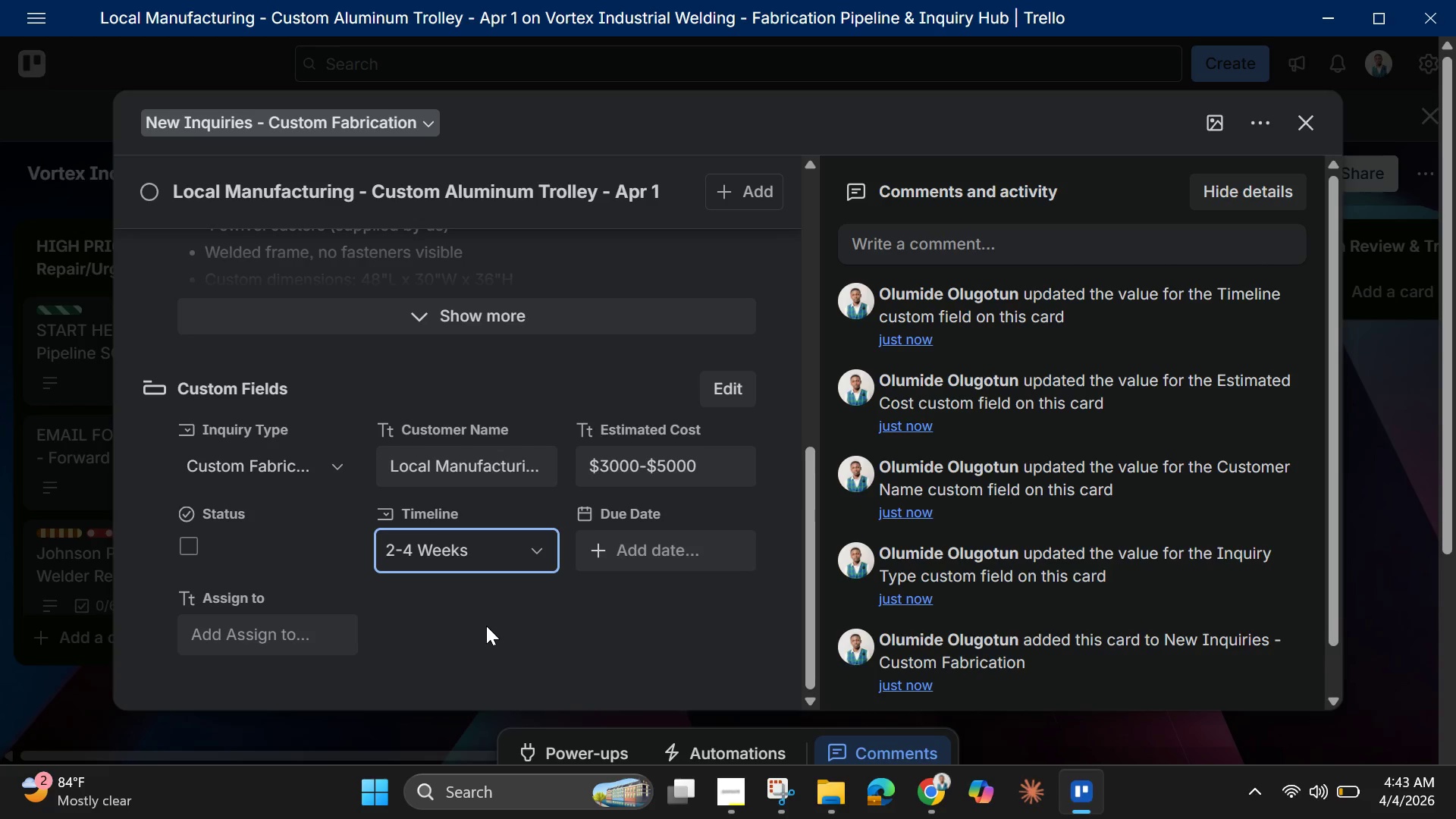 
wait(6.59)
 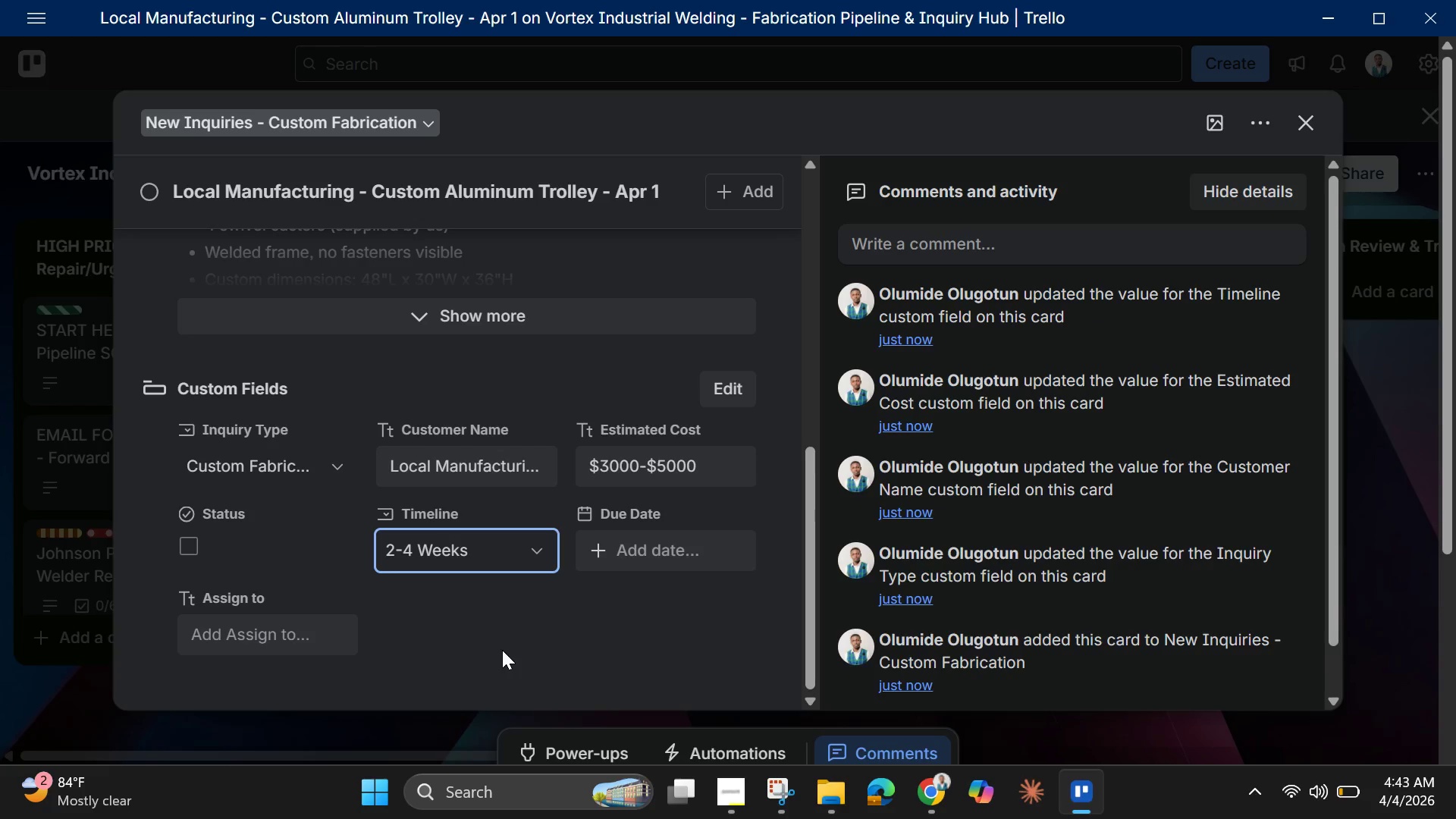 
left_click([635, 659])
 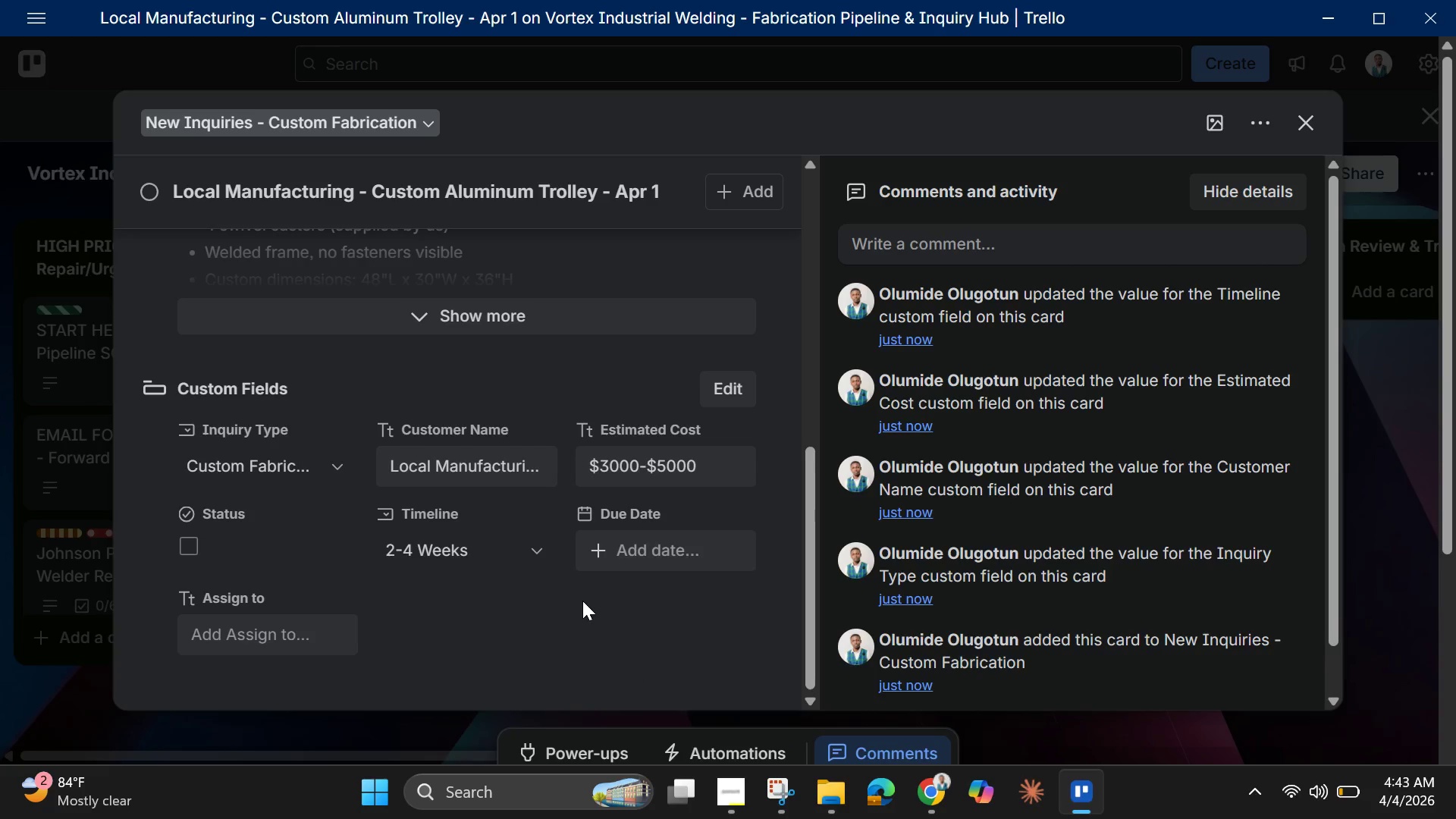 
scroll: coordinate [499, 528], scroll_direction: up, amount: 12.0
 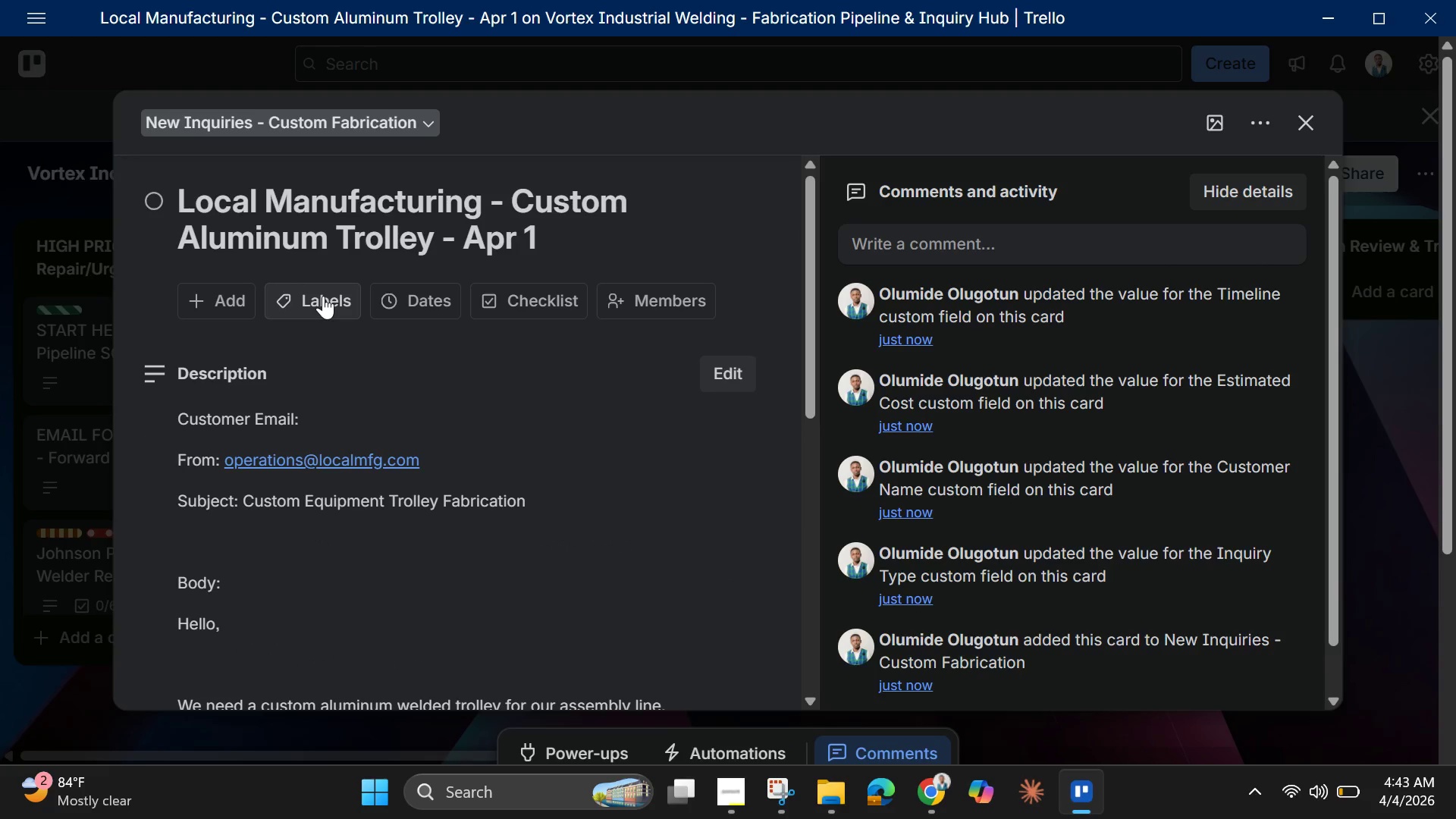 
left_click([323, 296])
 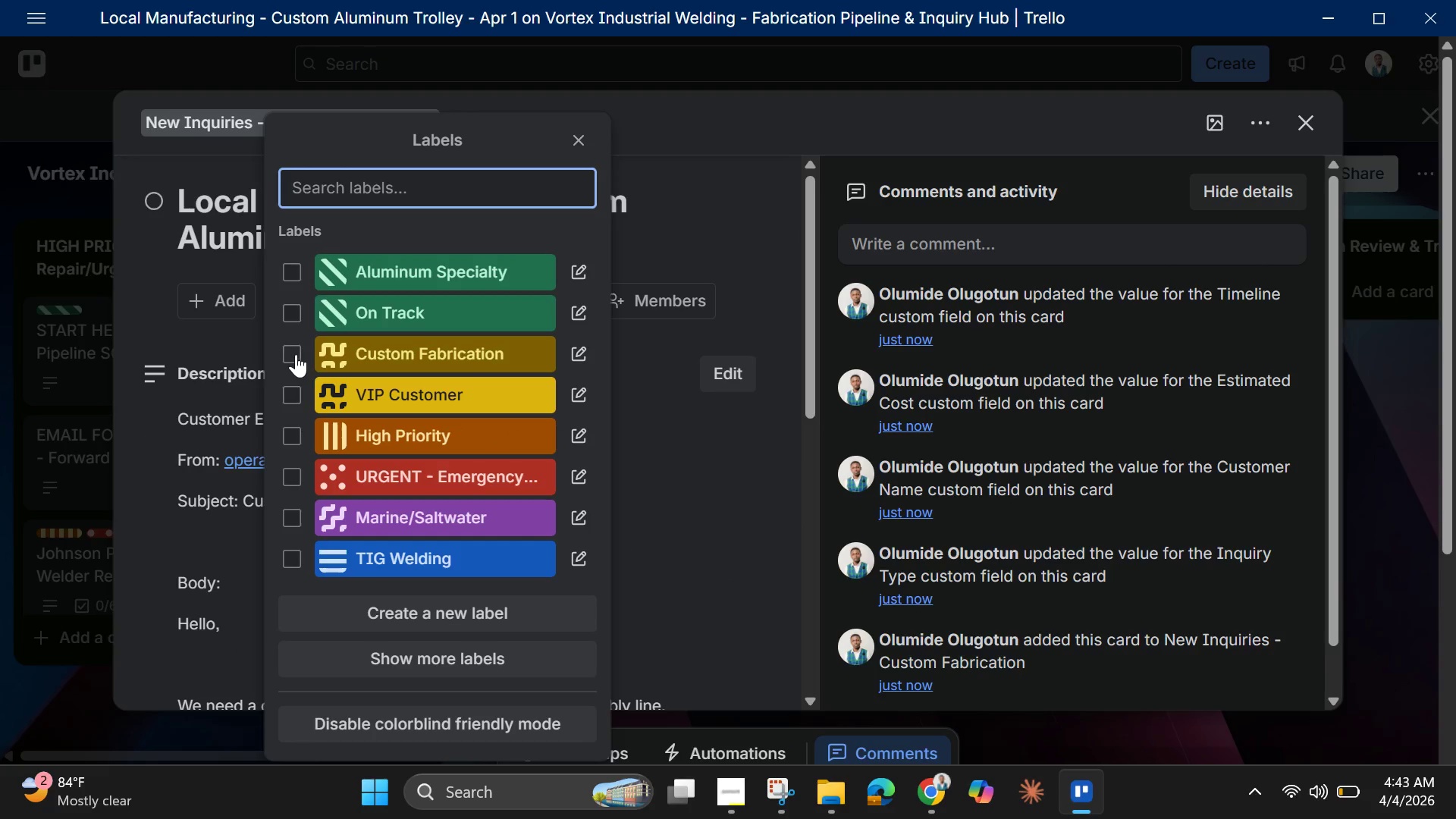 
mouse_move([350, 359])
 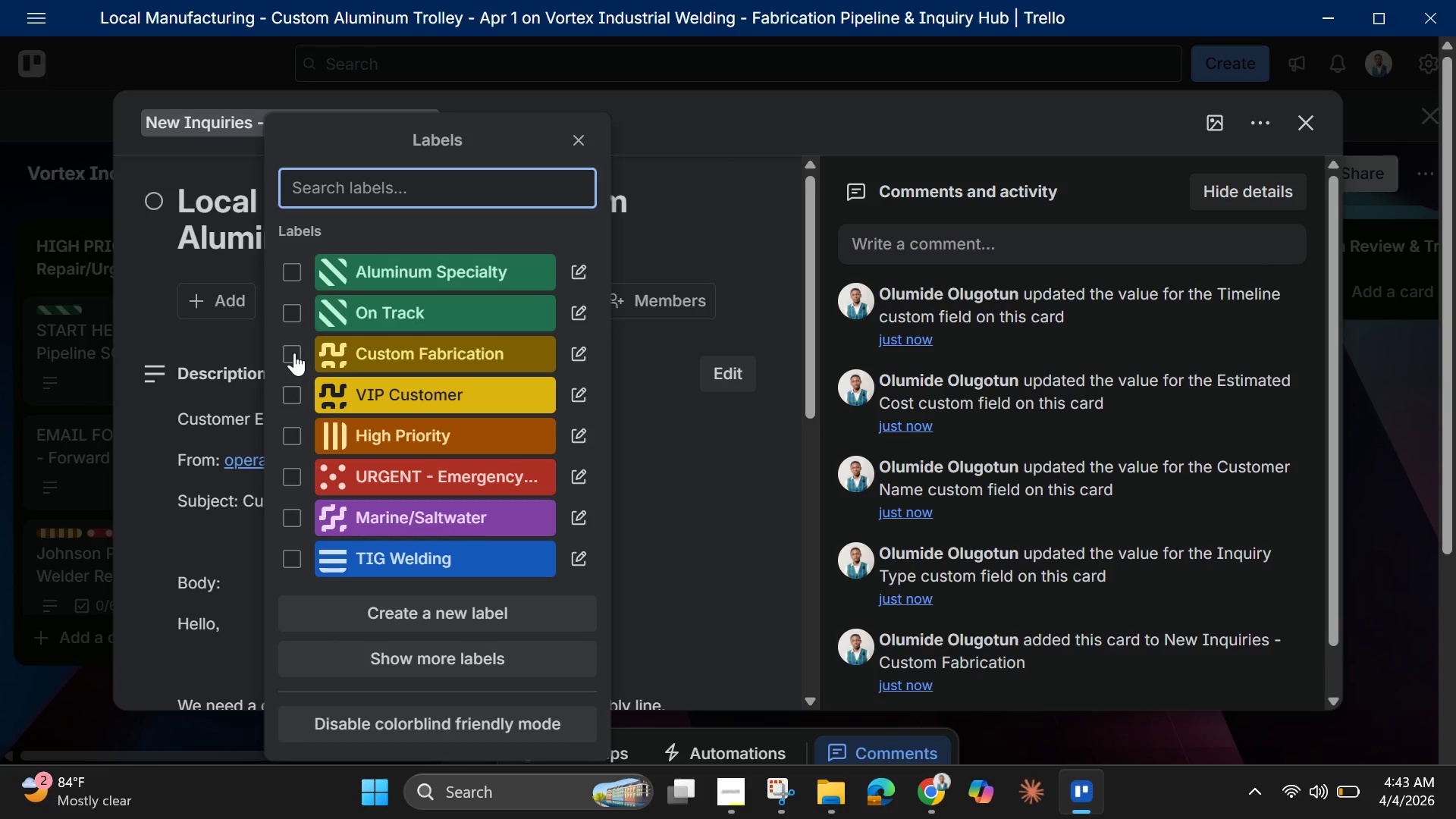 
left_click([294, 353])
 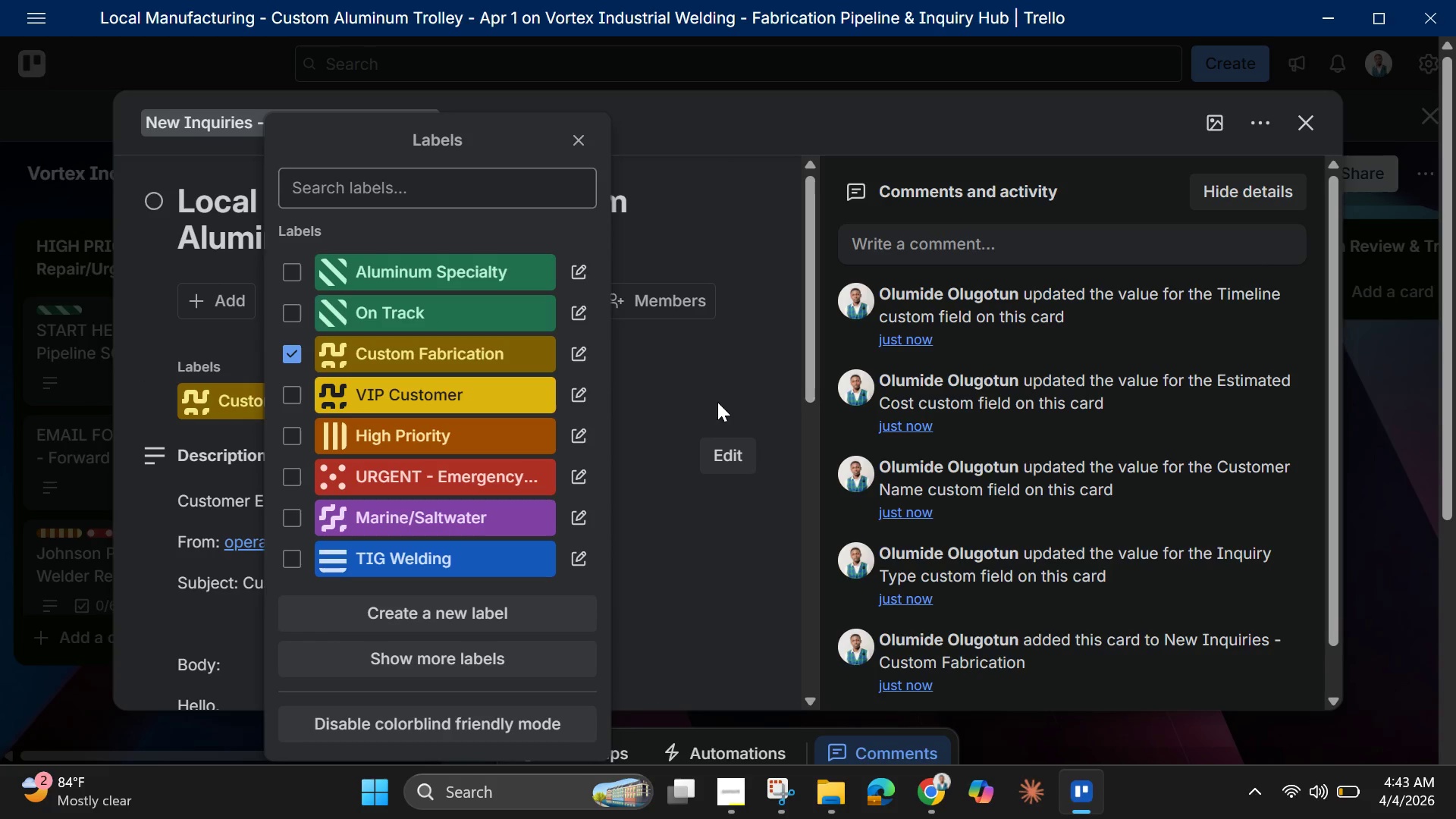 
left_click([772, 394])
 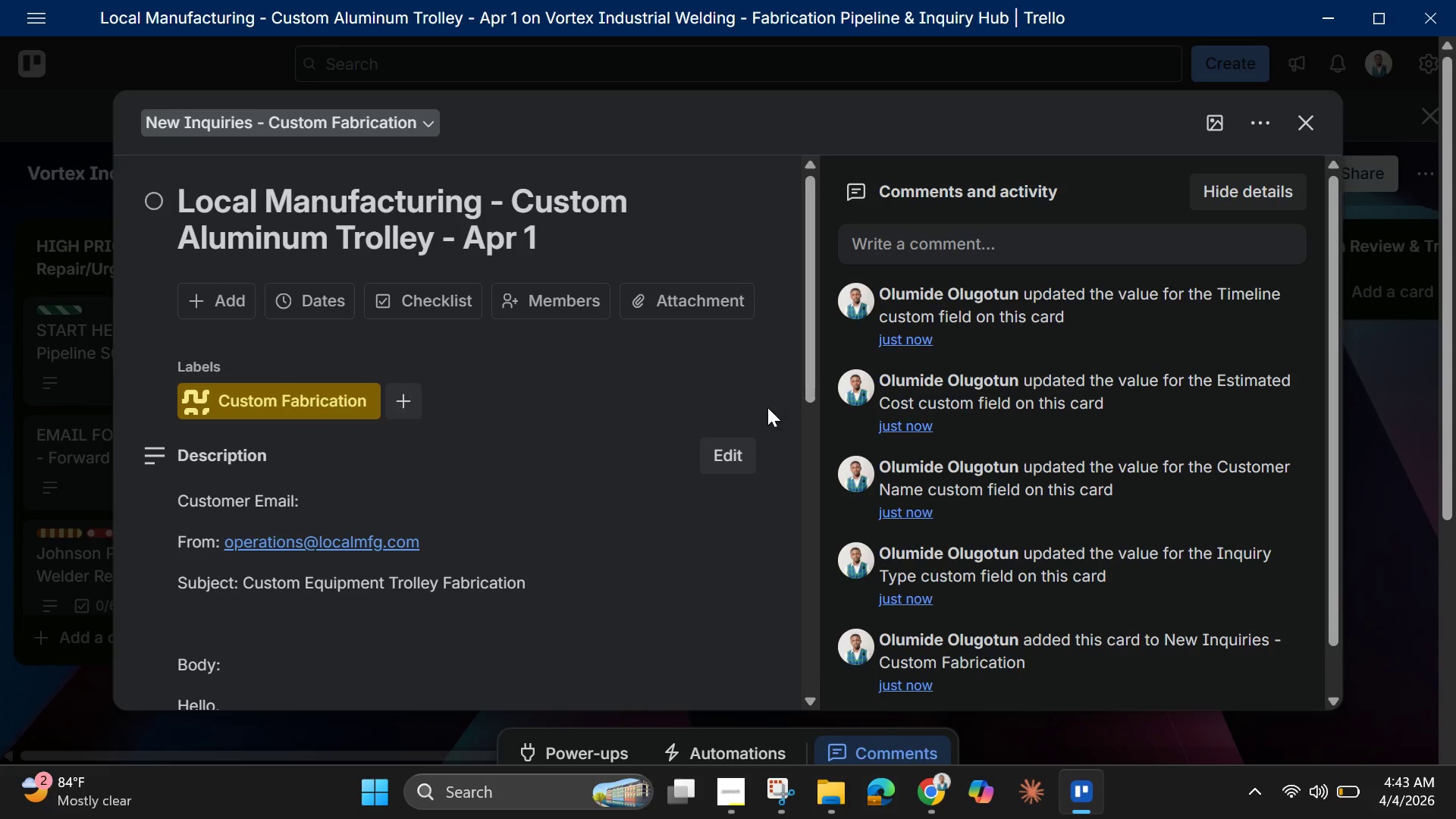 
scroll: coordinate [671, 509], scroll_direction: down, amount: 5.0
 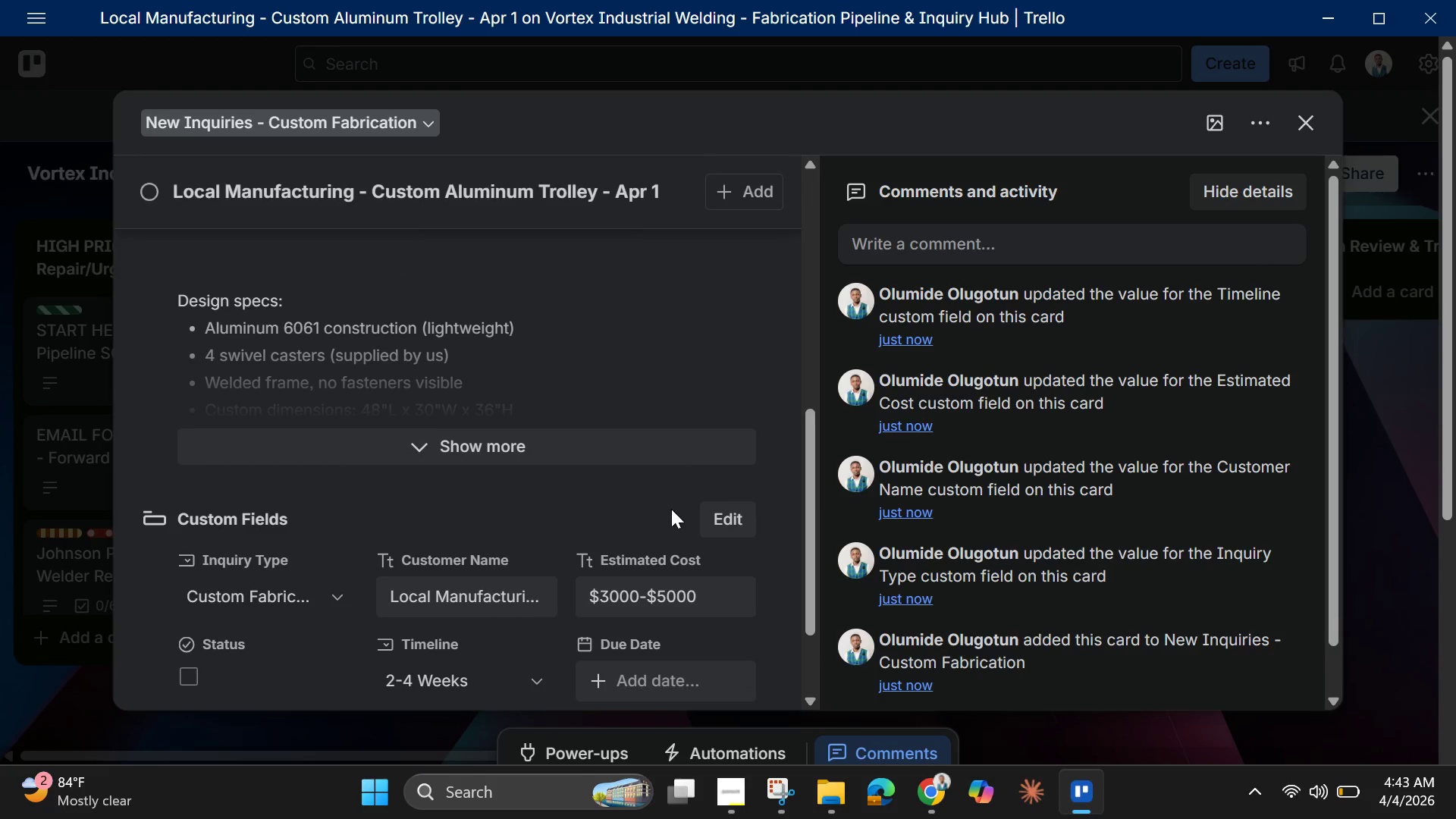 
scroll: coordinate [672, 508], scroll_direction: up, amount: 8.0
 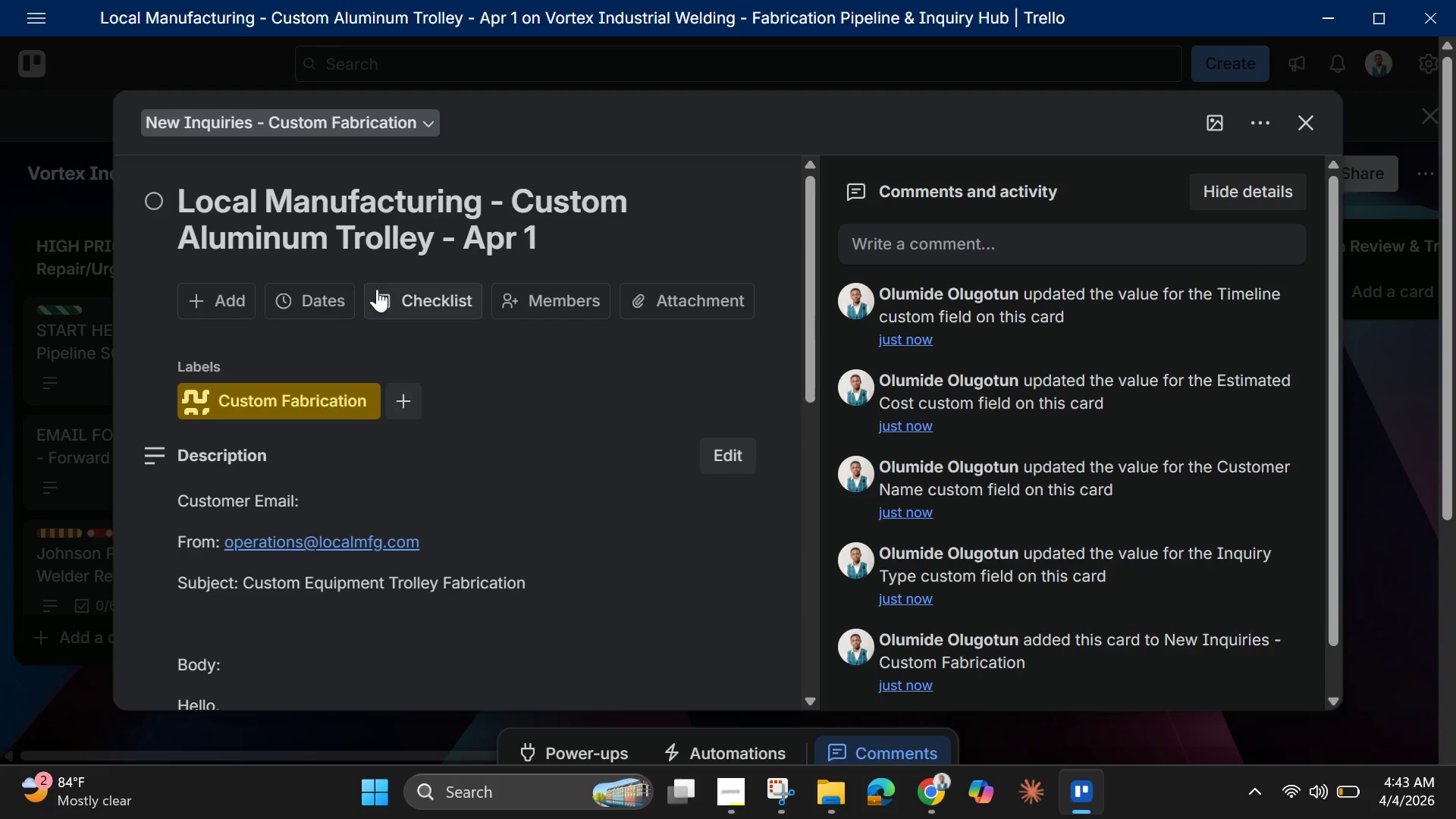 
left_click([392, 293])
 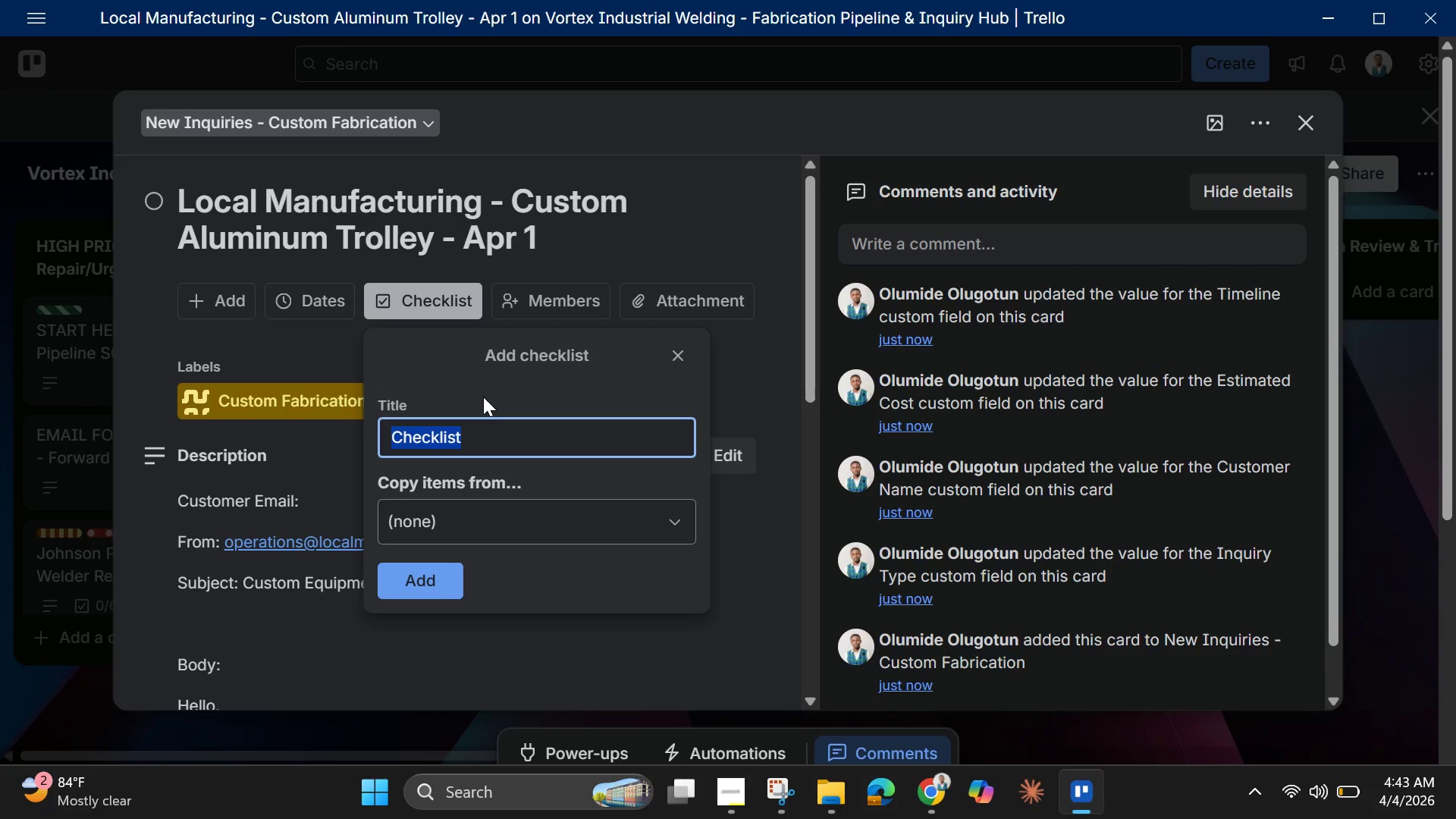 
key(Backspace)
type(Custom Fabrication)
 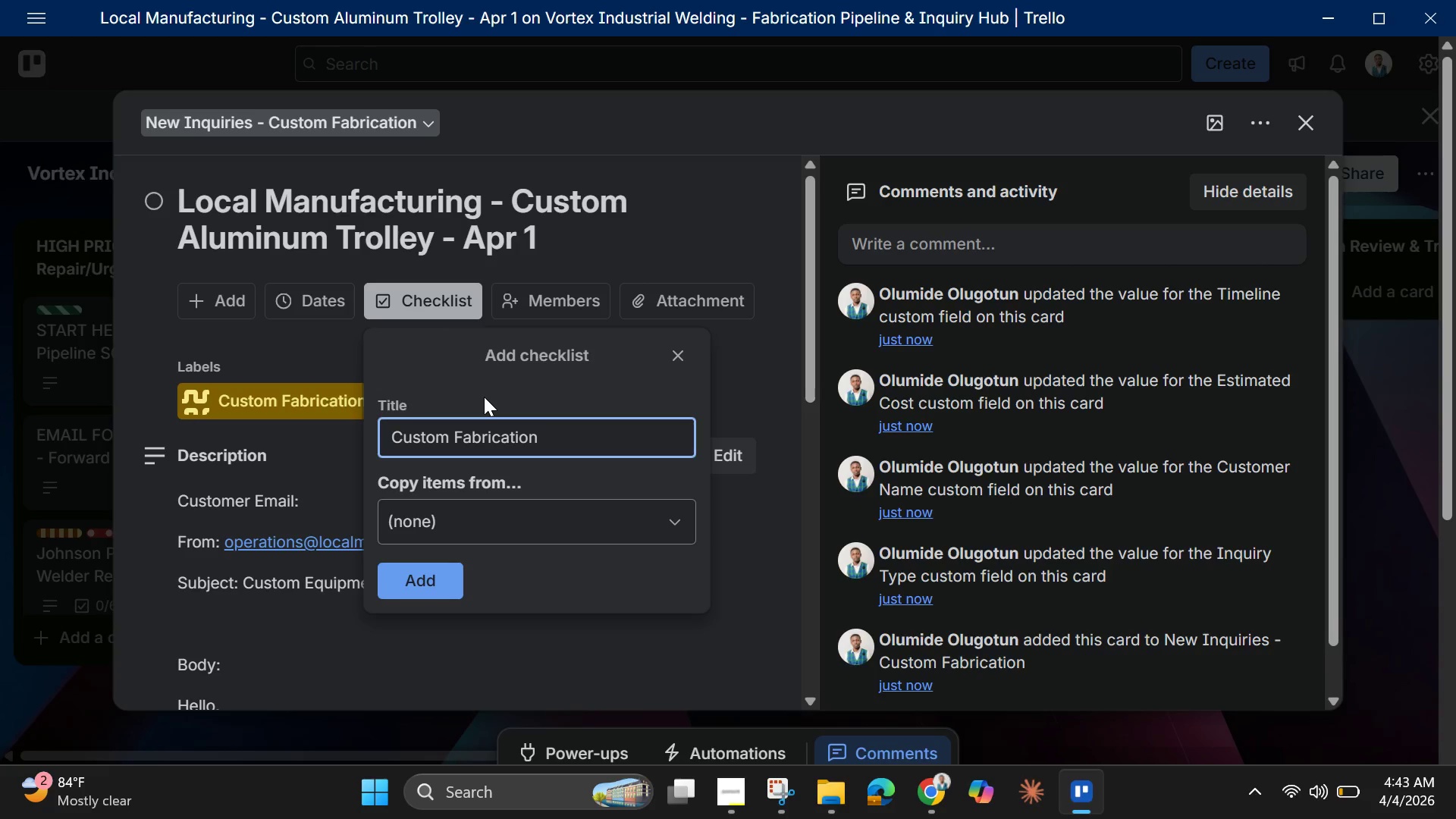 
key(Enter)
 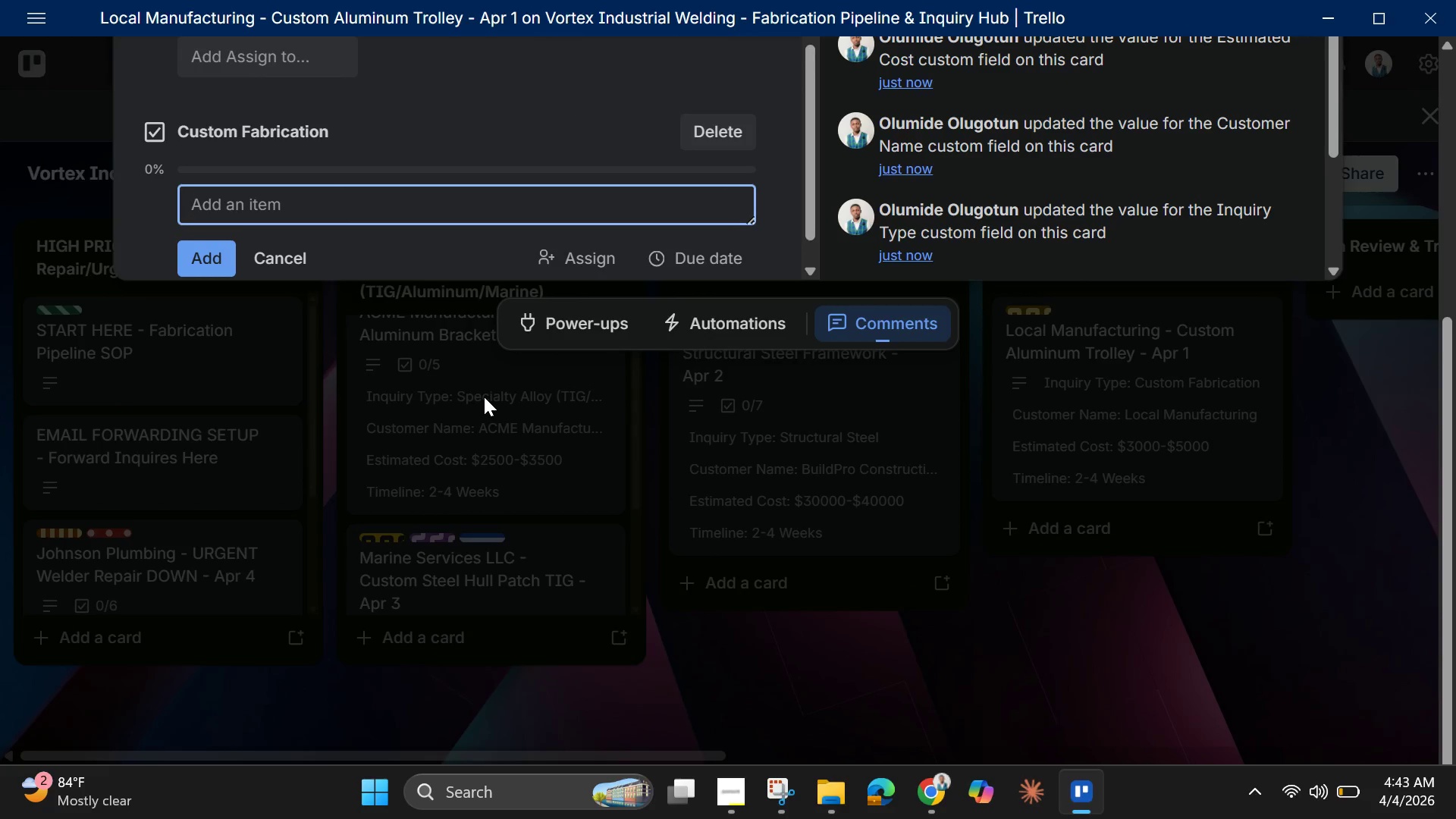 
type(Customer design )
key(Backspace)
type(?CAD re)
 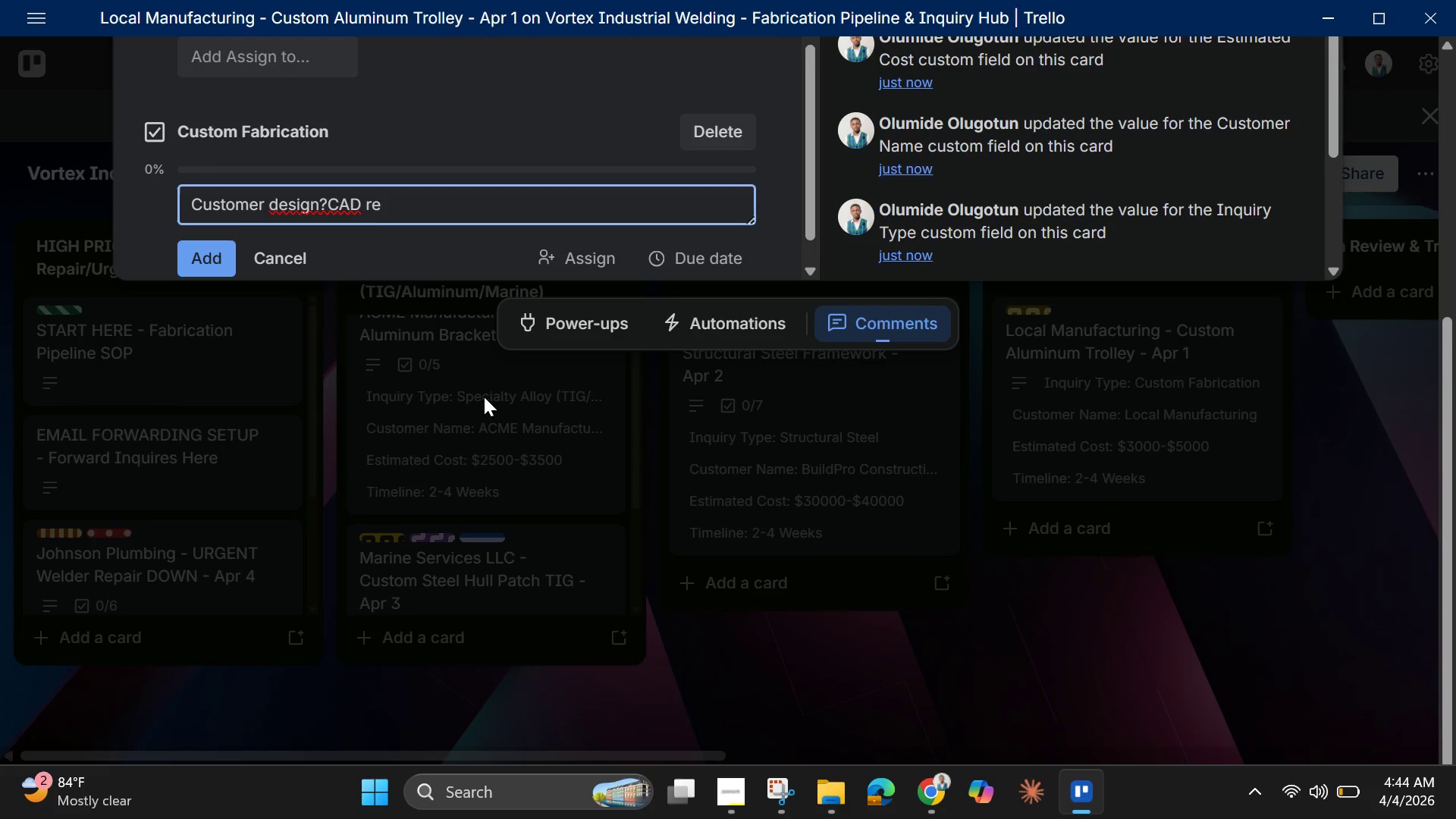 
type(viewed)
 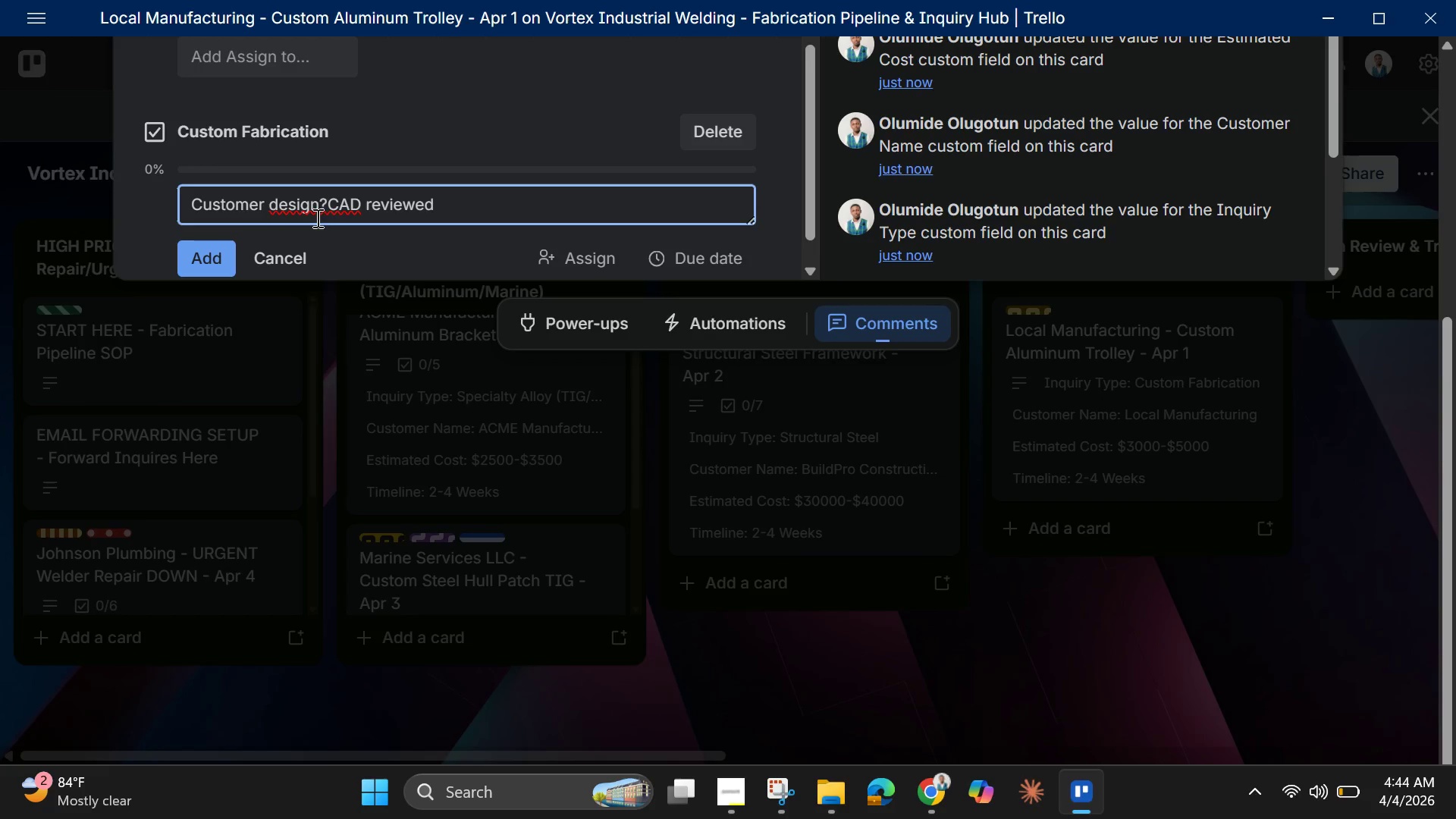 
left_click([325, 212])
 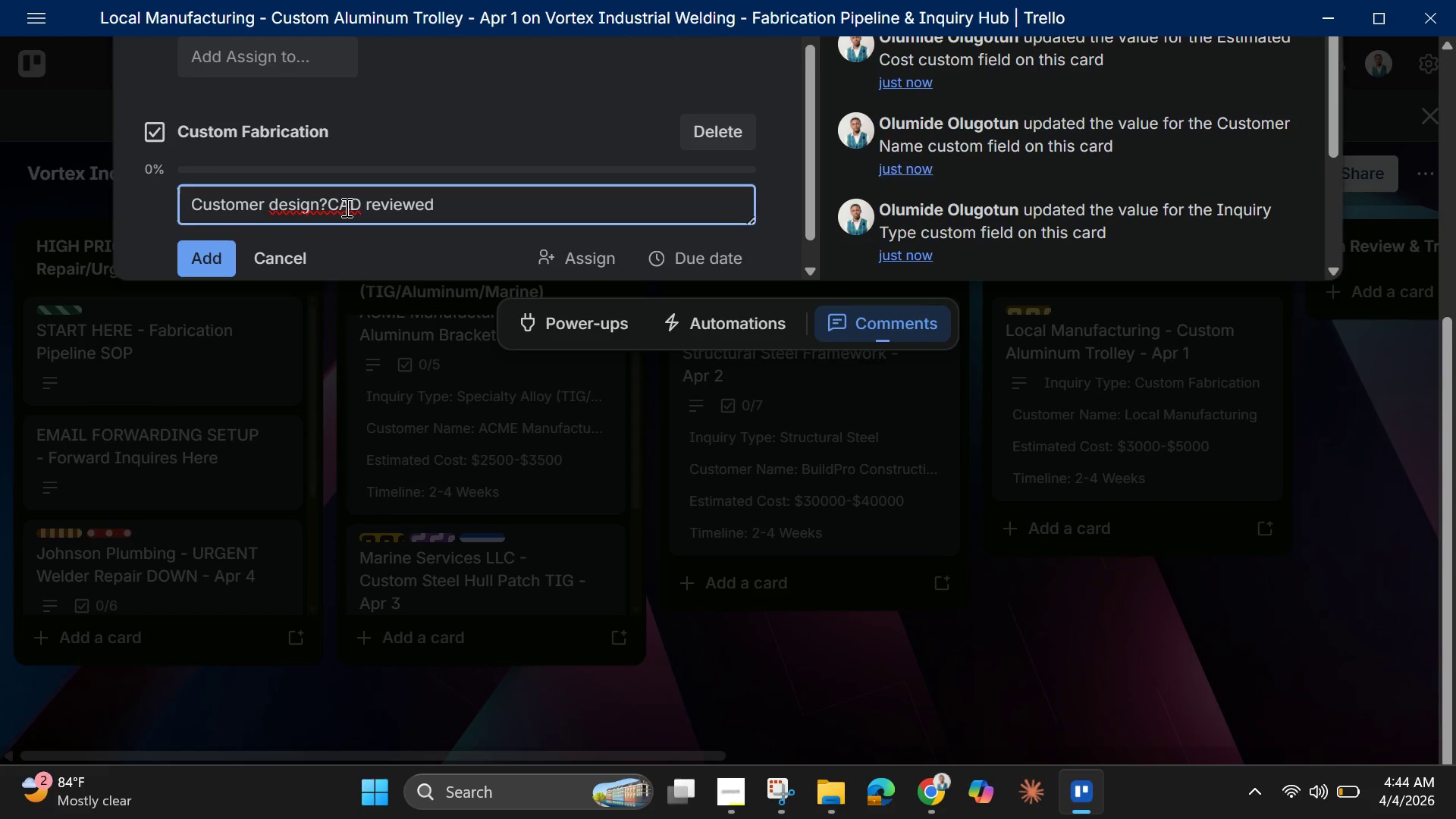 
key(Backspace)
 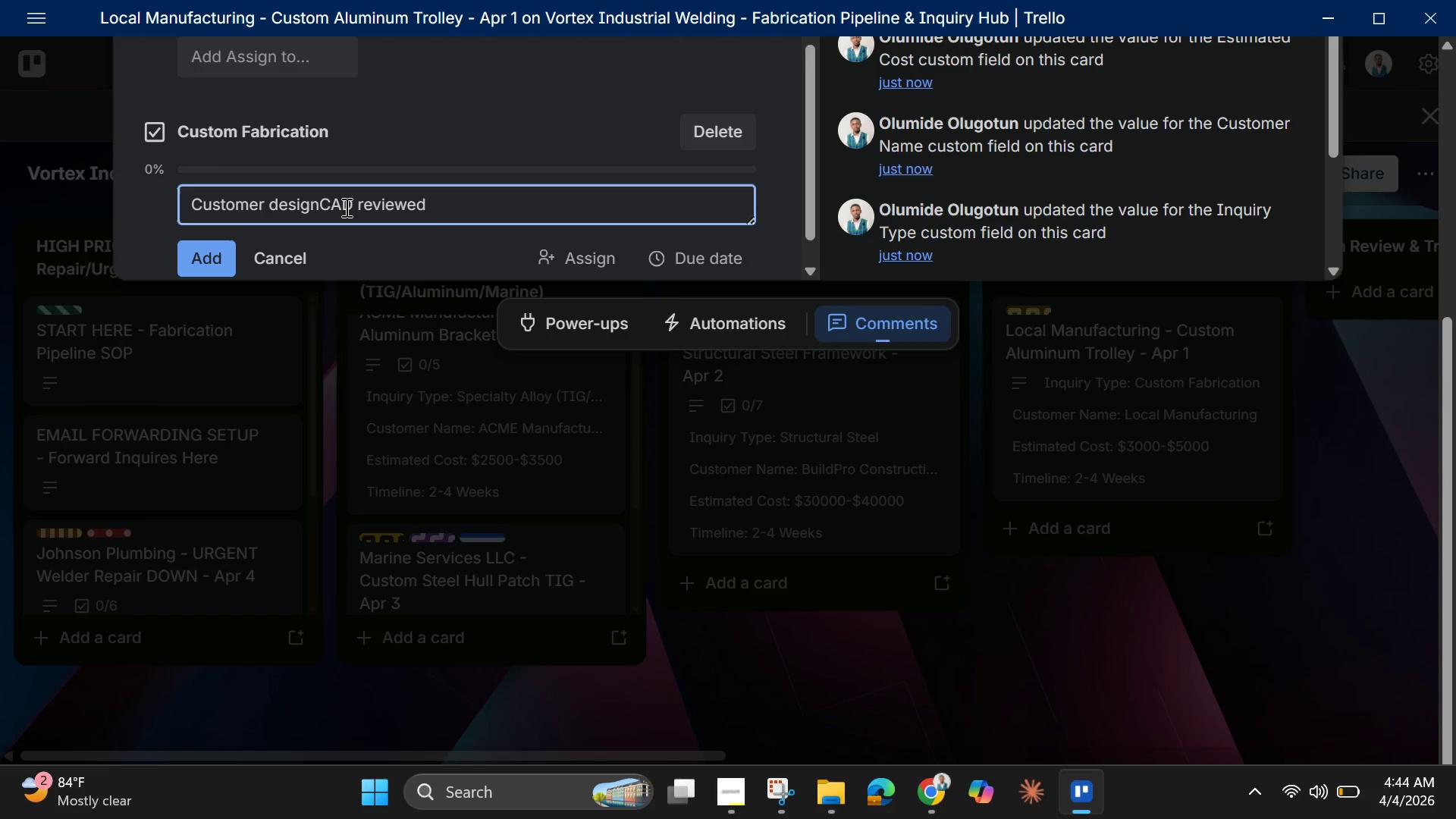 
key(Slash)
 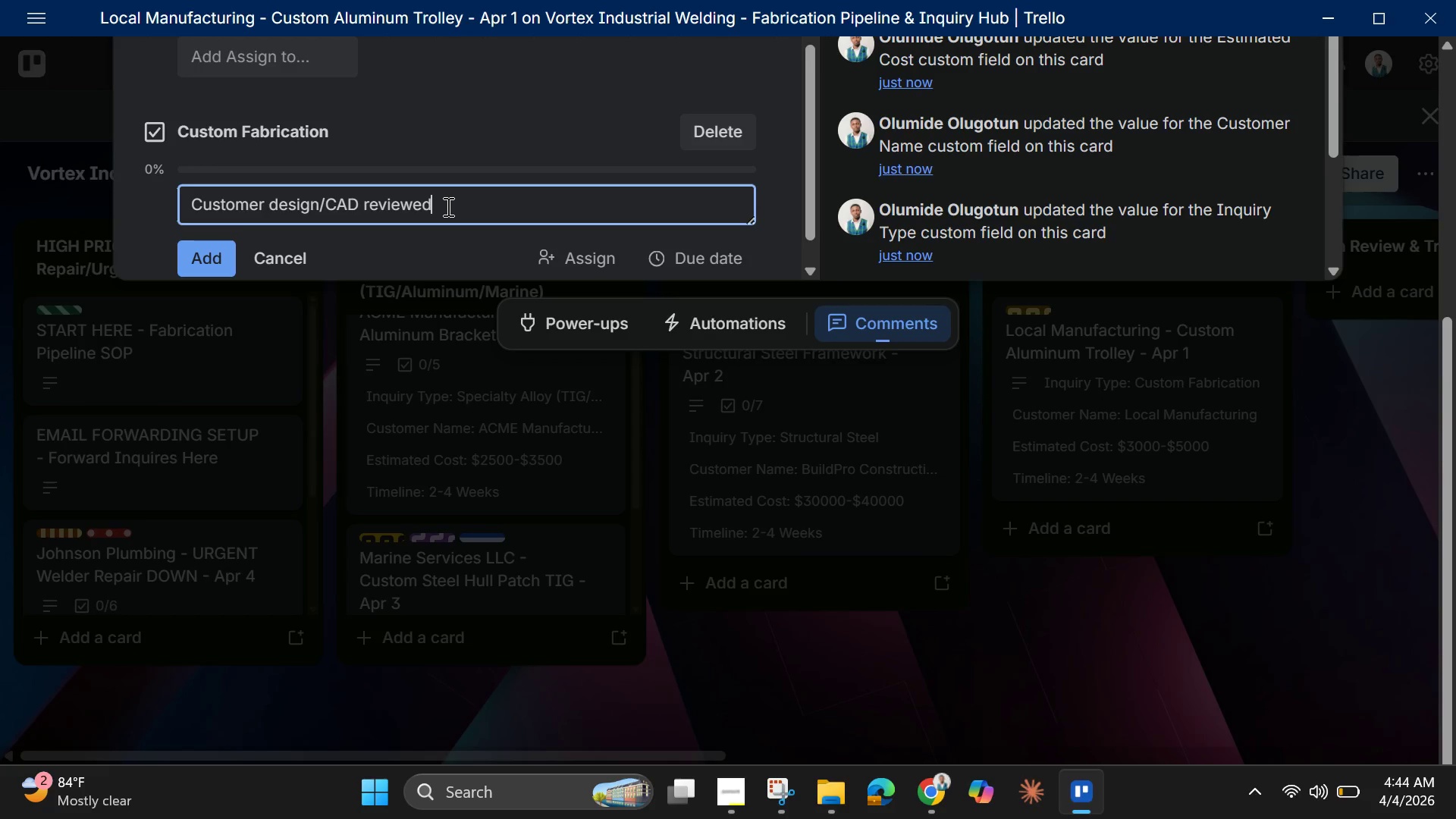 
key(Enter)
 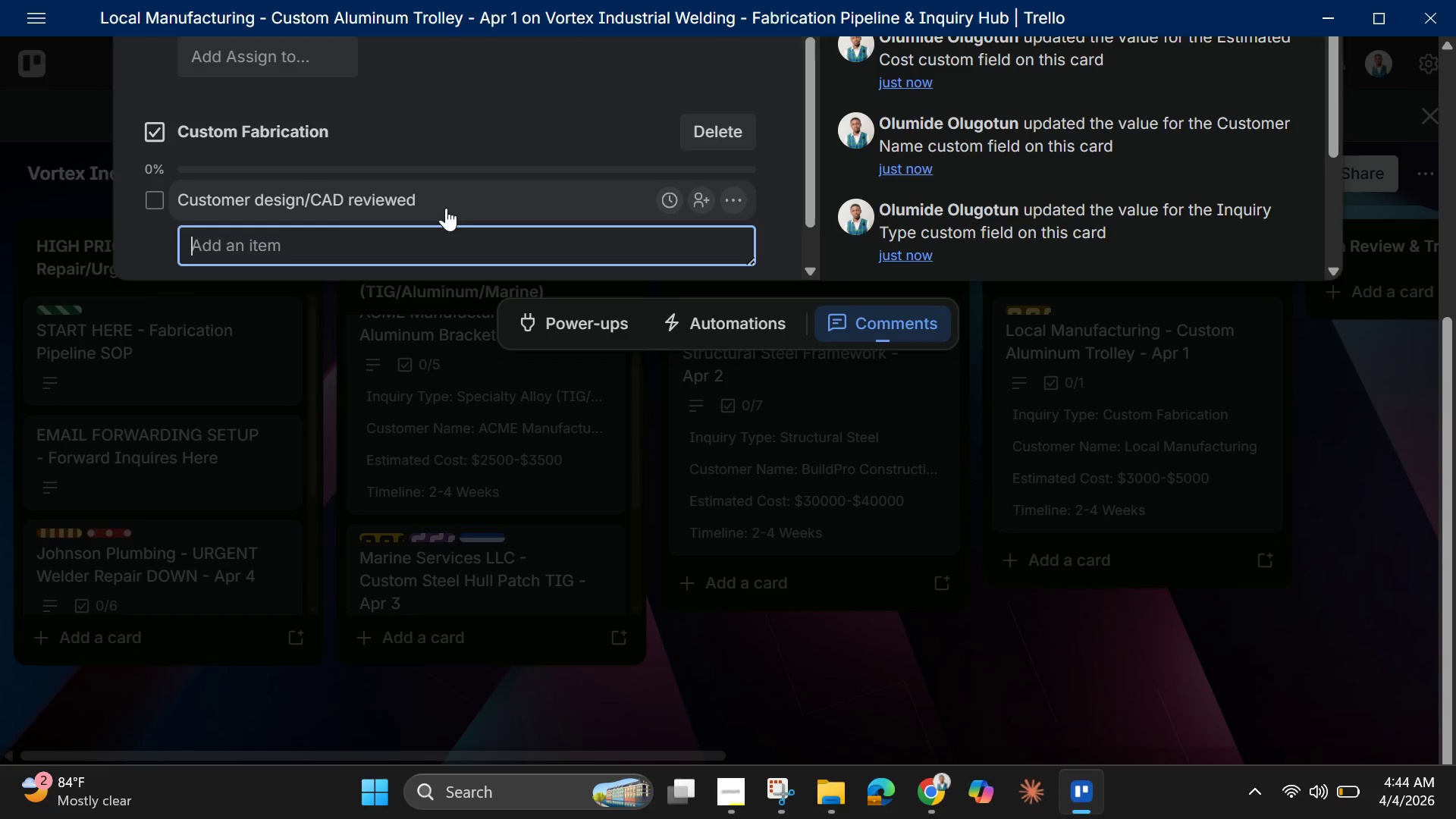 
type(Materu)
key(Backspace)
type(ial sourcing quoted)
 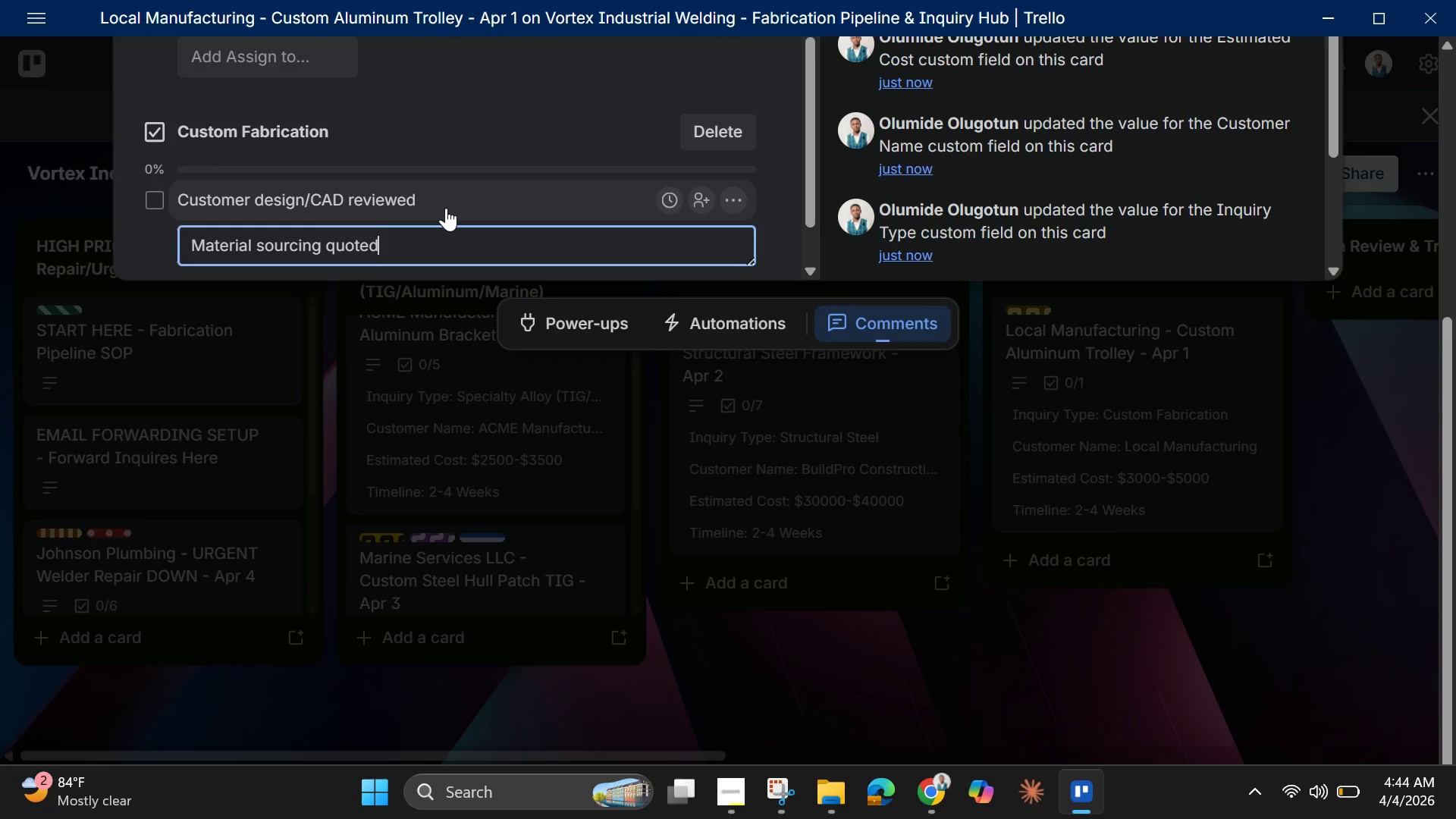 
key(Enter)
 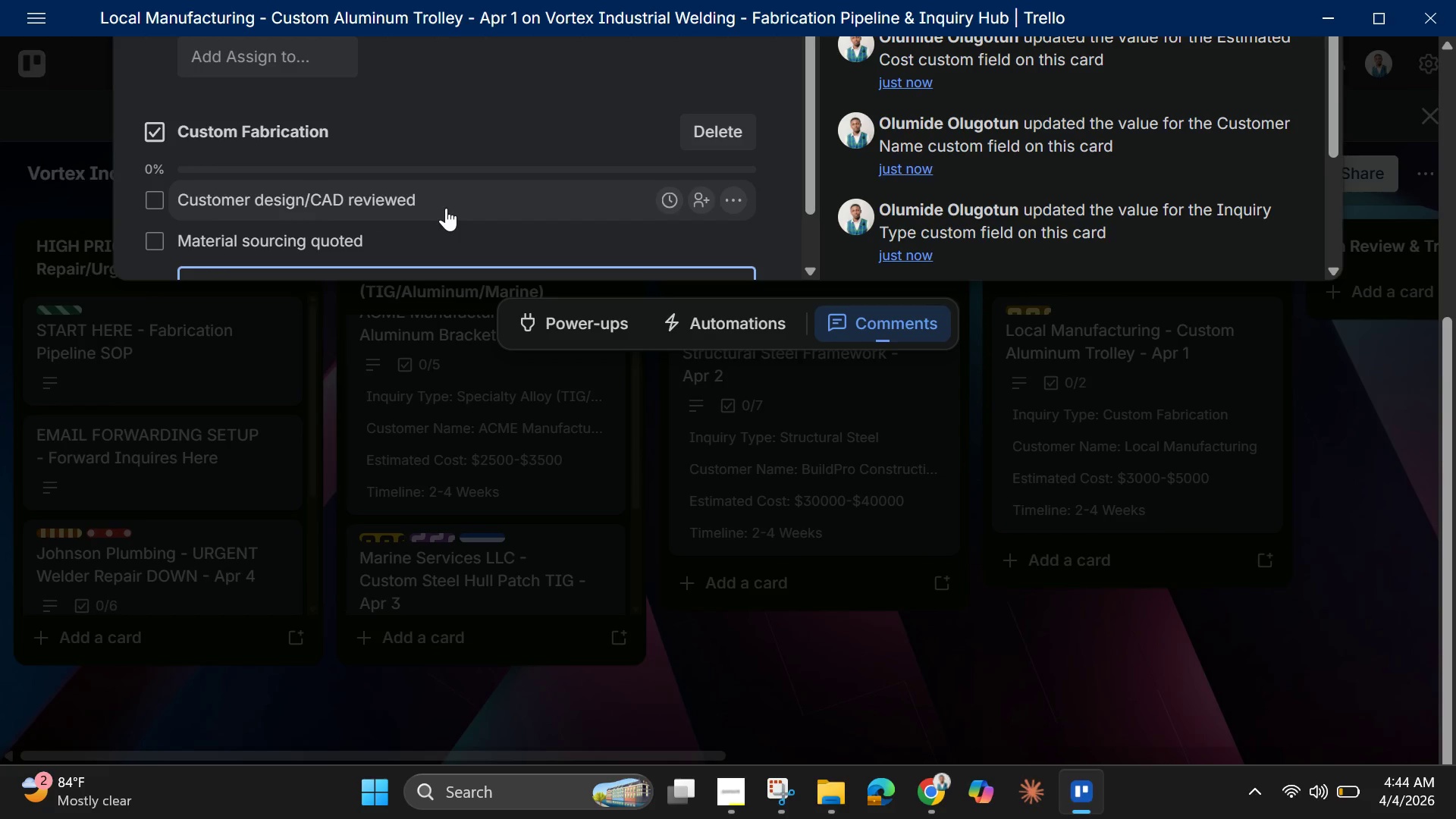 
type(Build complexity assessed)
 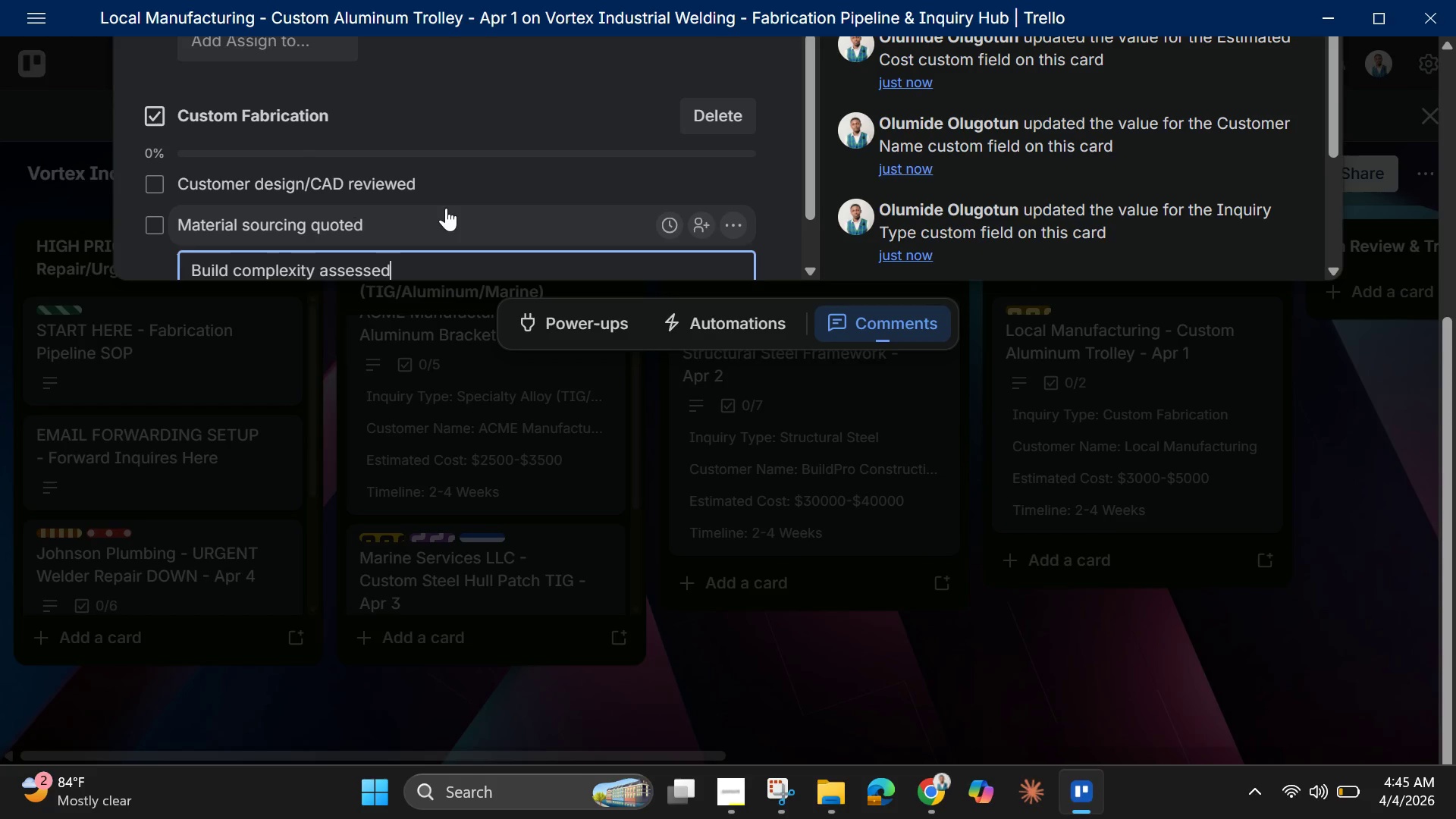 
key(Enter)
 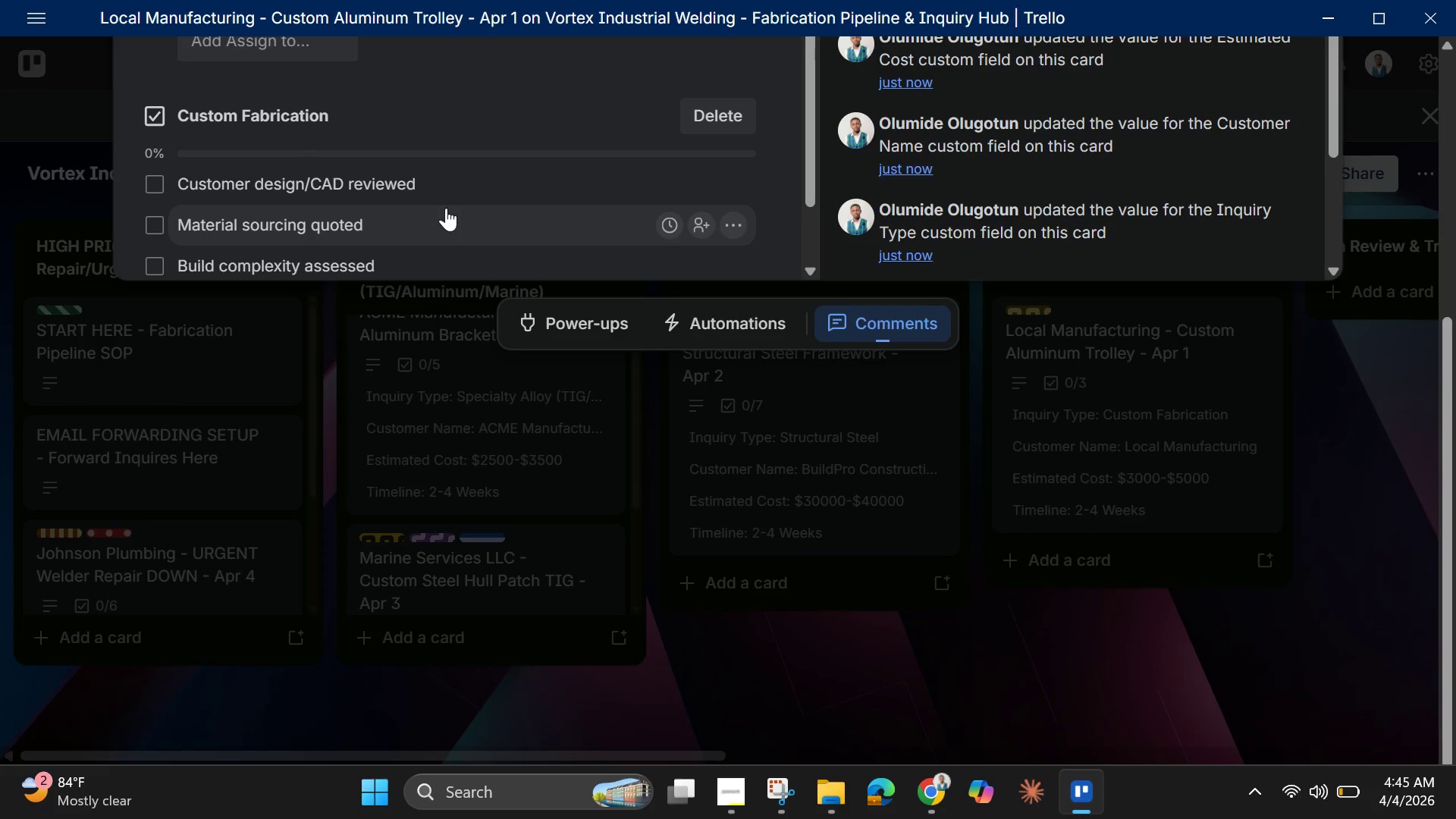 
scroll: coordinate [446, 208], scroll_direction: down, amount: 3.0
 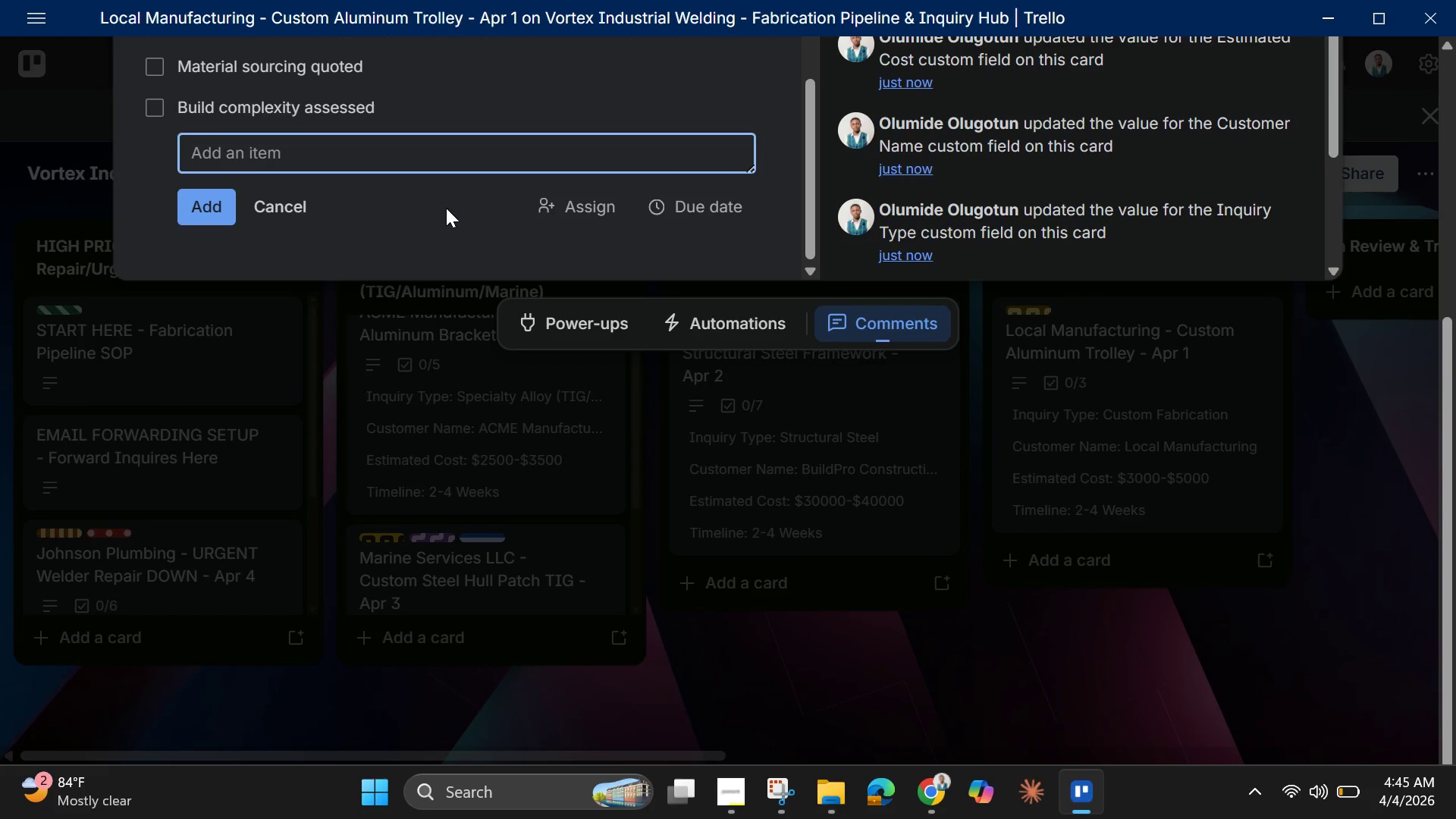 
wait(5.77)
 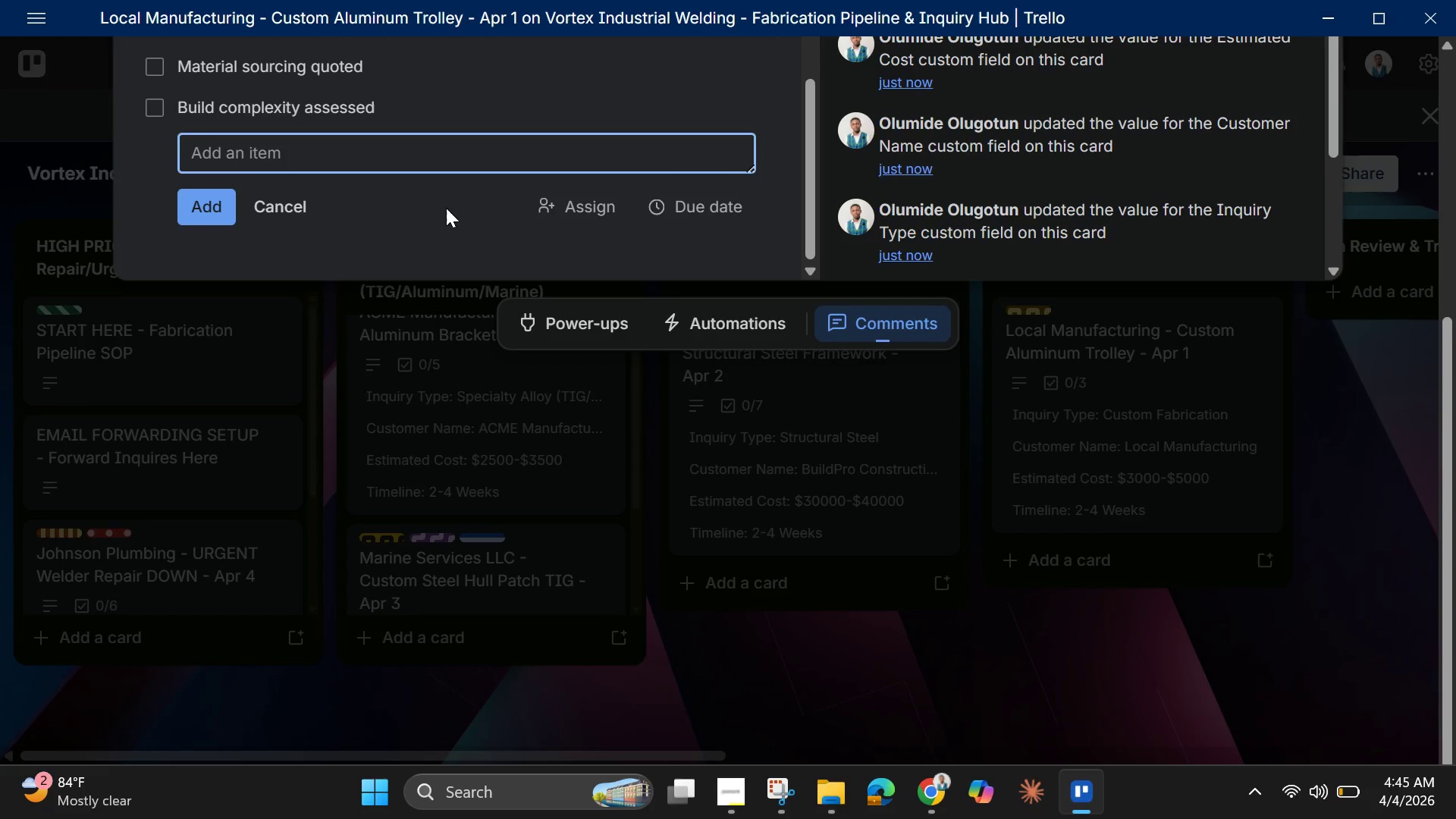 
type(Labour estimated )
key(Backspace)
key(Backspace)
 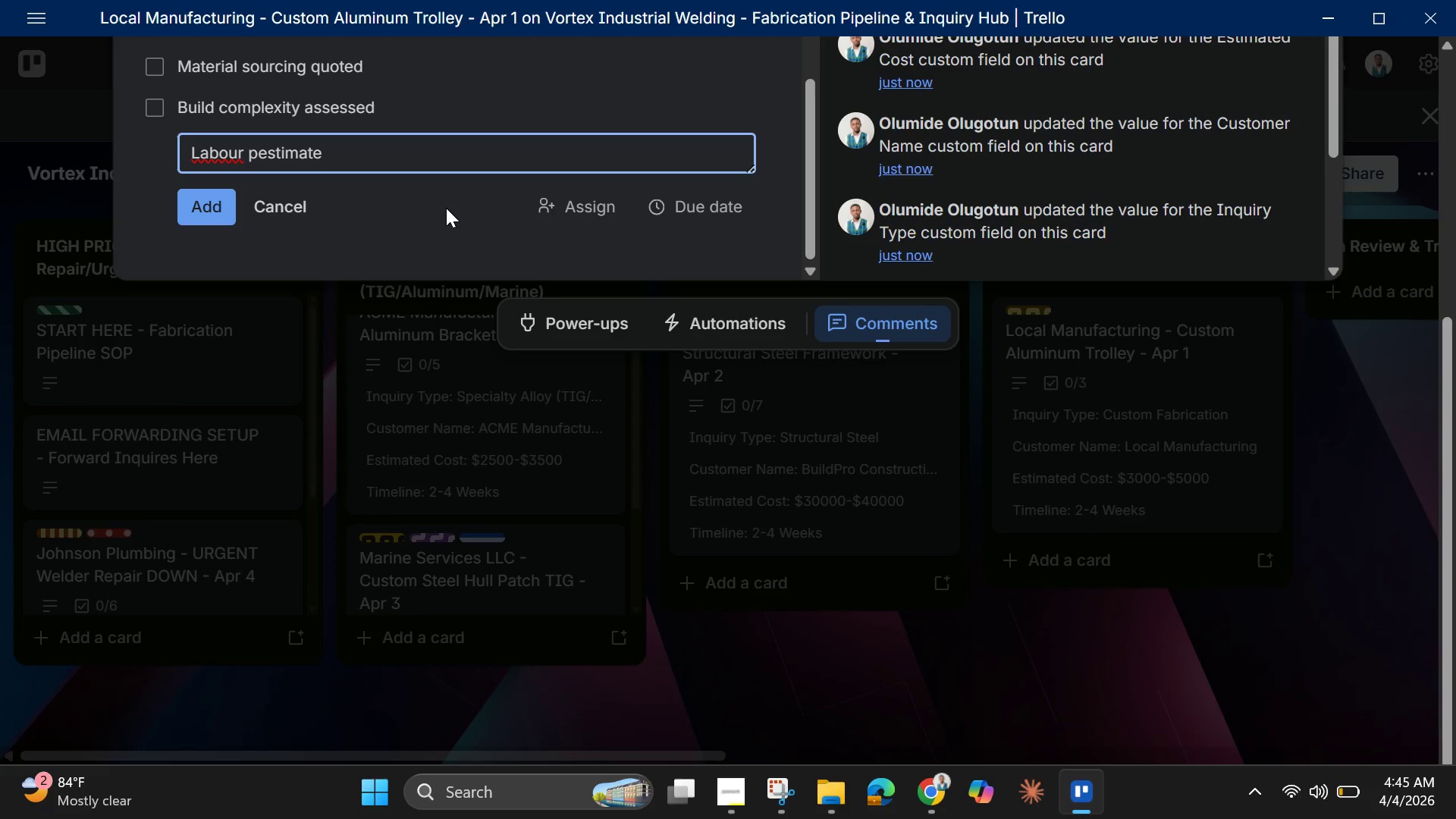 
left_click([233, 156])
 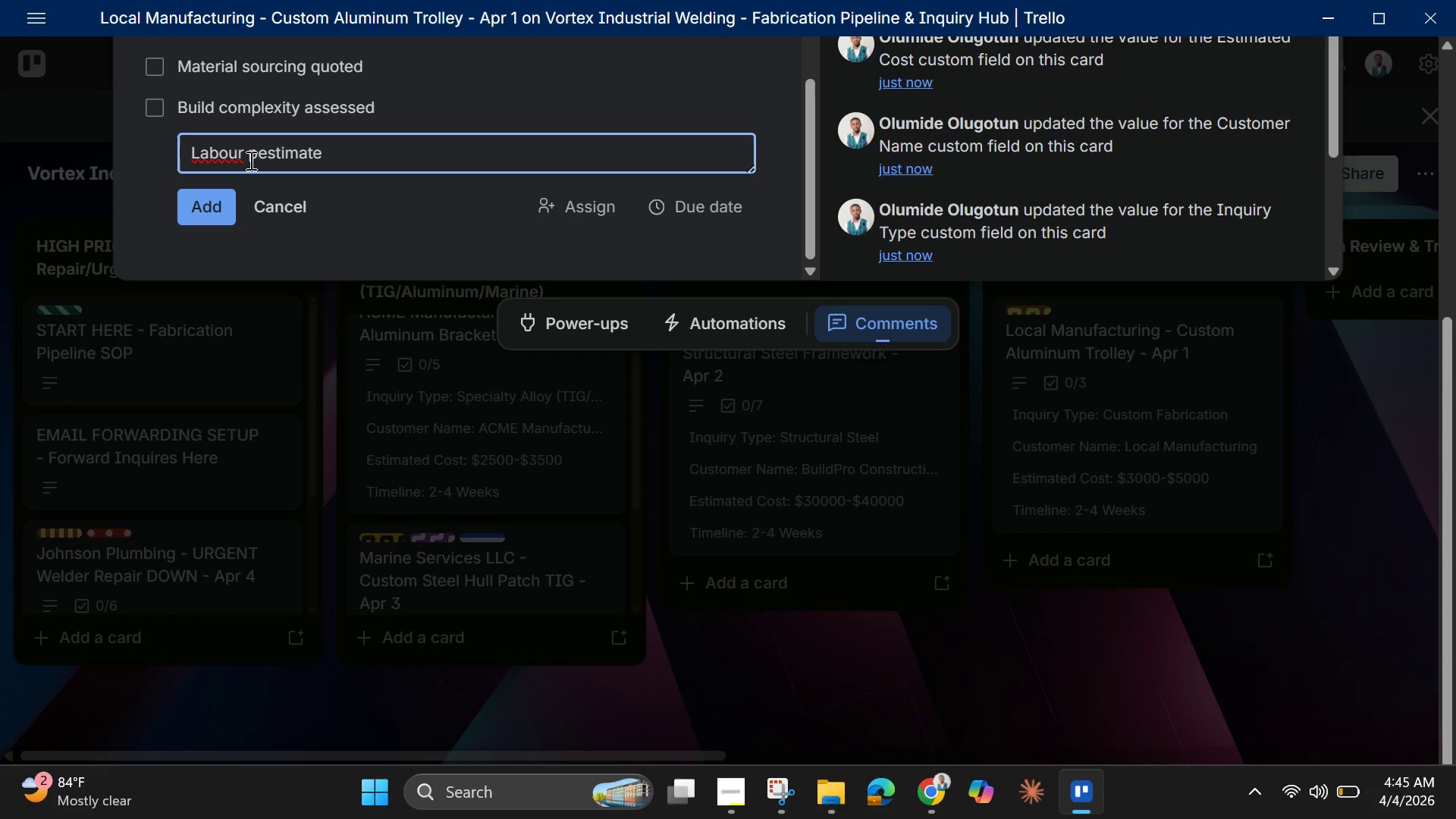 
key(ArrowRight)
 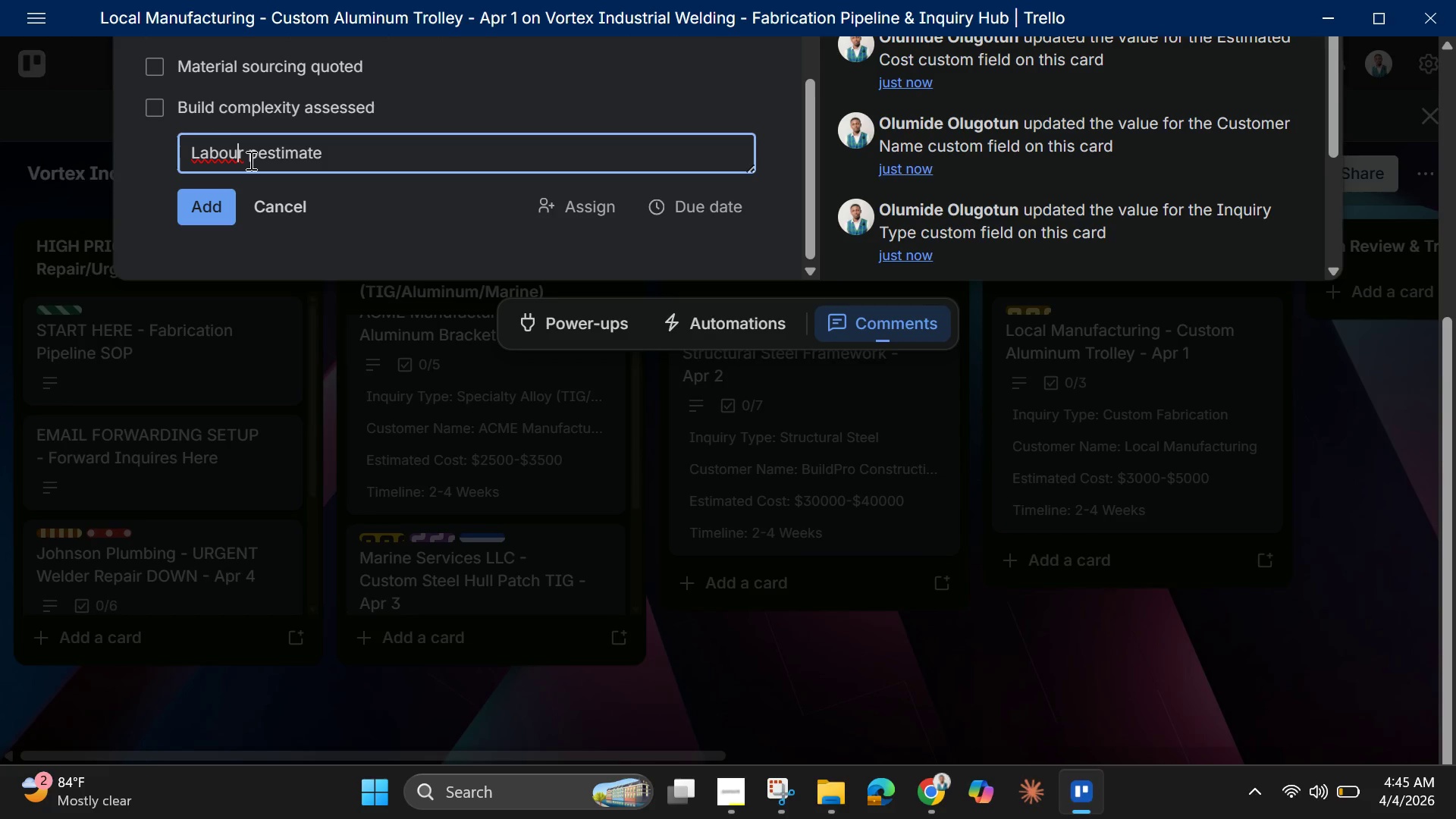 
key(Backspace)
 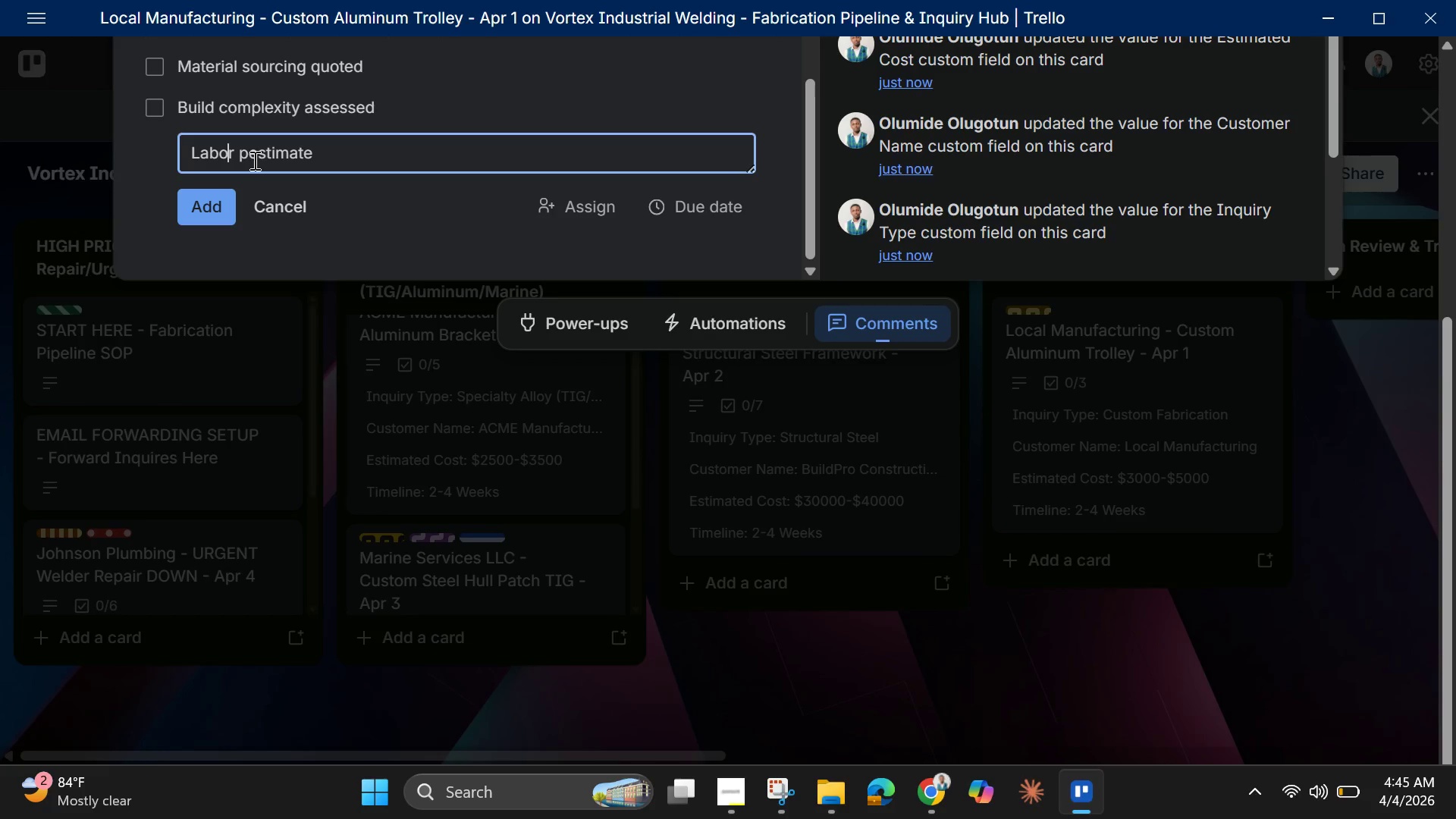 
left_click([253, 160])
 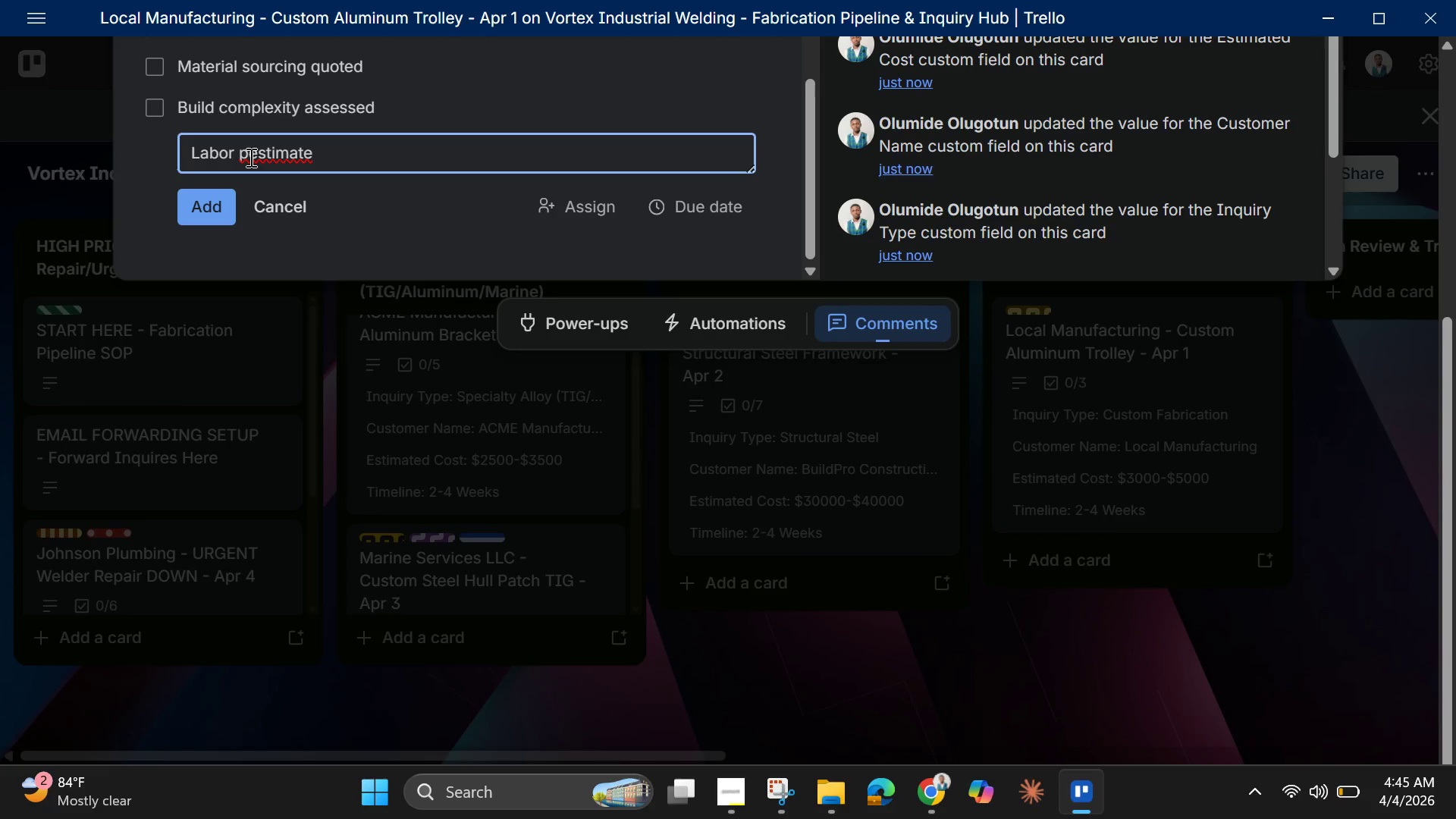 
left_click([249, 157])
 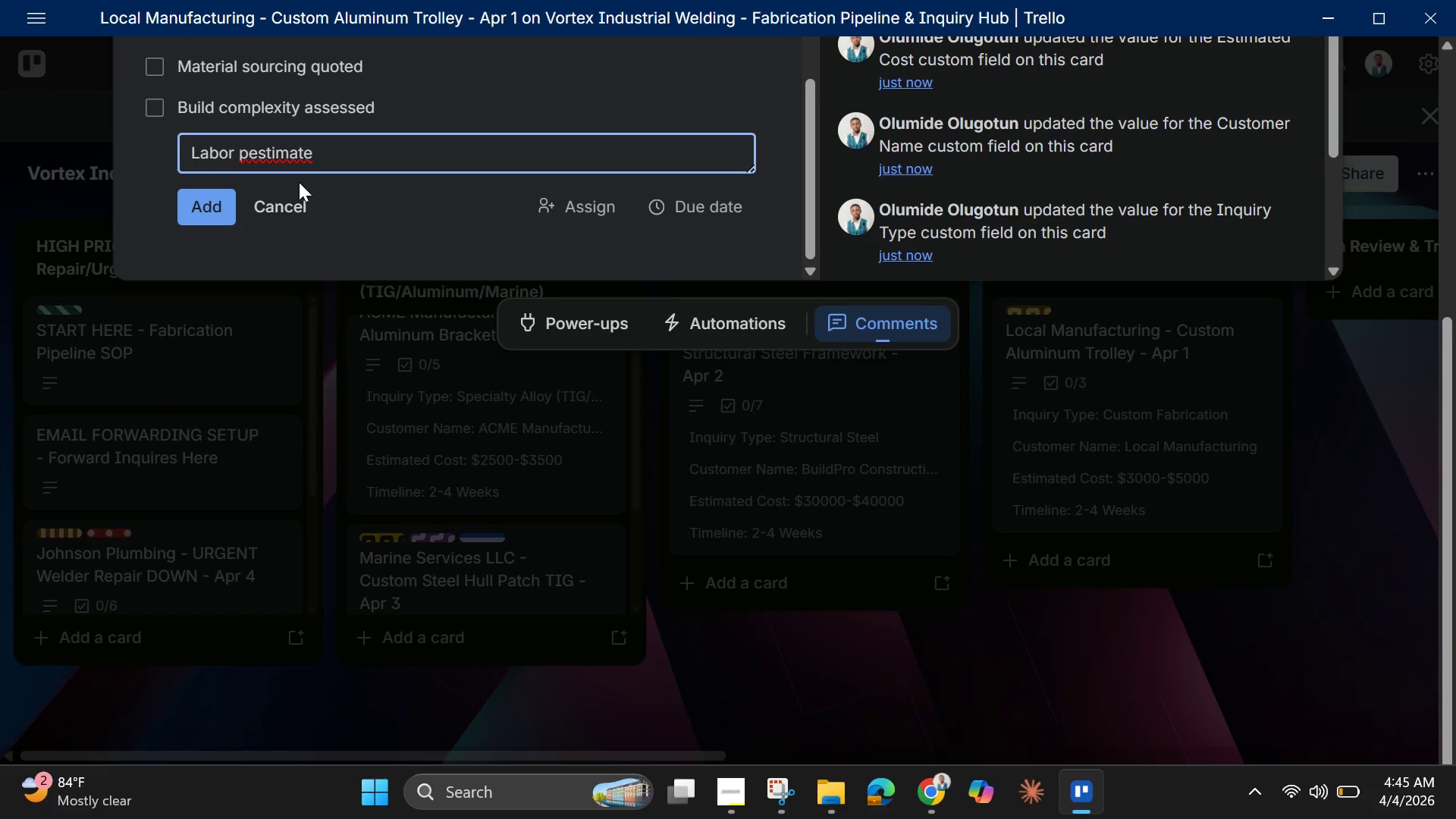 
key(Backspace)
 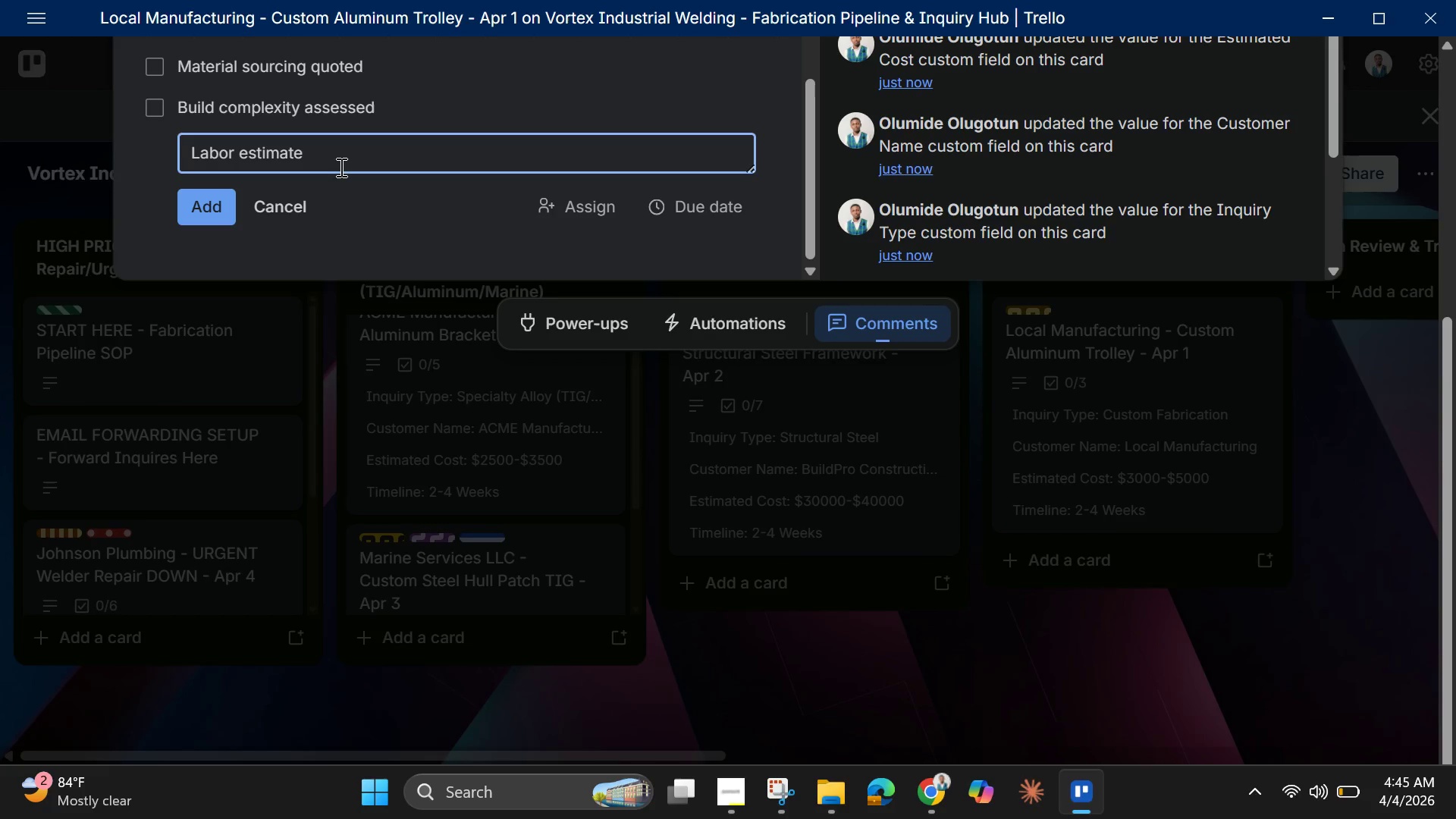 
left_click([343, 158])
 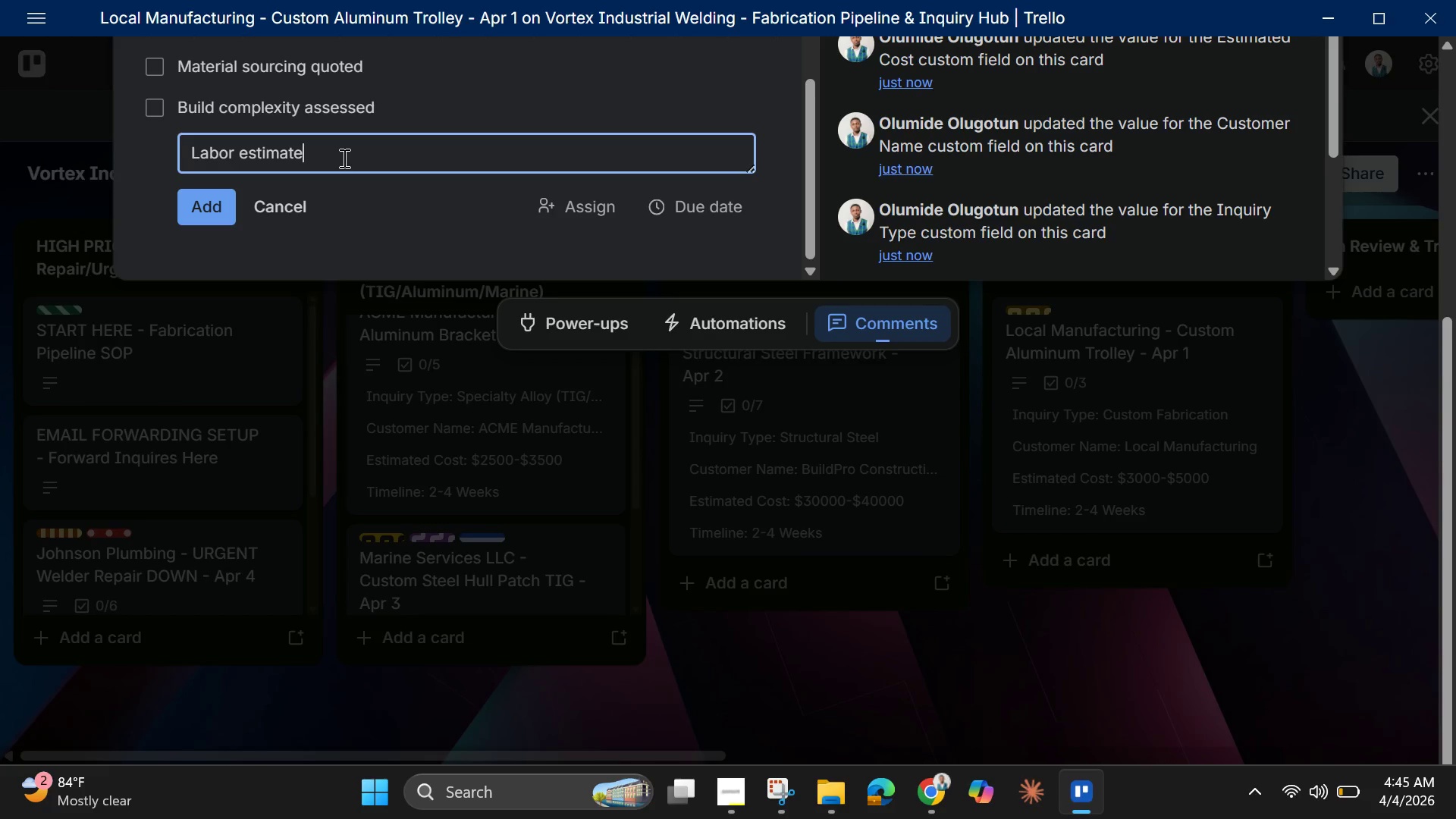 
type( calc)
 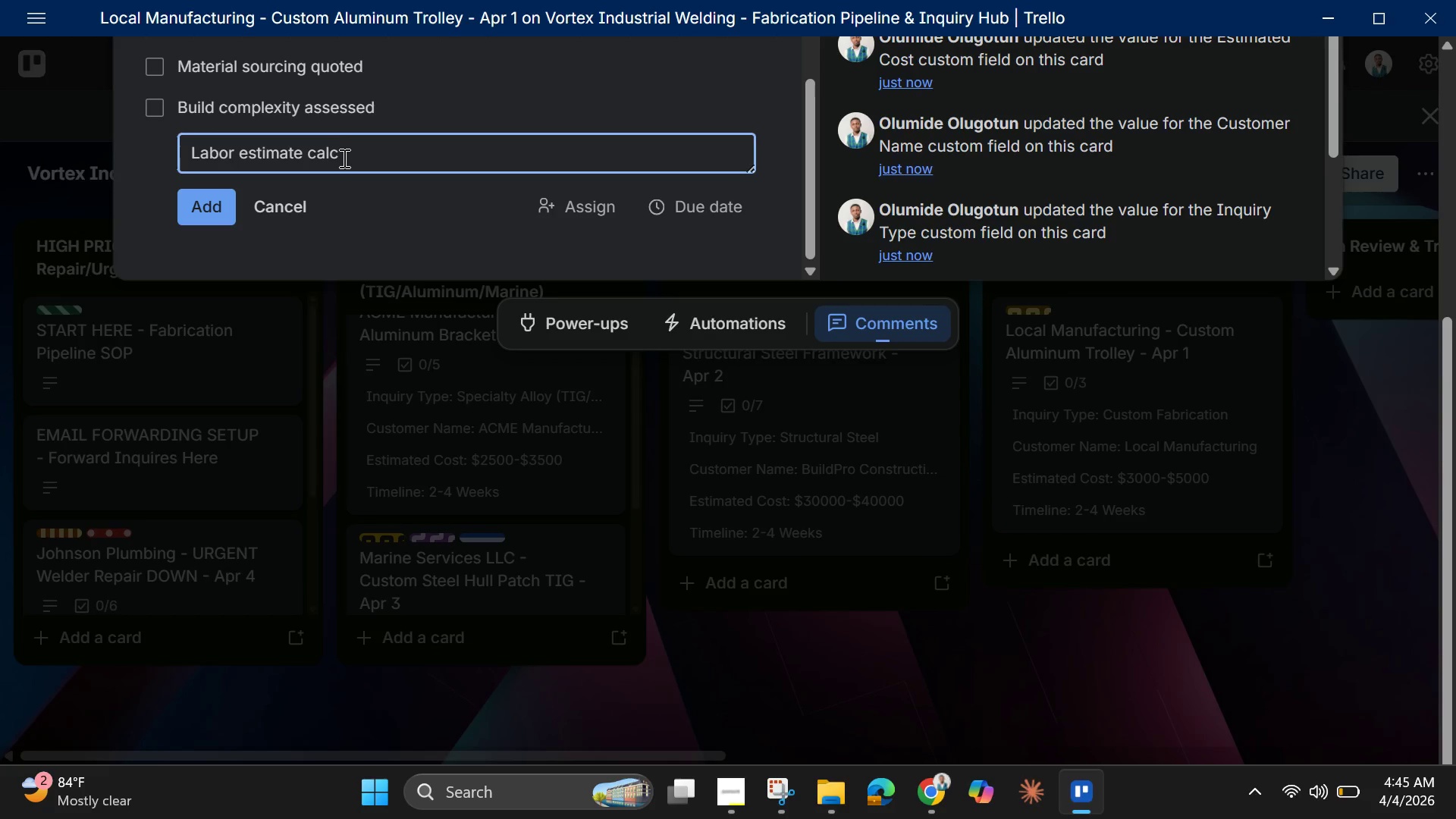 
wait(5.59)
 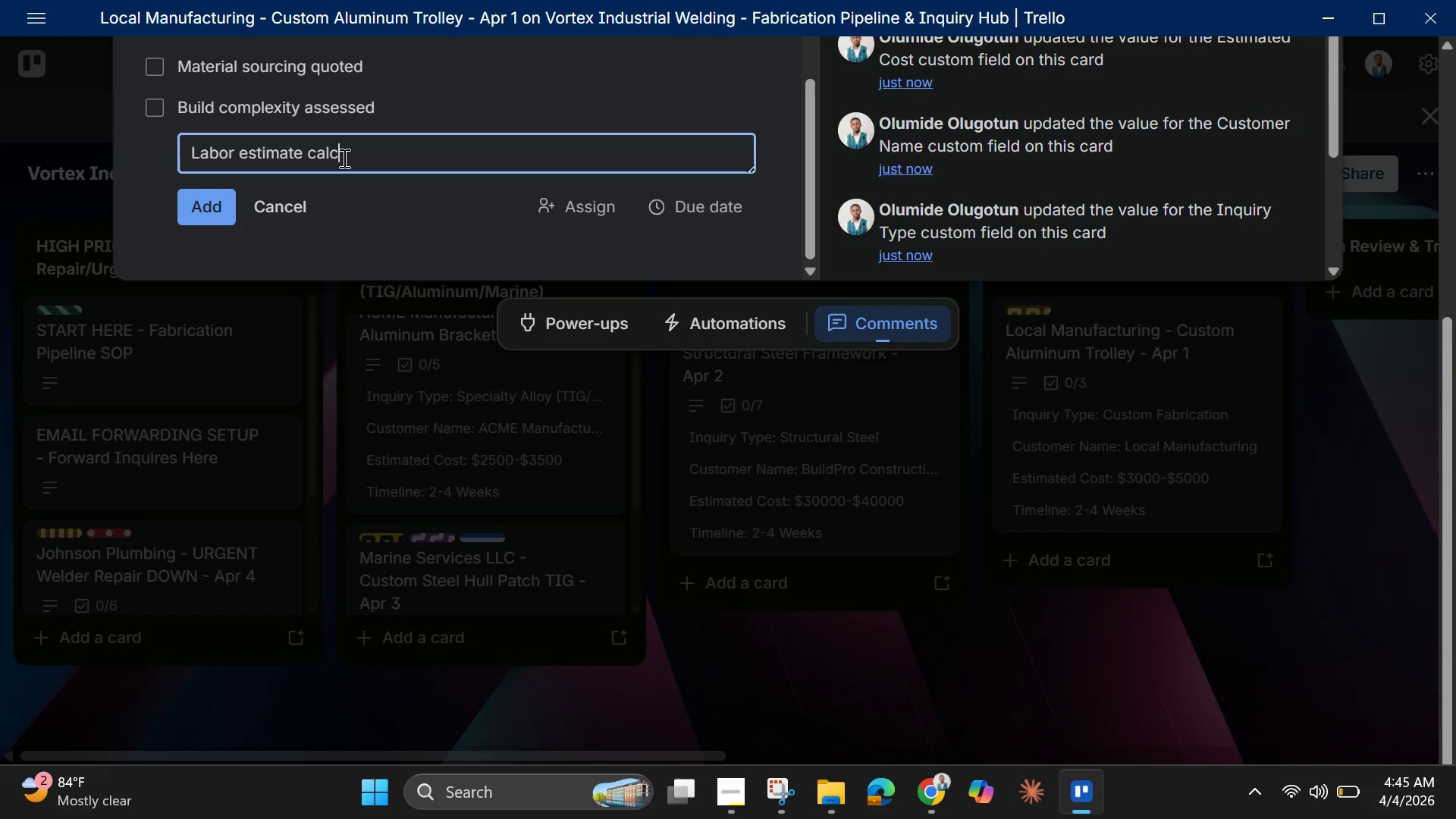 
type(ulated)
 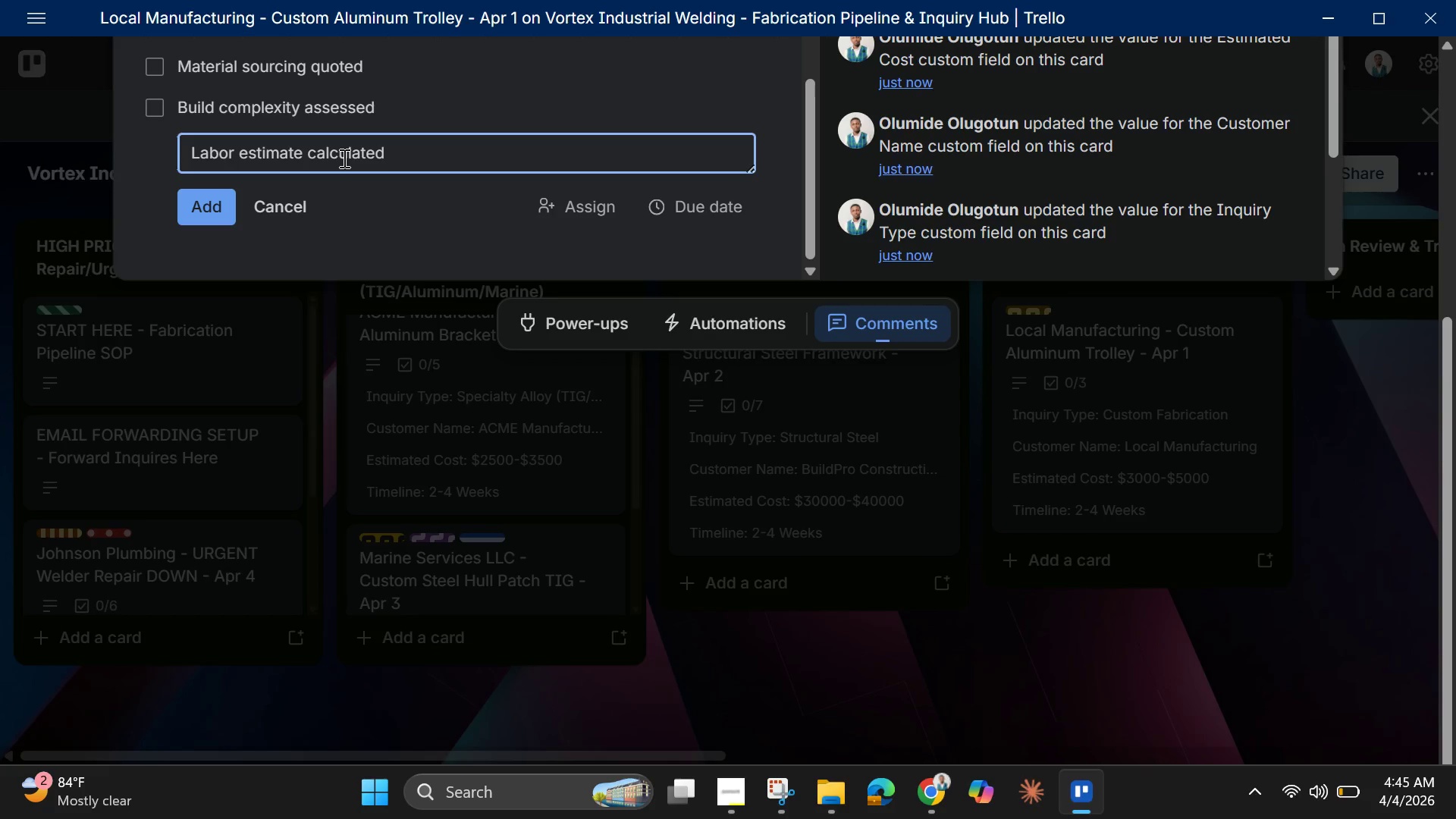 
key(Enter)
 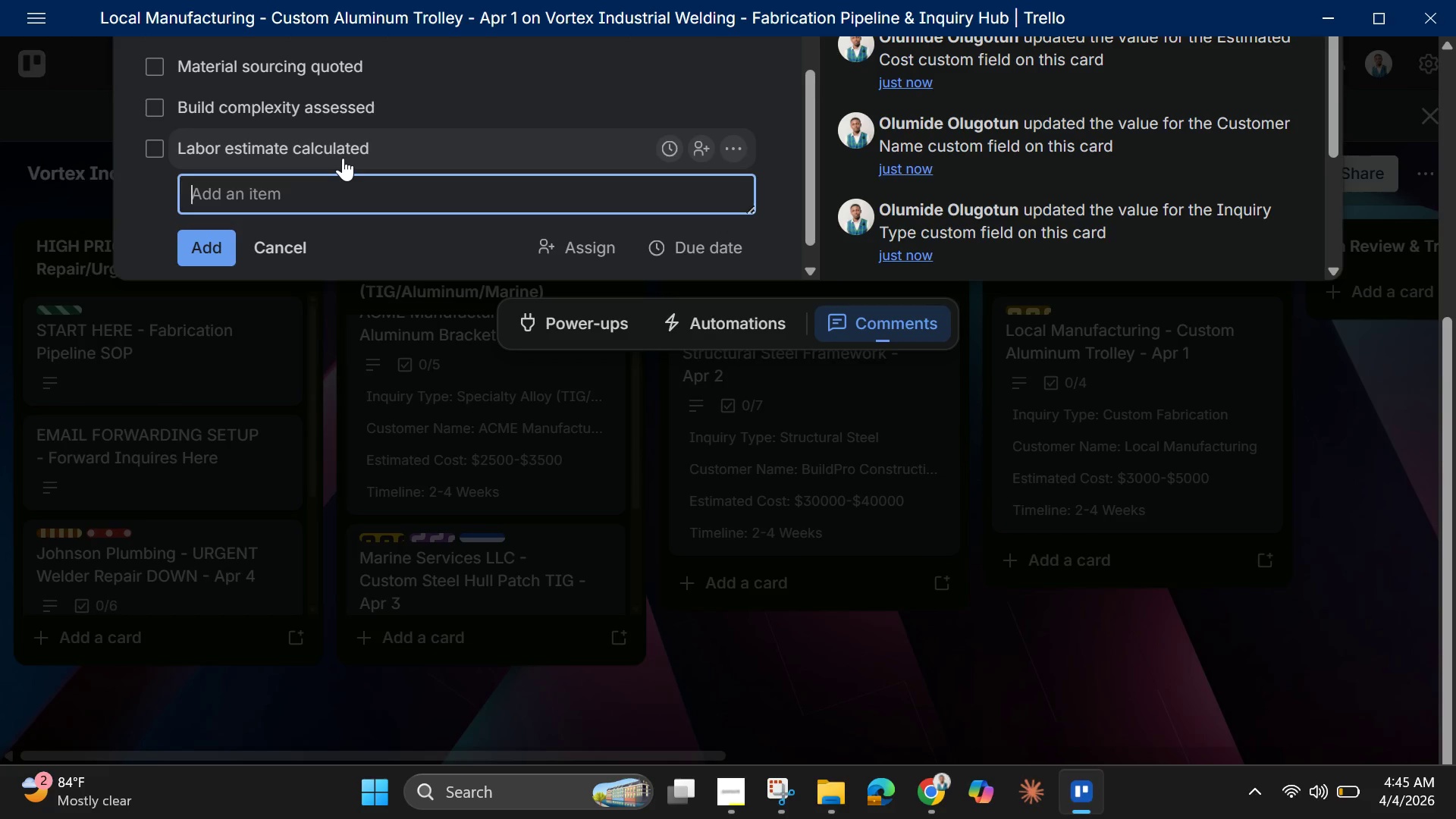 
type(Quote prepared and sent)
 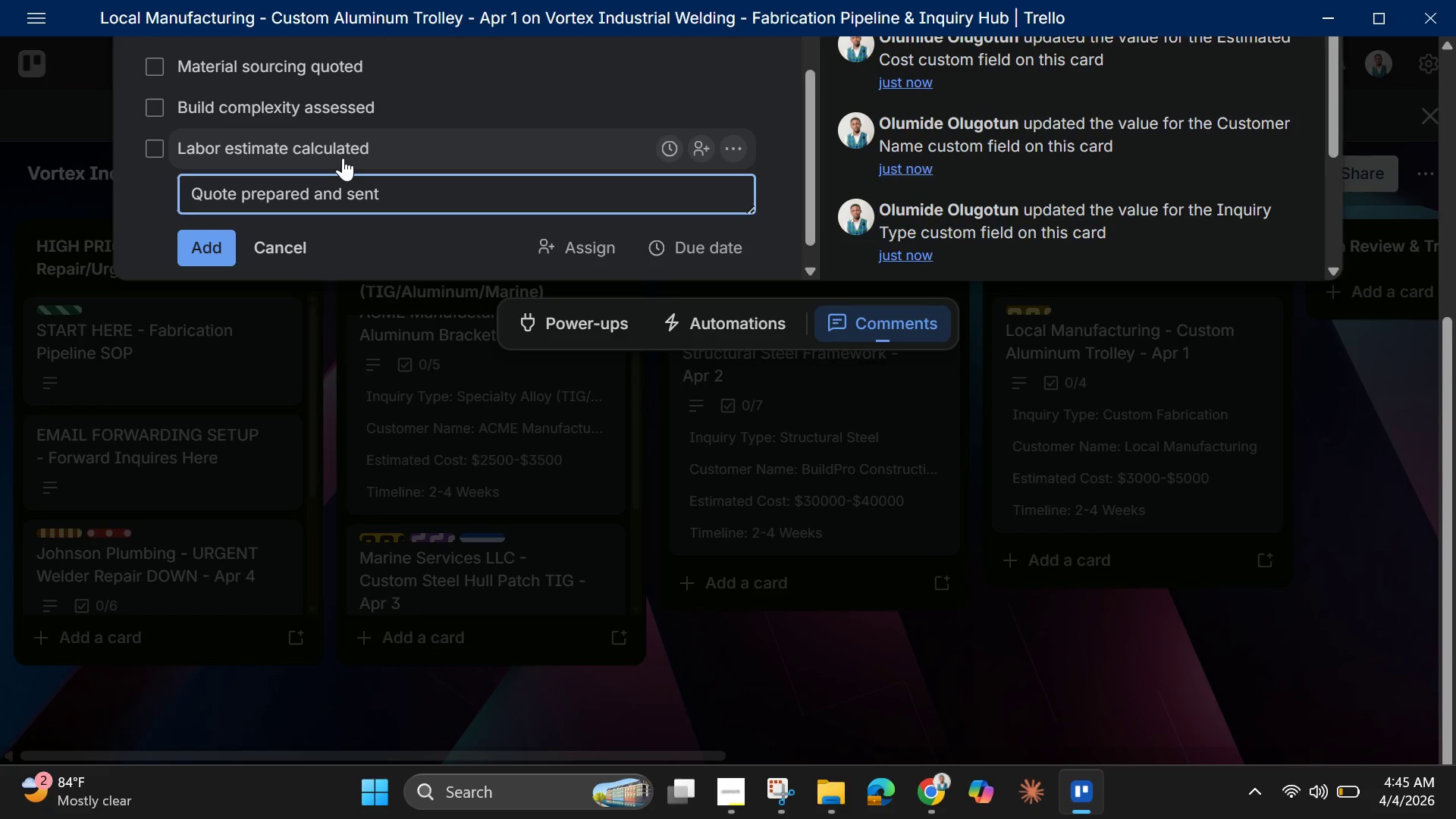 
key(Enter)
 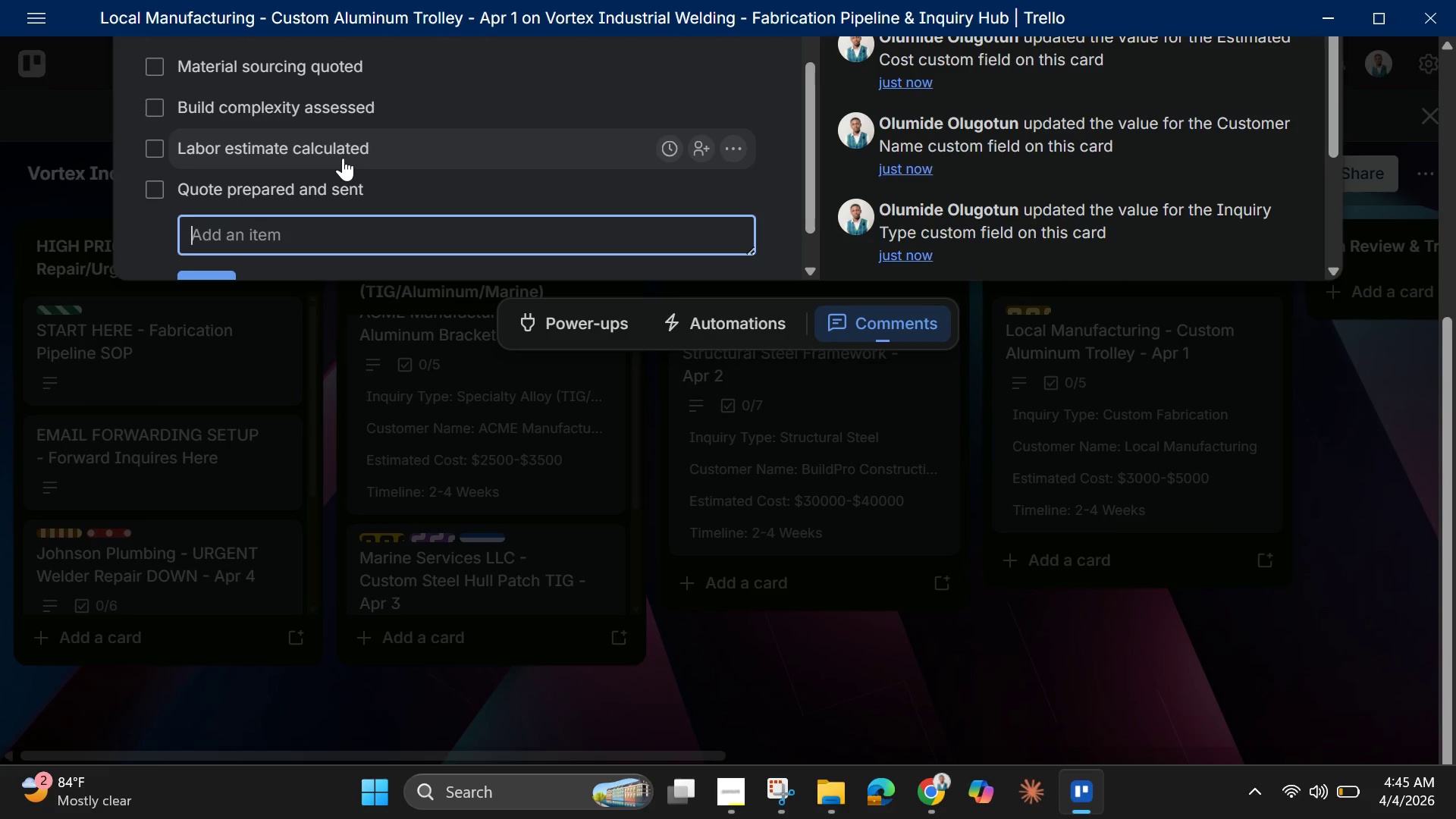 
type(Customer approval pending)
 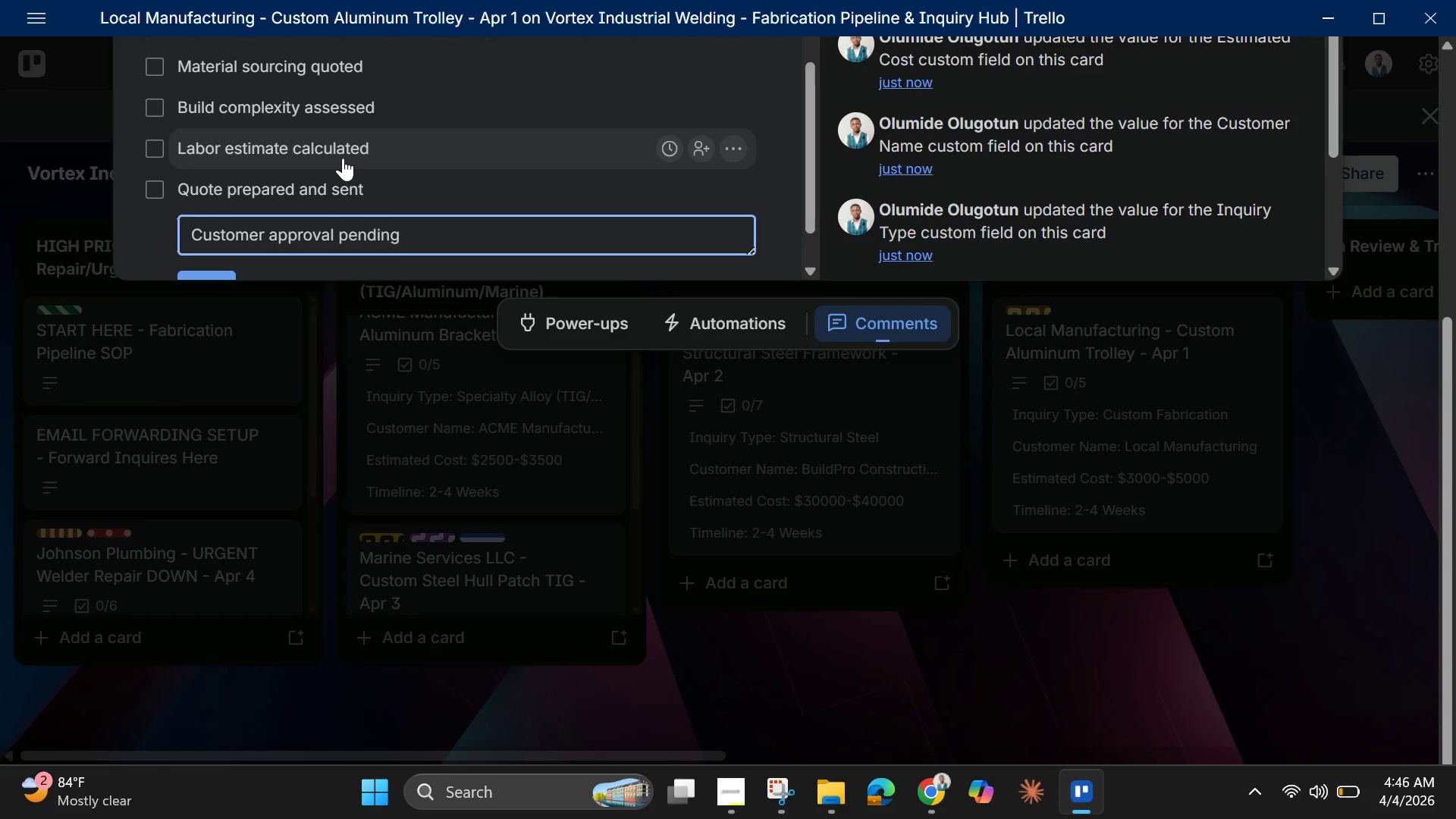 
key(Enter)
 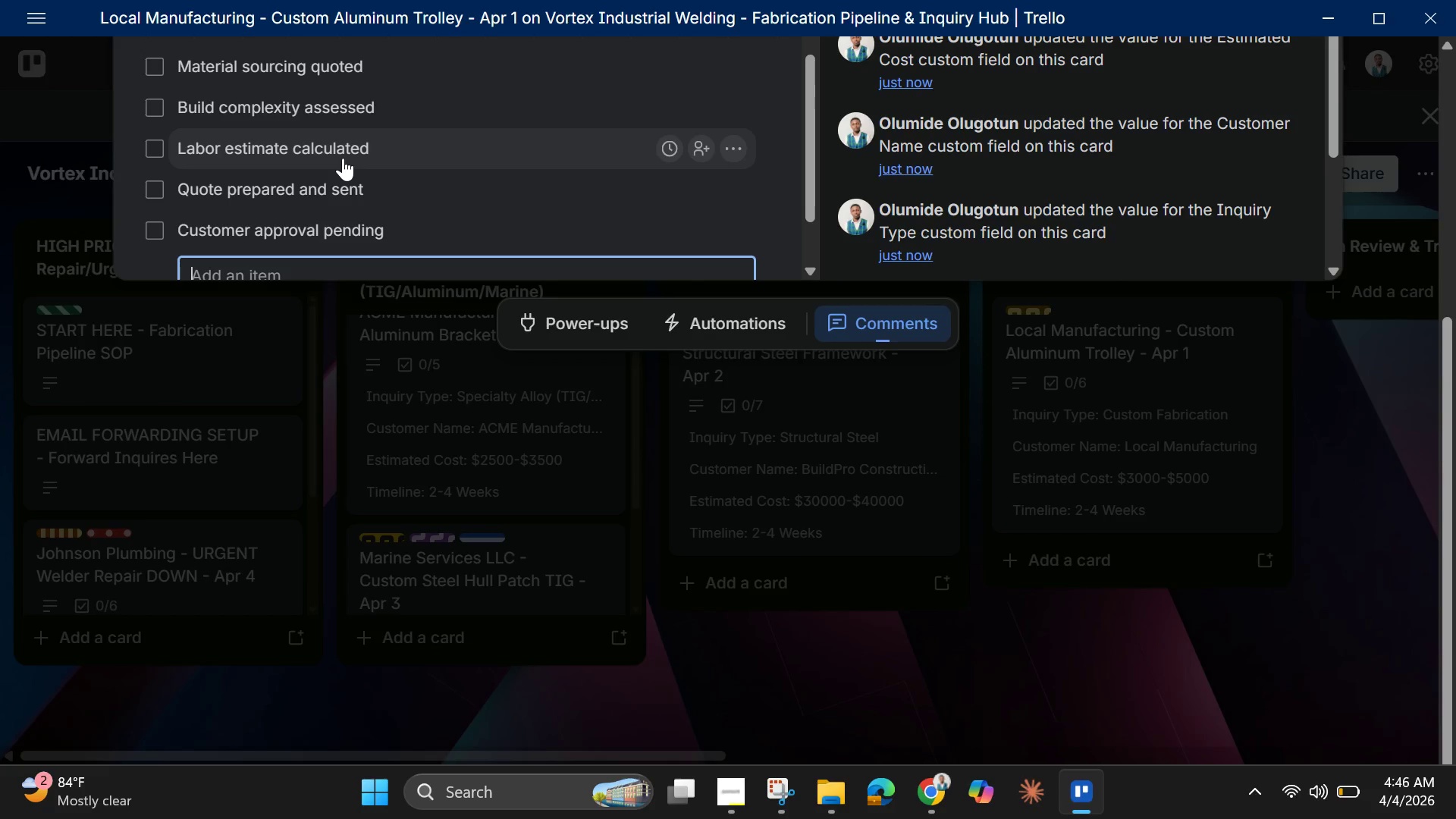 
type(Production timeline set)
 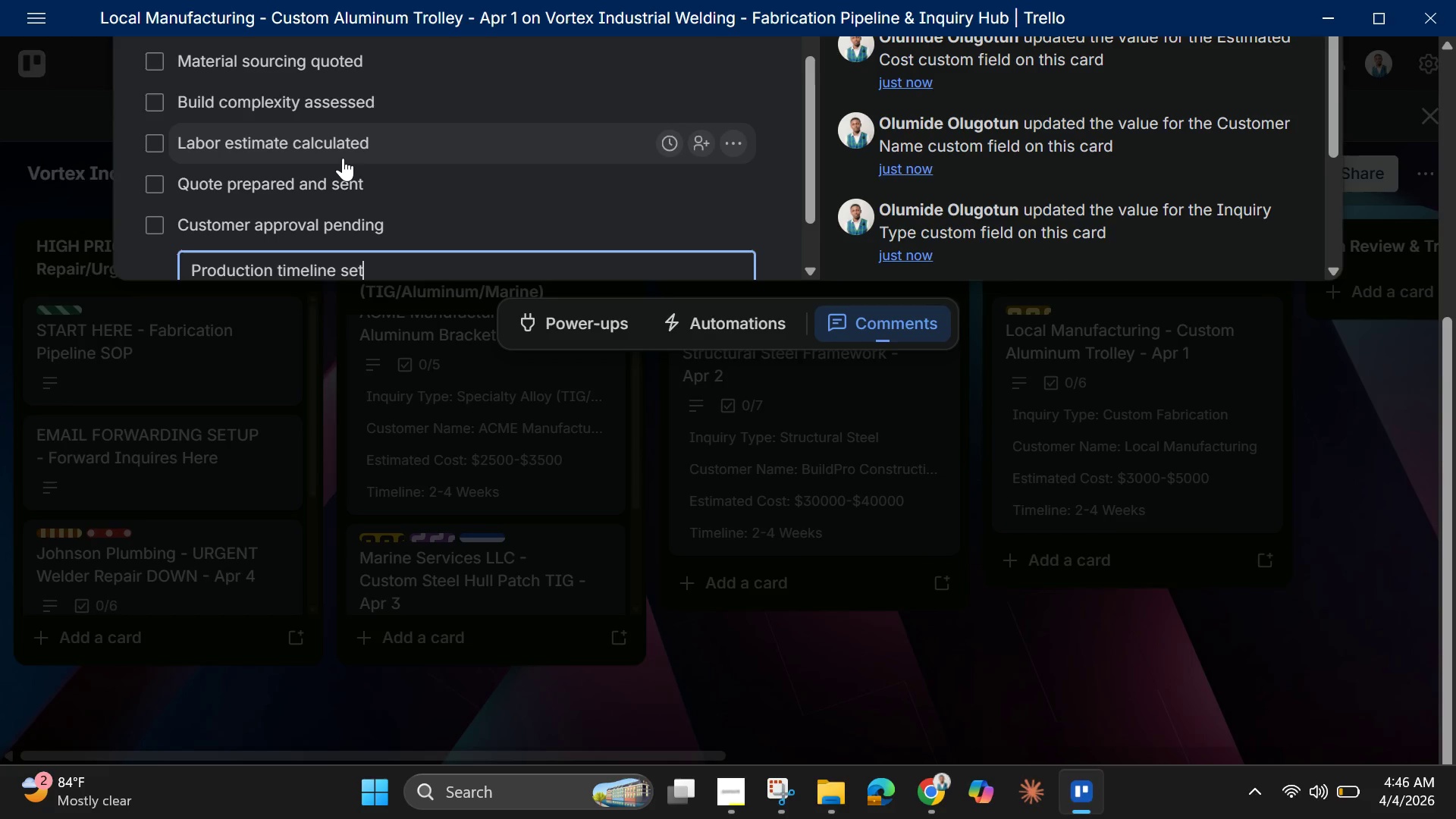 
wait(7.2)
 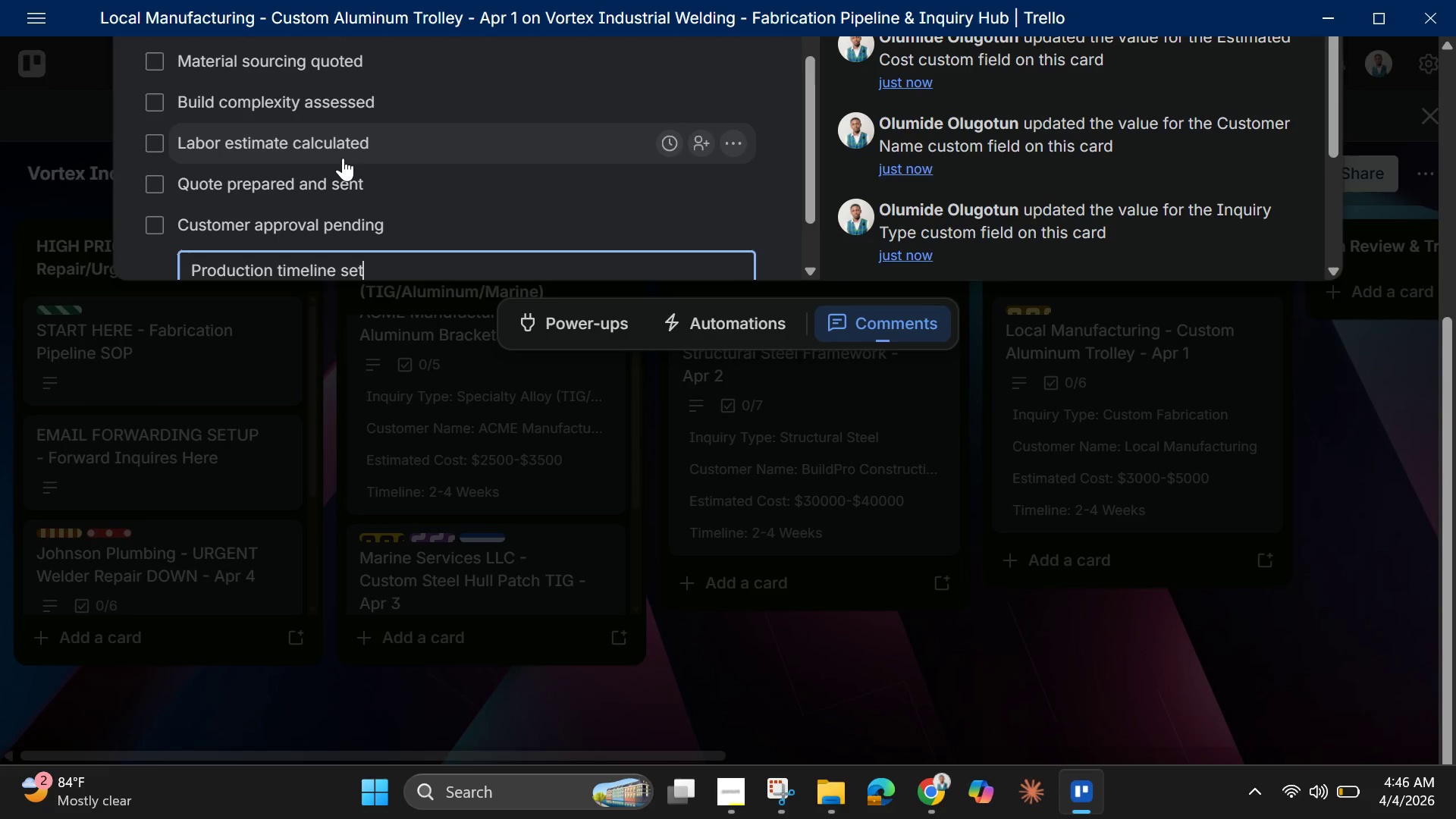 
key(Period)
 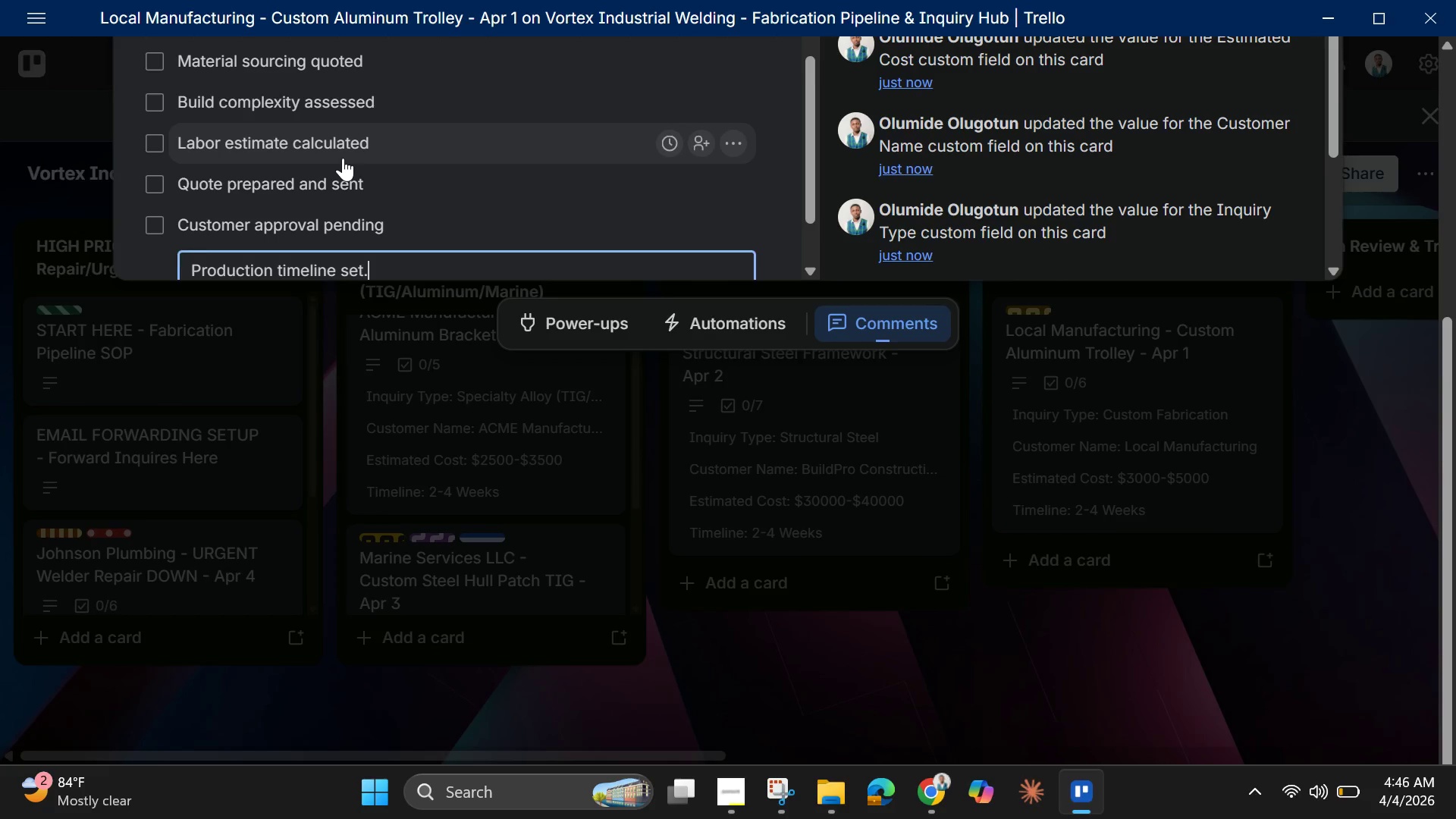 
key(Backspace)
 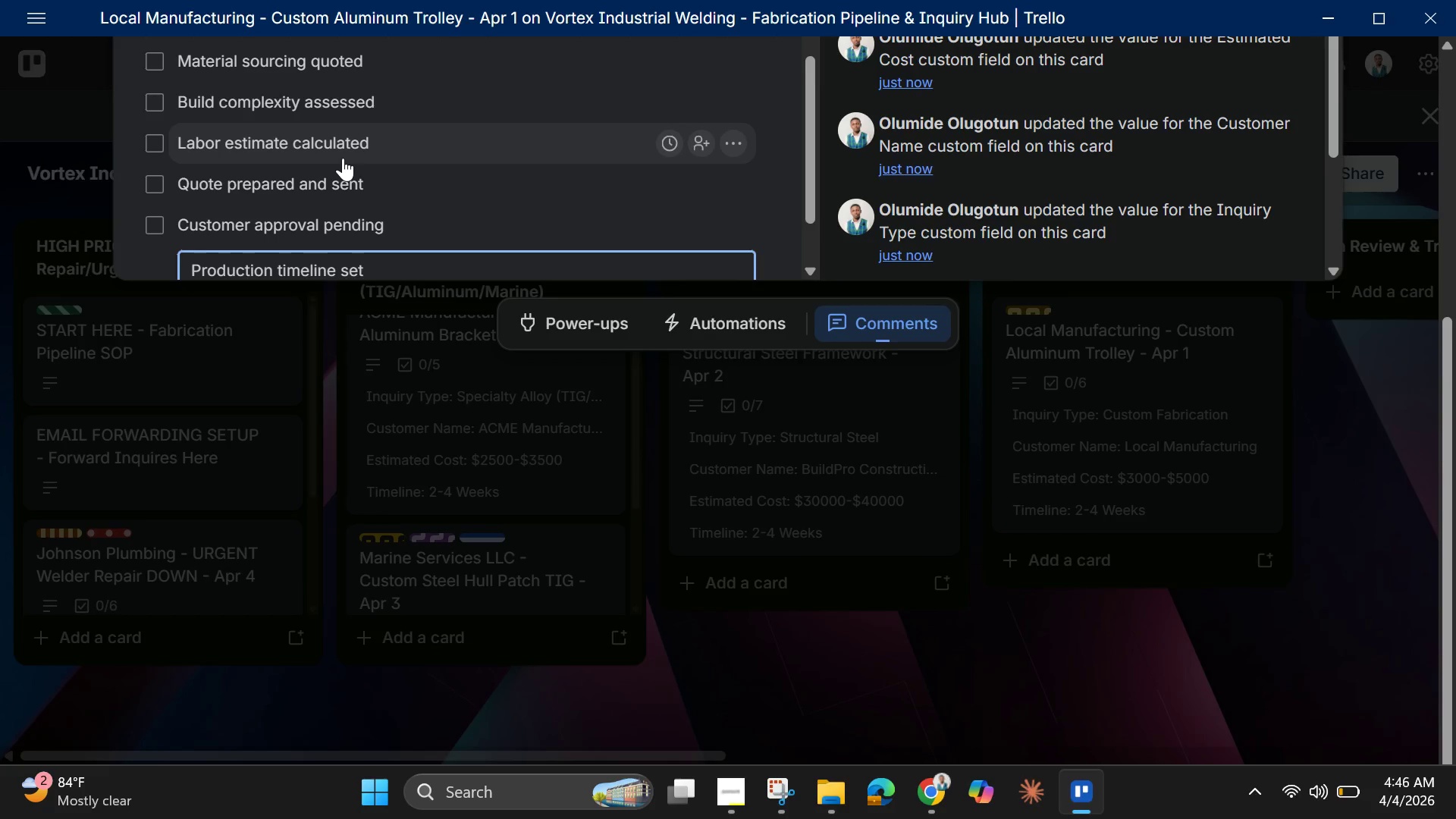 
key(Enter)
 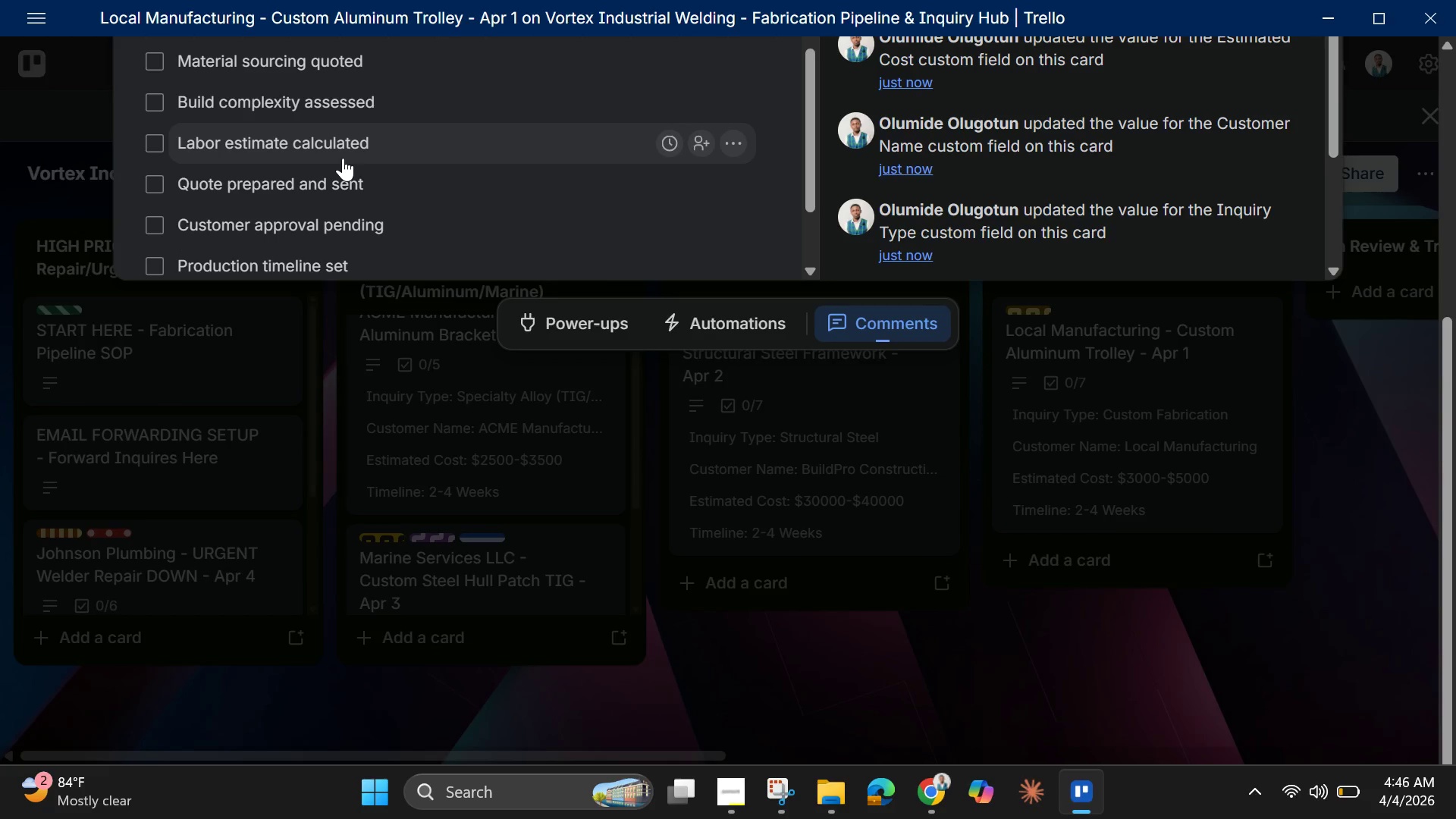 
scroll: coordinate [343, 158], scroll_direction: down, amount: 2.0
 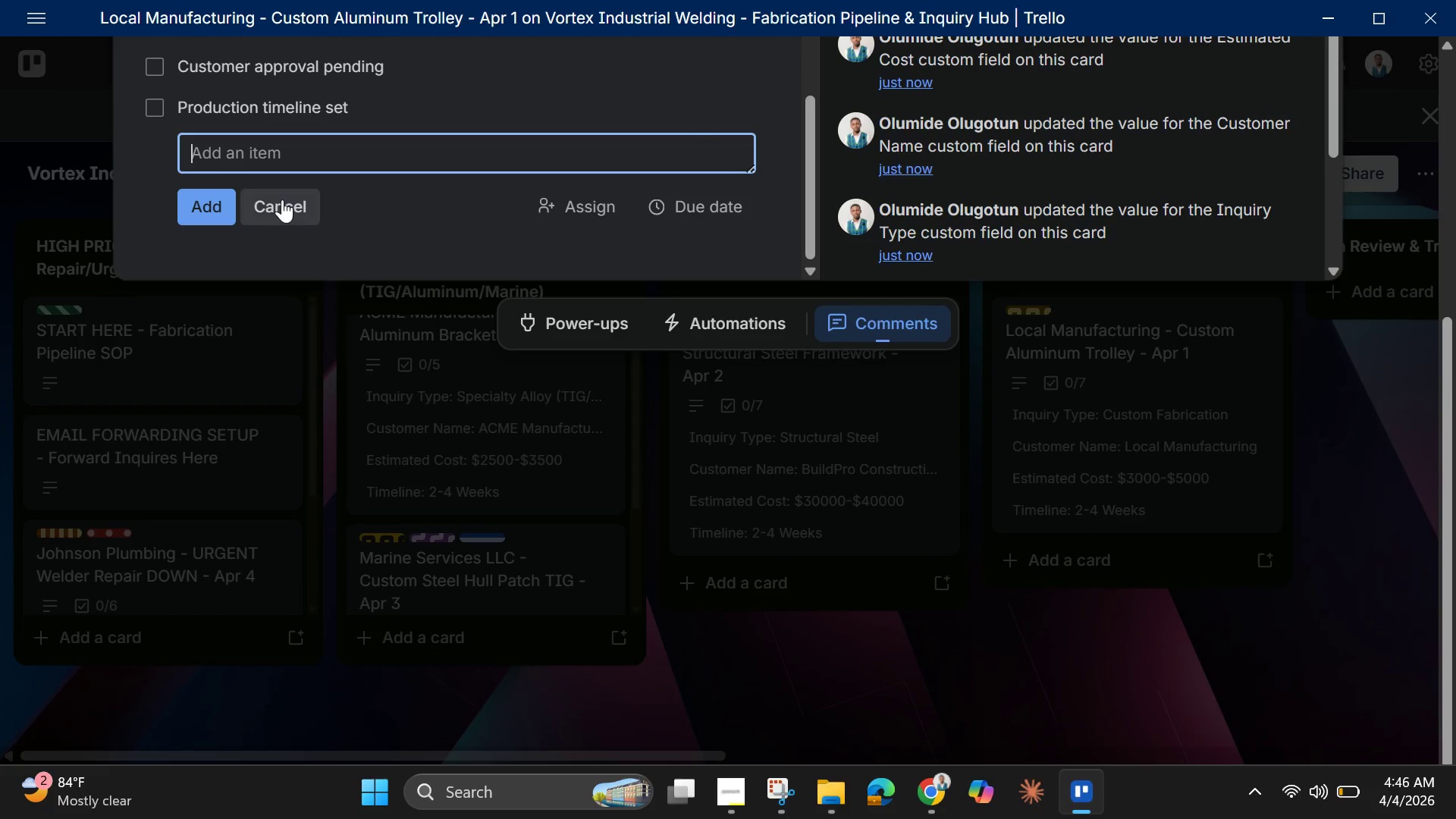 
left_click_drag(start_coordinate=[289, 193], to_coordinate=[297, 199])
 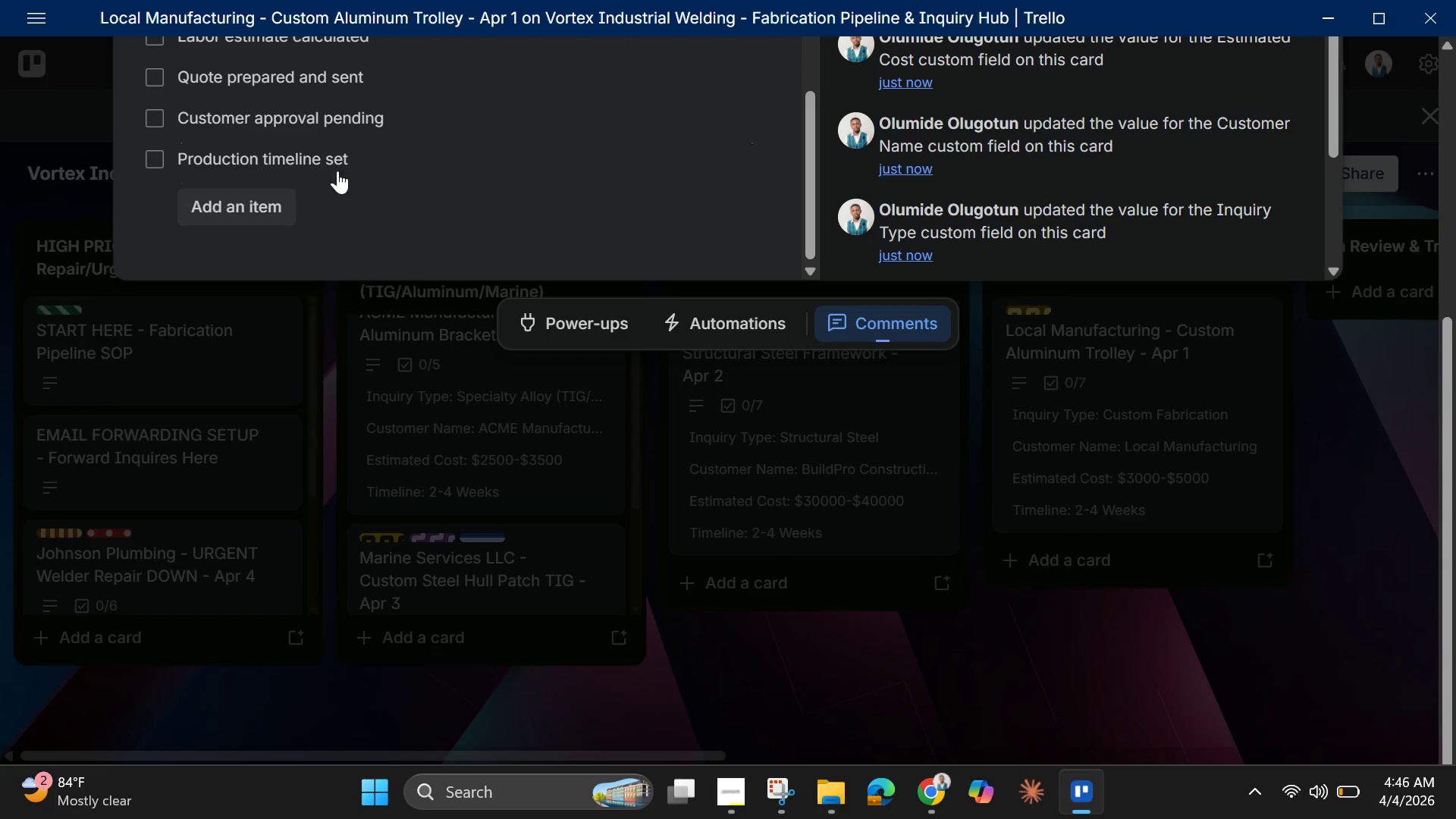 
scroll: coordinate [1084, 394], scroll_direction: up, amount: 9.0